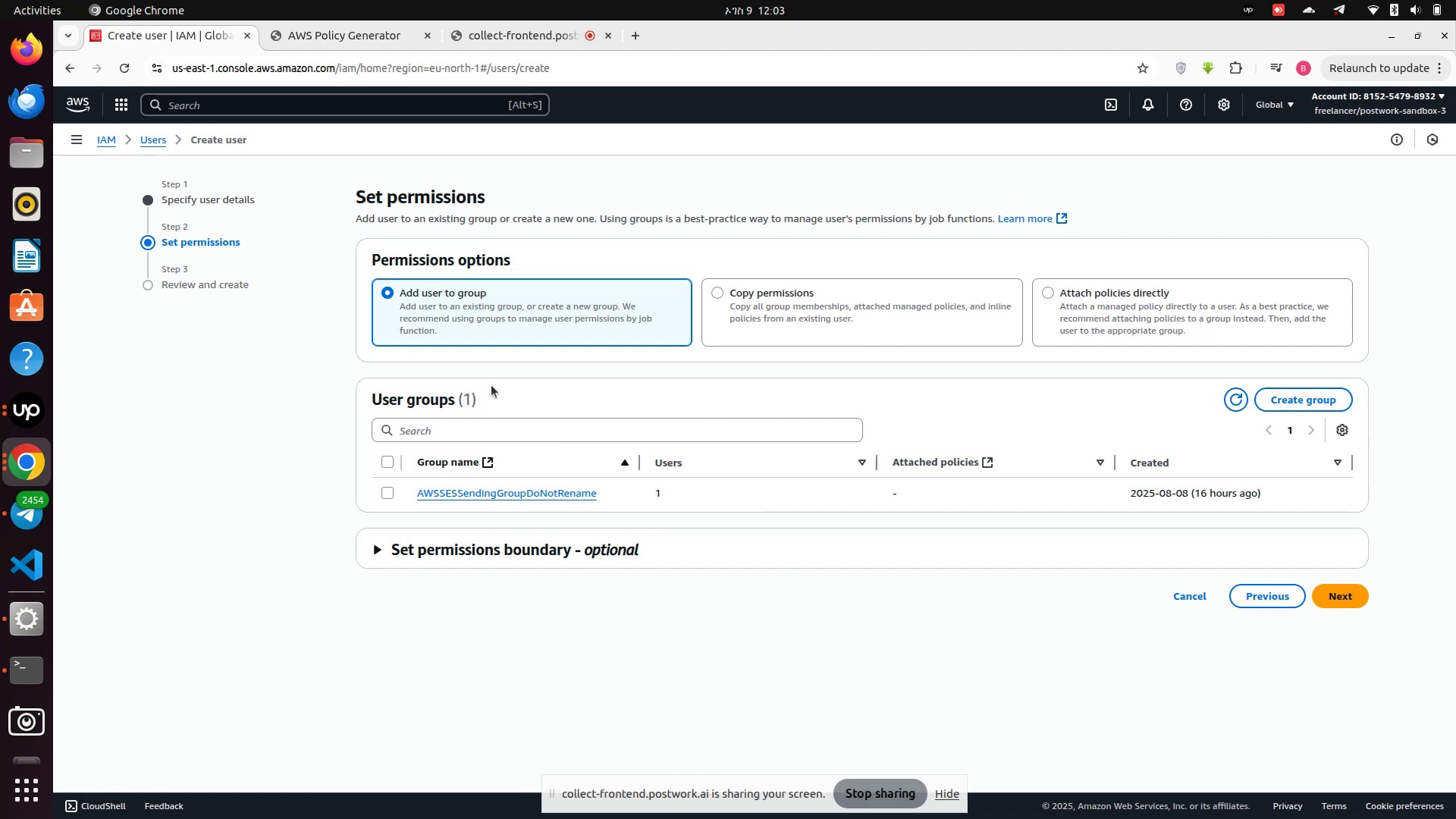 
left_click([116, 483])
 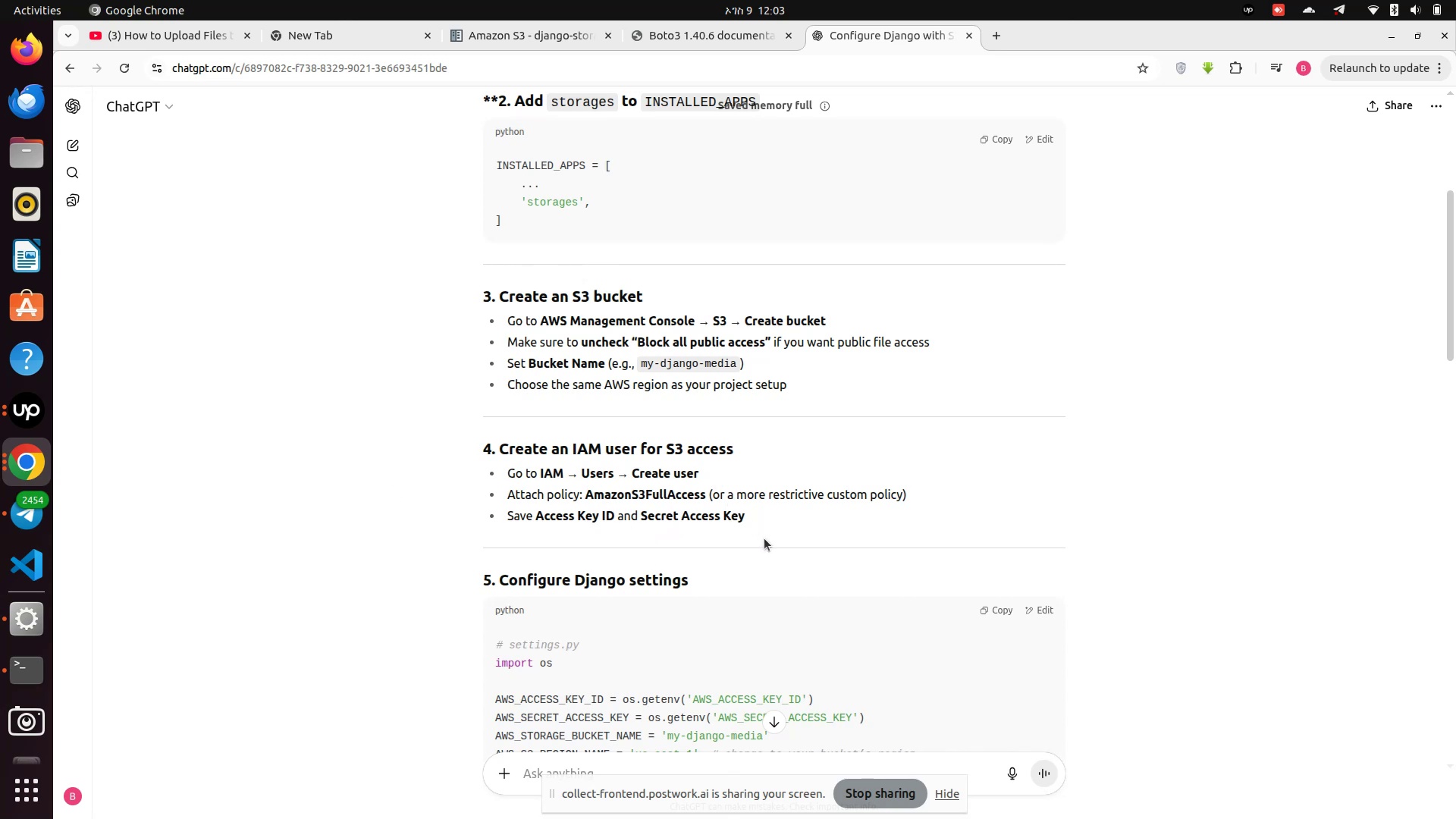 
wait(12.21)
 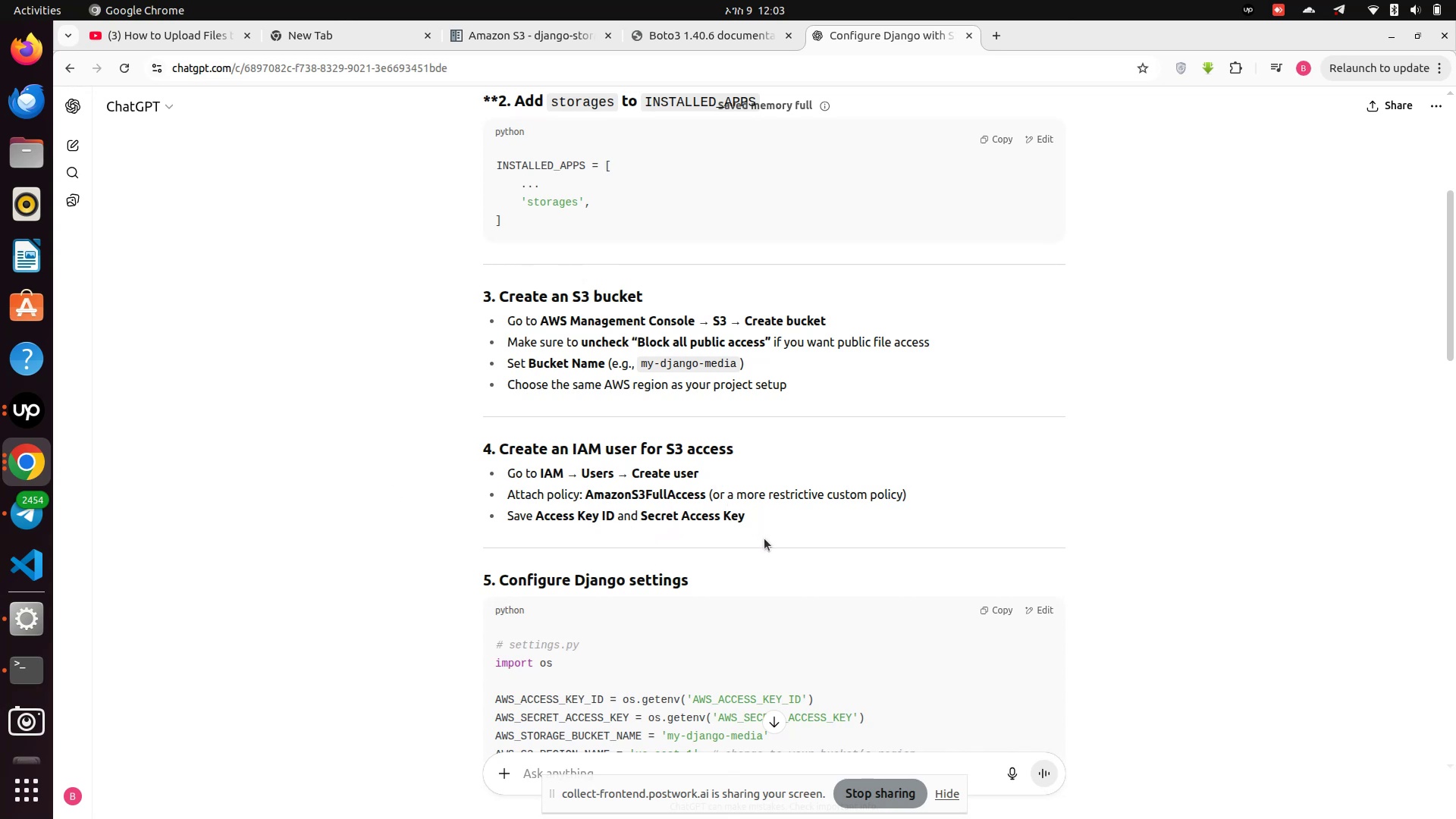 
left_click([159, 376])
 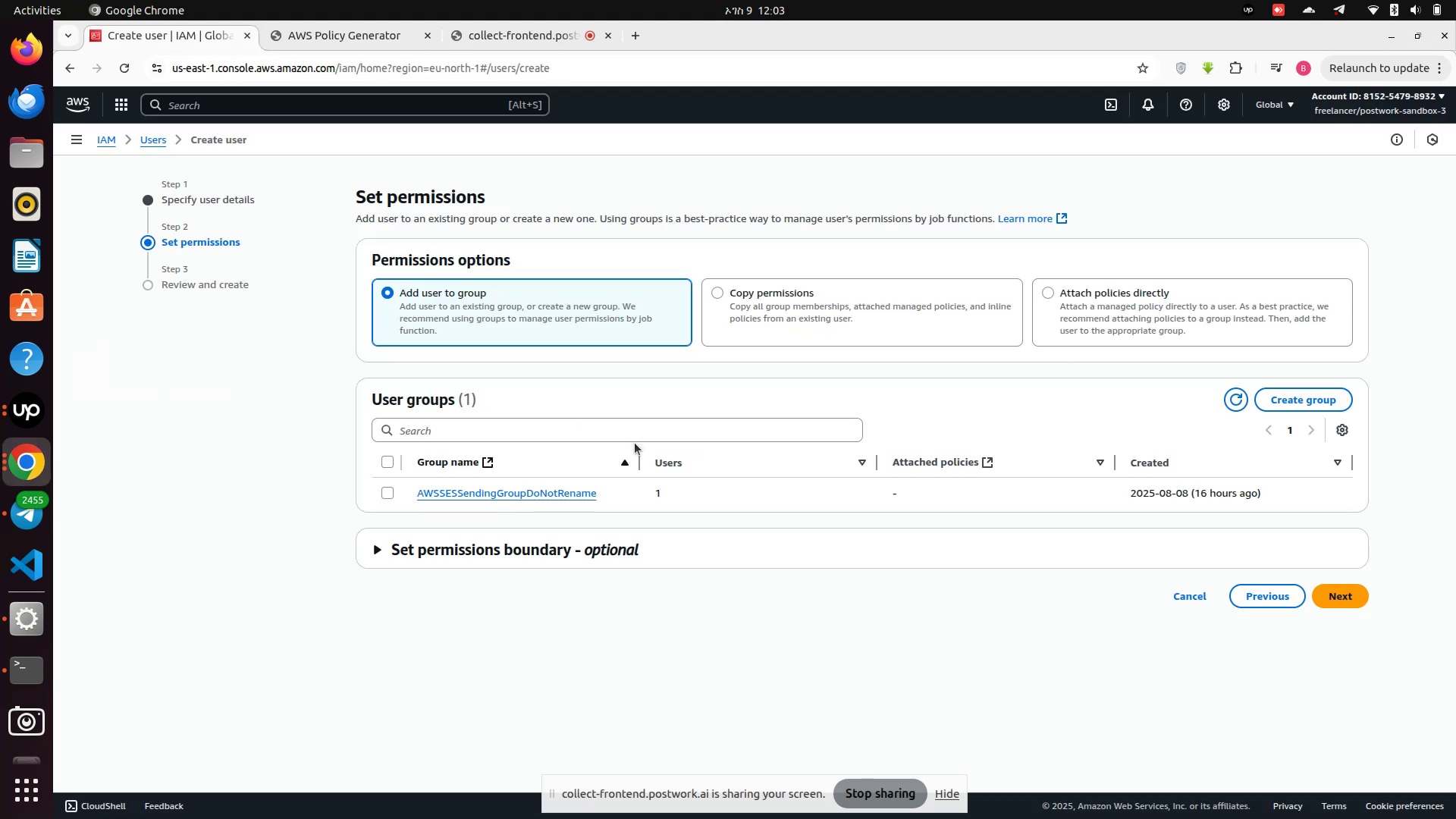 
scroll: coordinate [634, 443], scroll_direction: down, amount: 1.0
 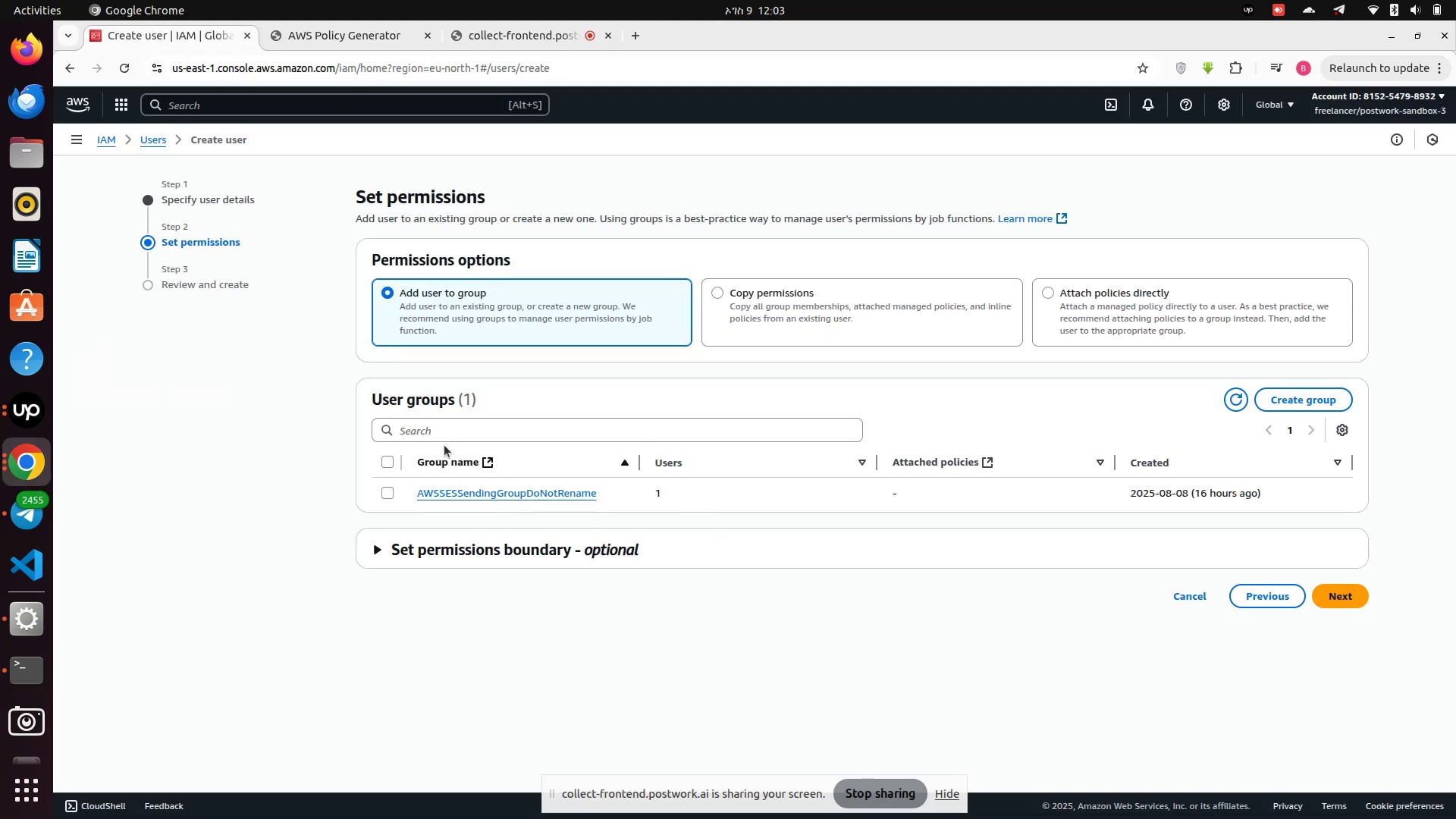 
left_click([431, 428])
 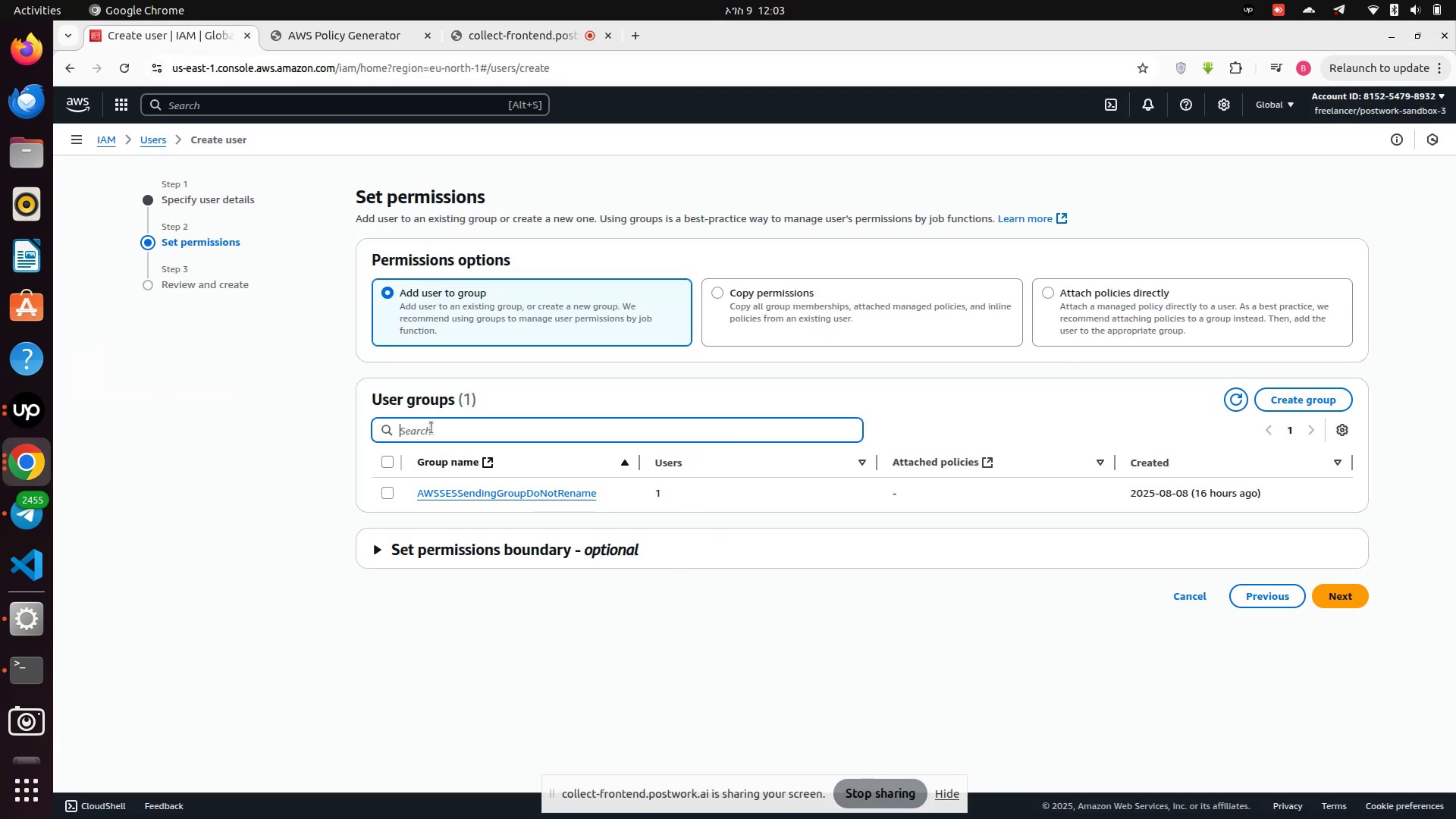 
scroll: coordinate [415, 412], scroll_direction: down, amount: 1.0
 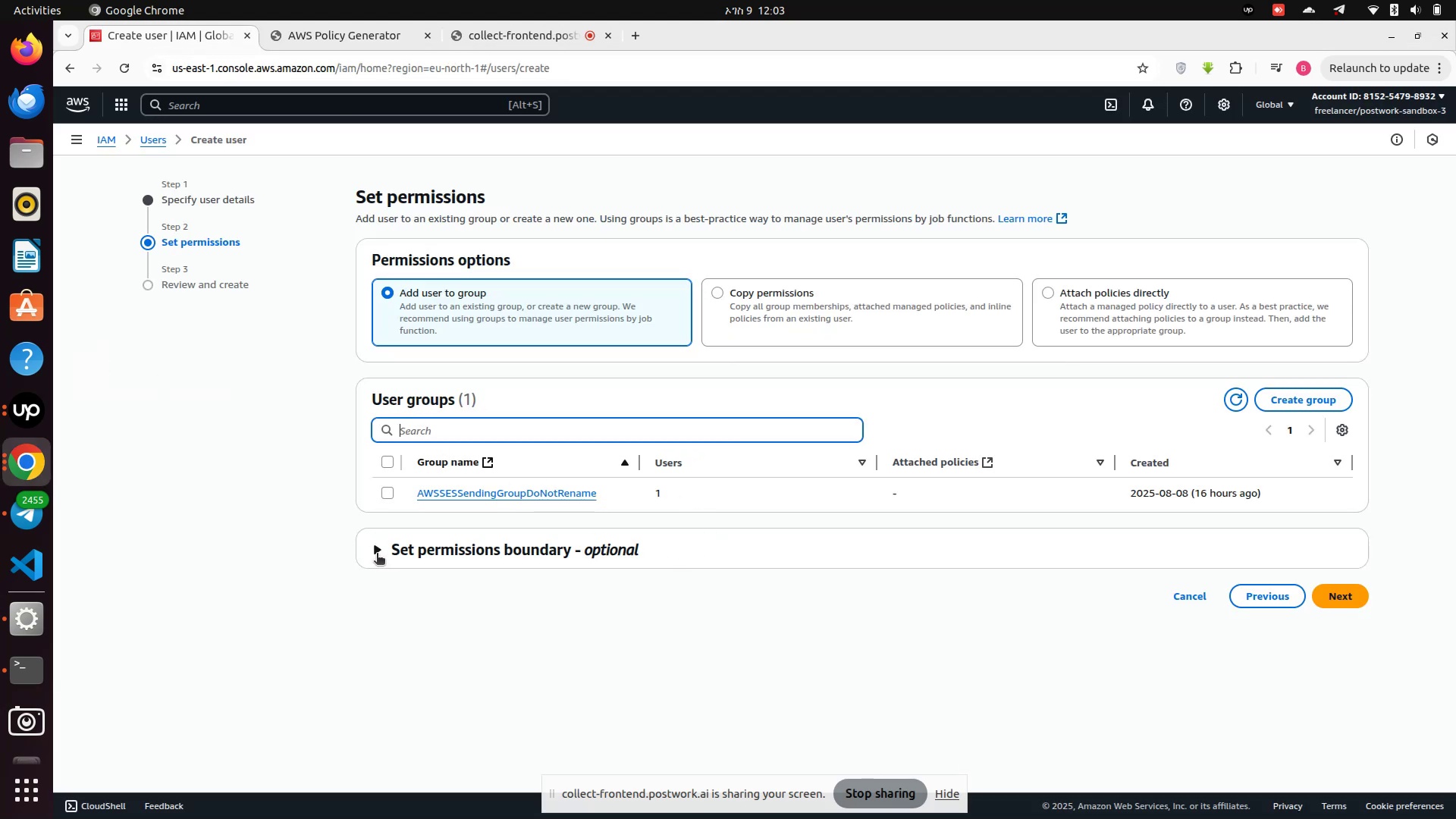 
left_click([377, 554])
 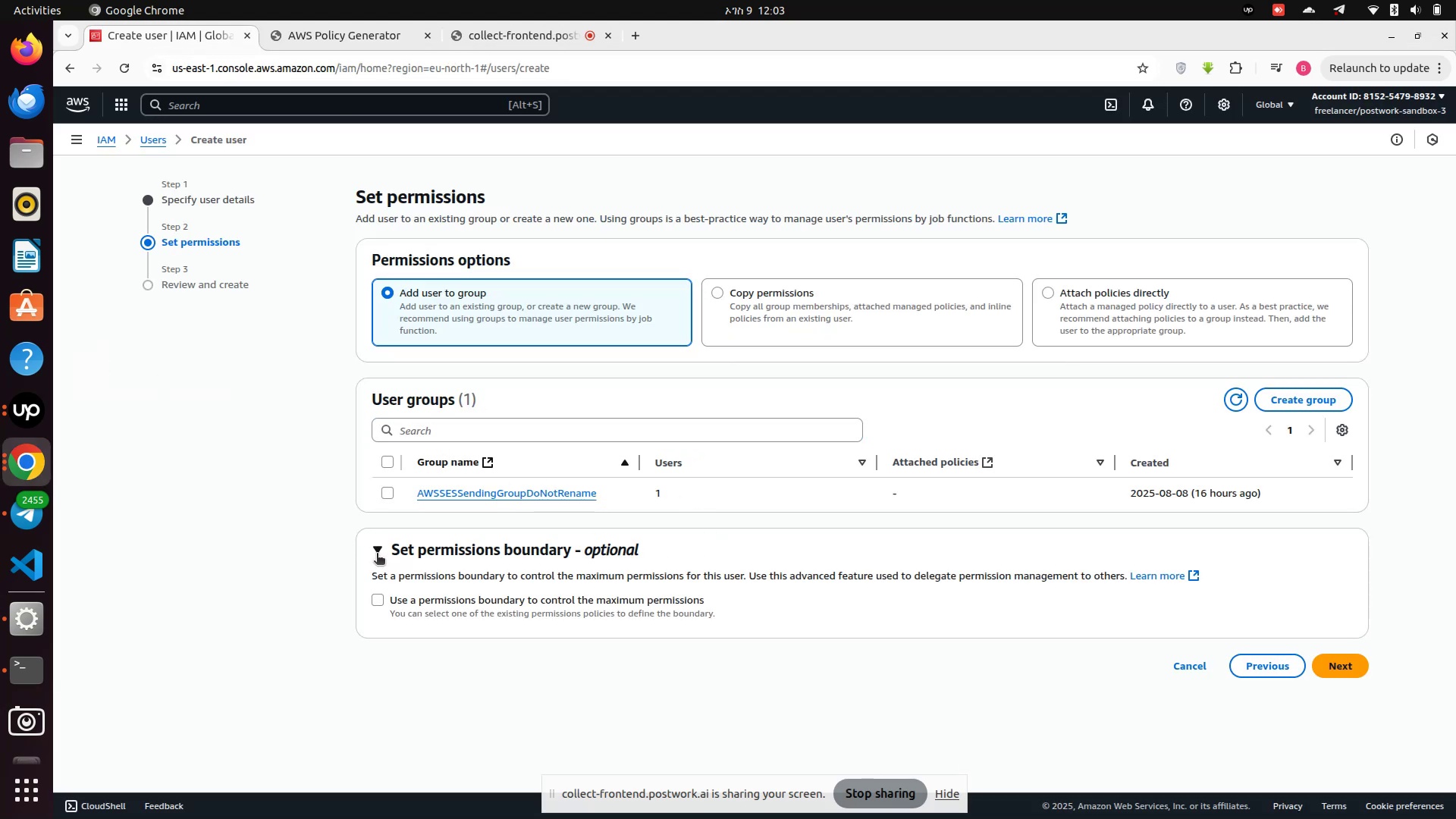 
left_click([377, 554])
 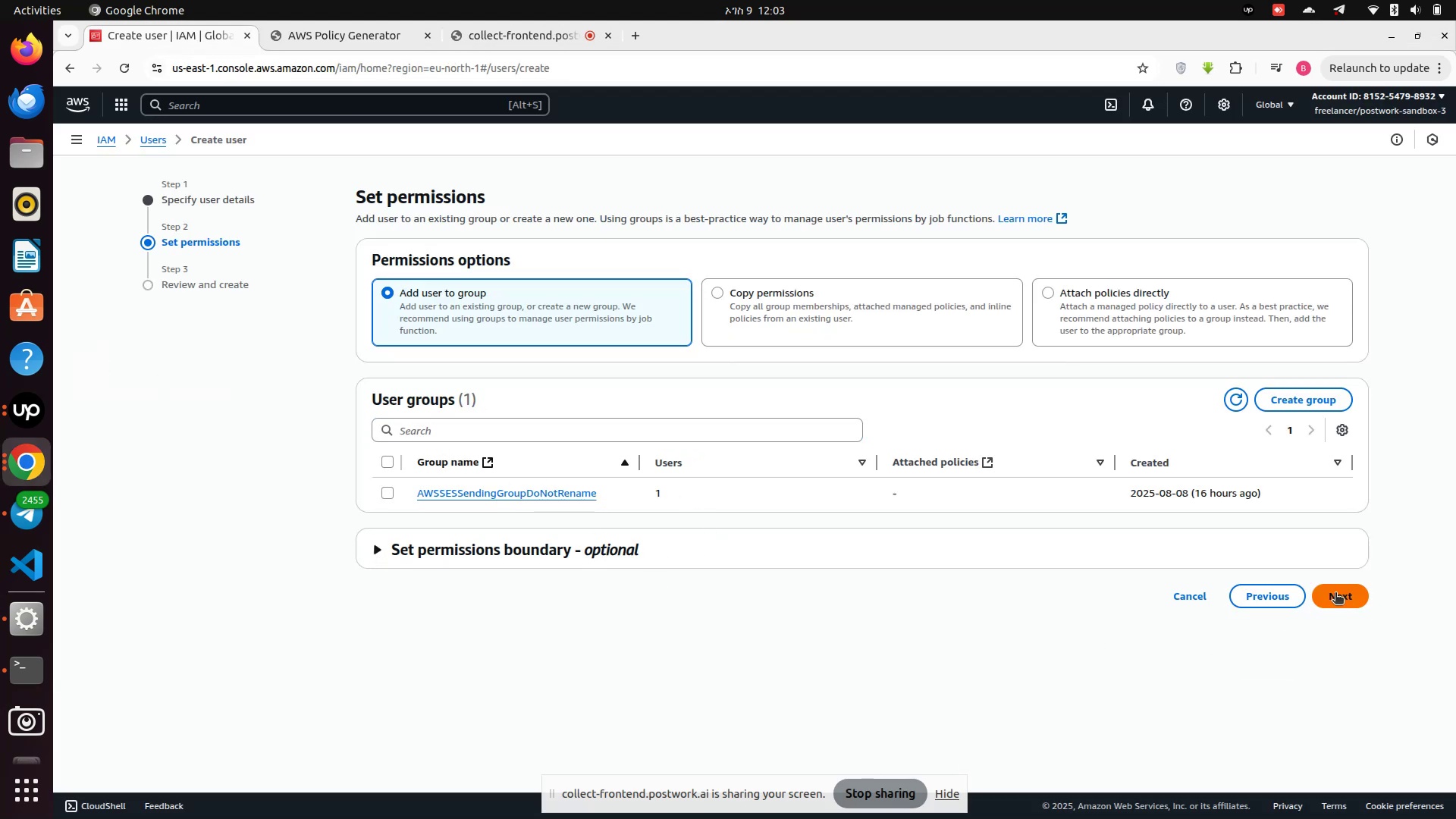 
left_click([1335, 593])
 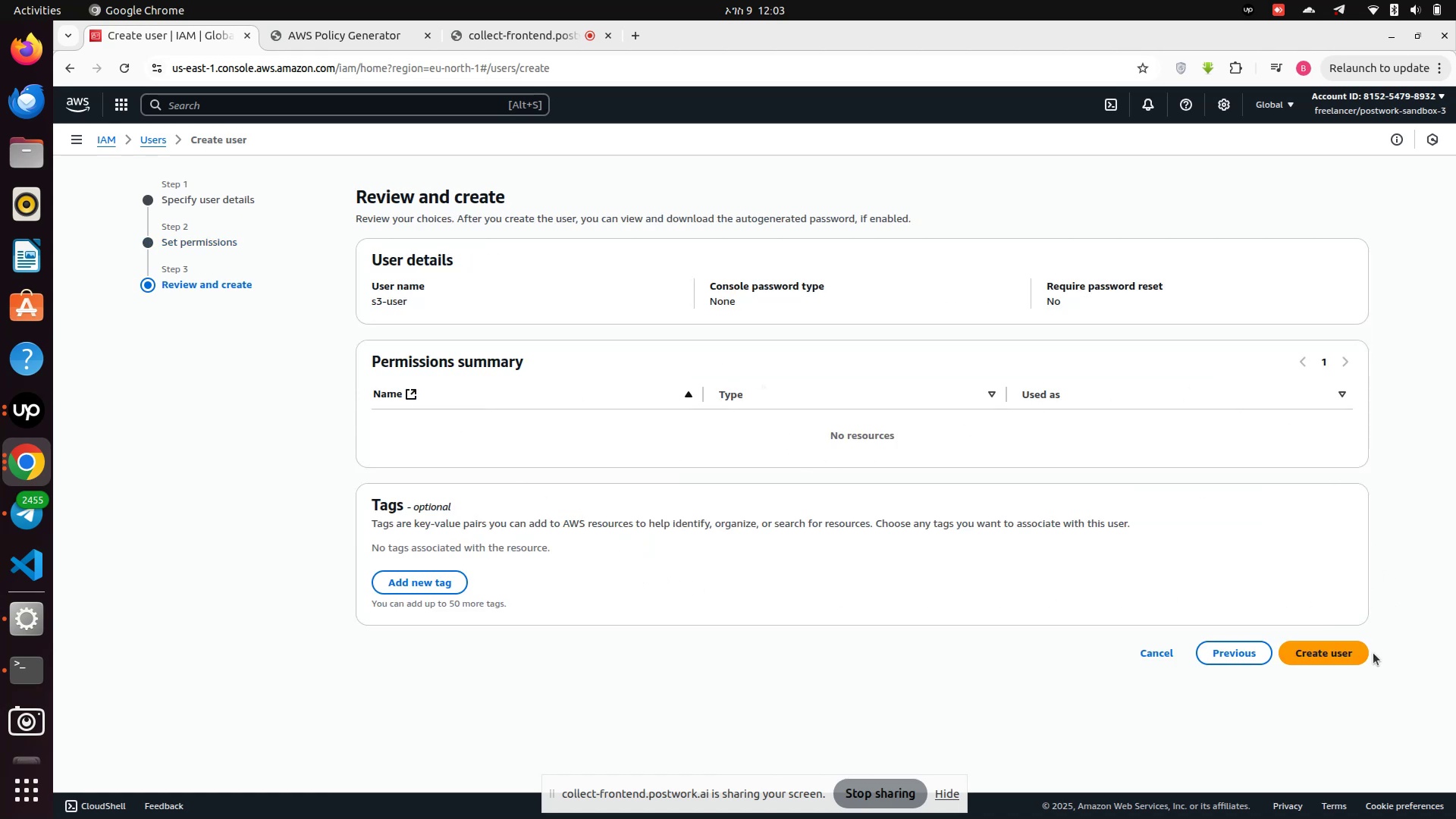 
left_click([1222, 654])
 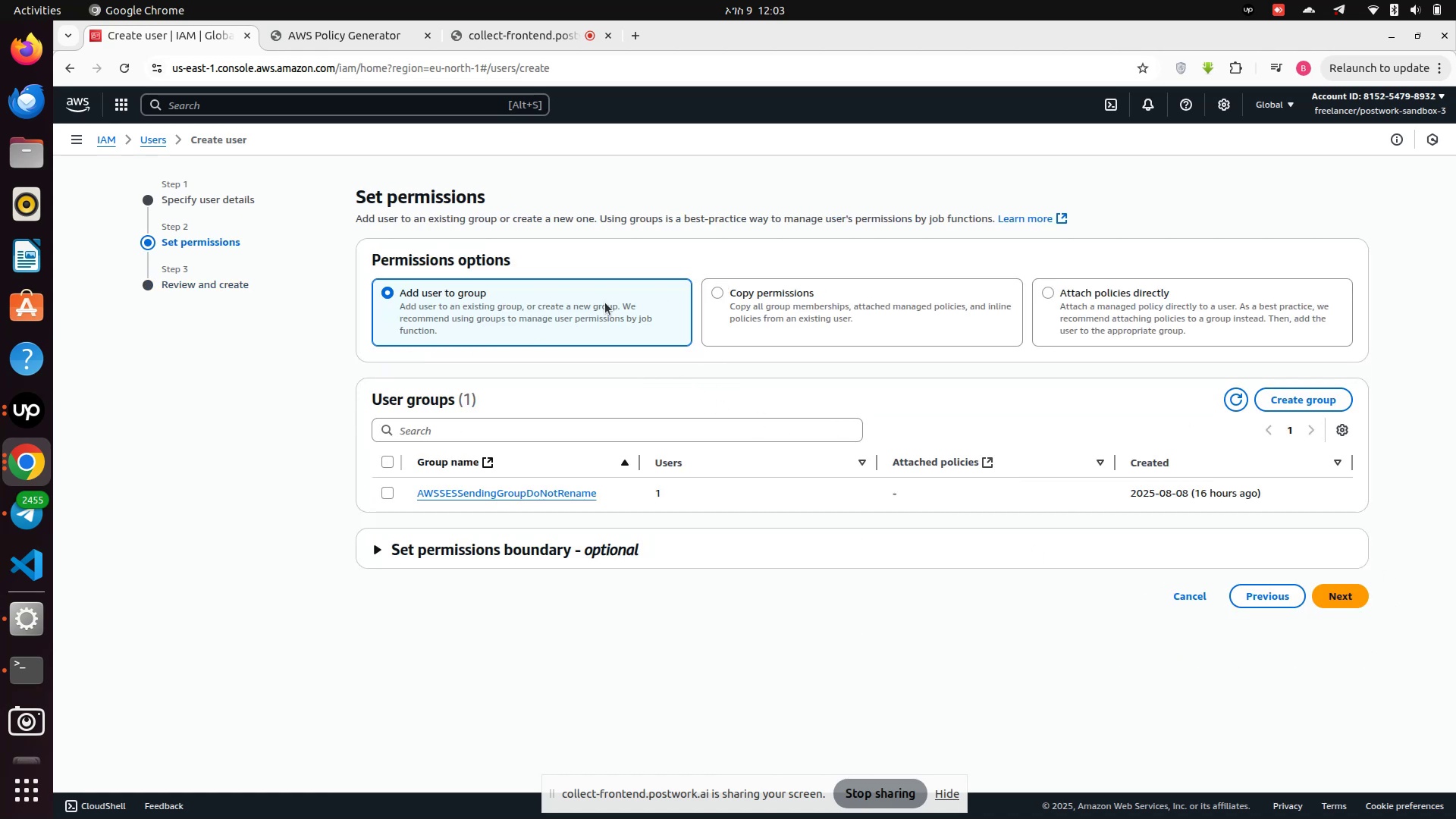 
wait(5.92)
 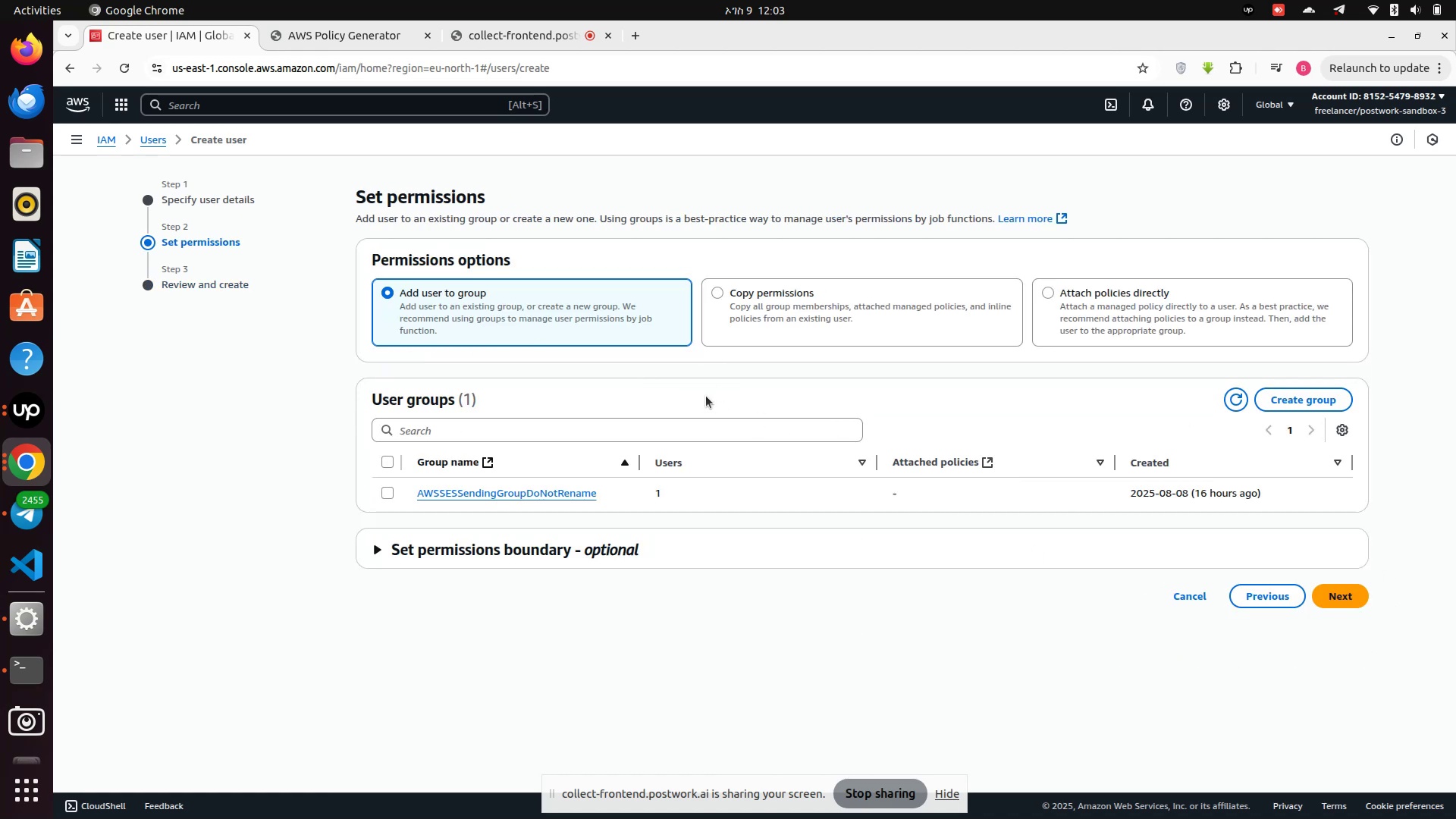 
left_click([1082, 292])
 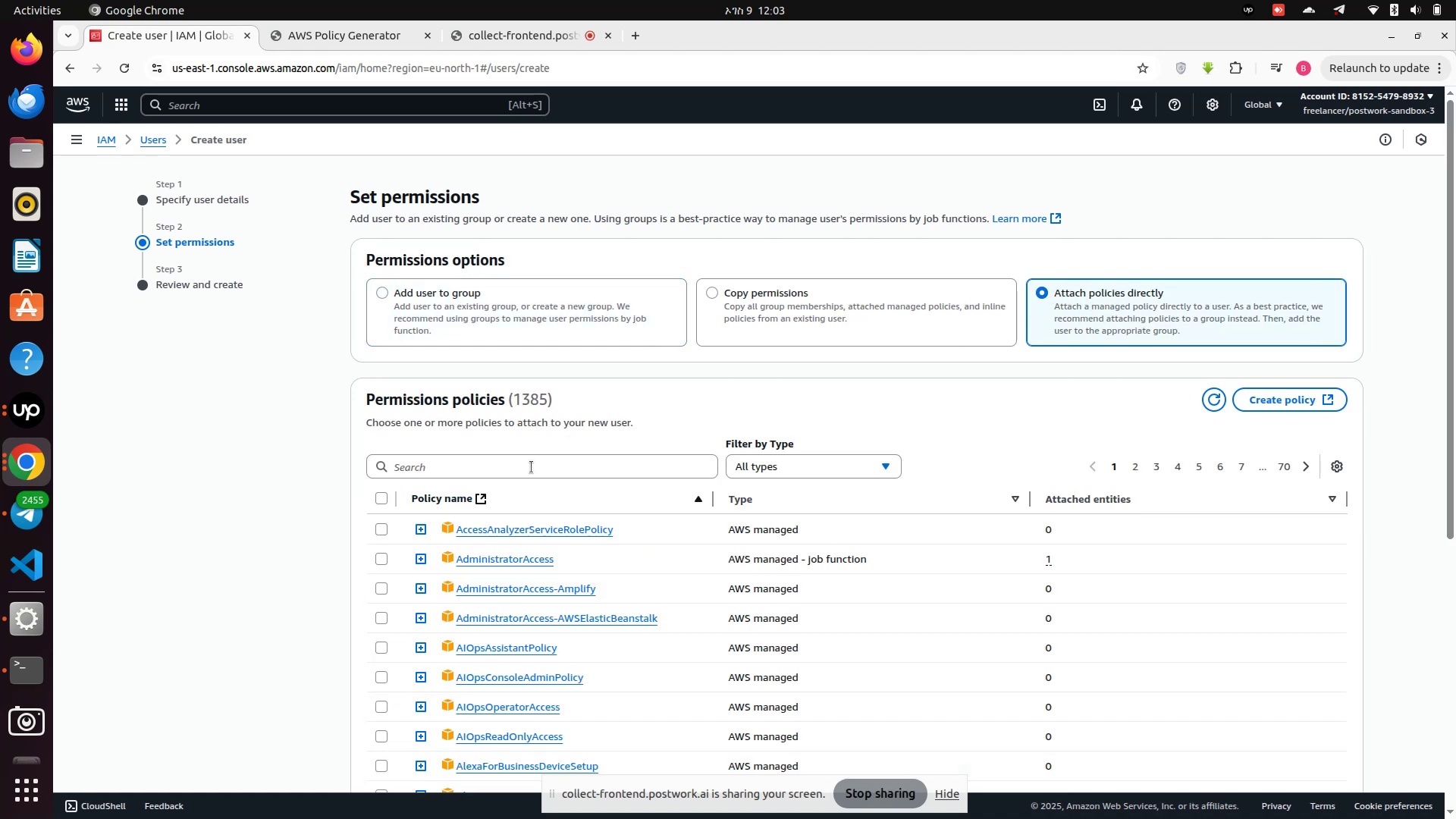 
left_click([491, 464])
 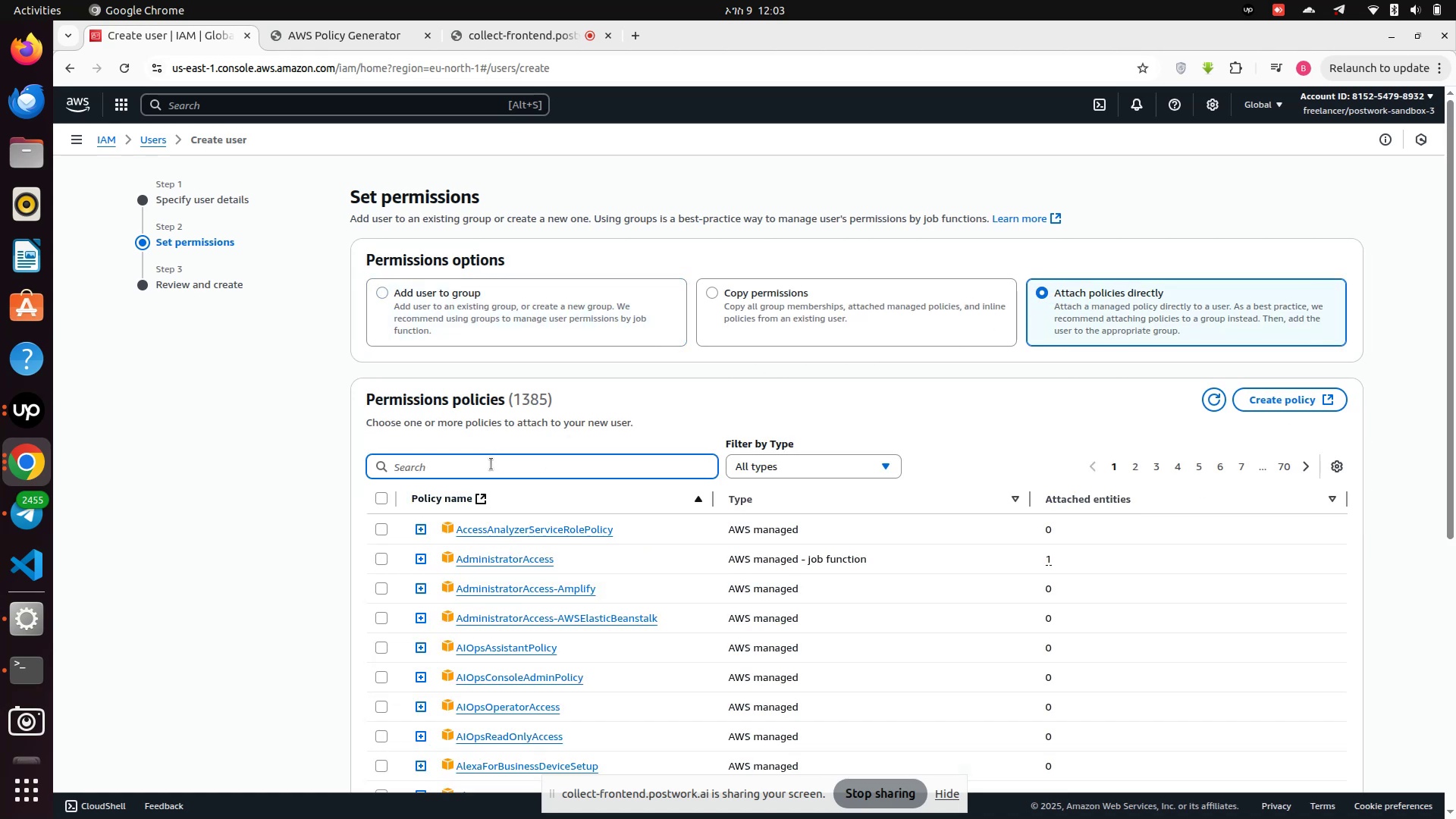 
type(A)
key(Backspace)
type(S3)
 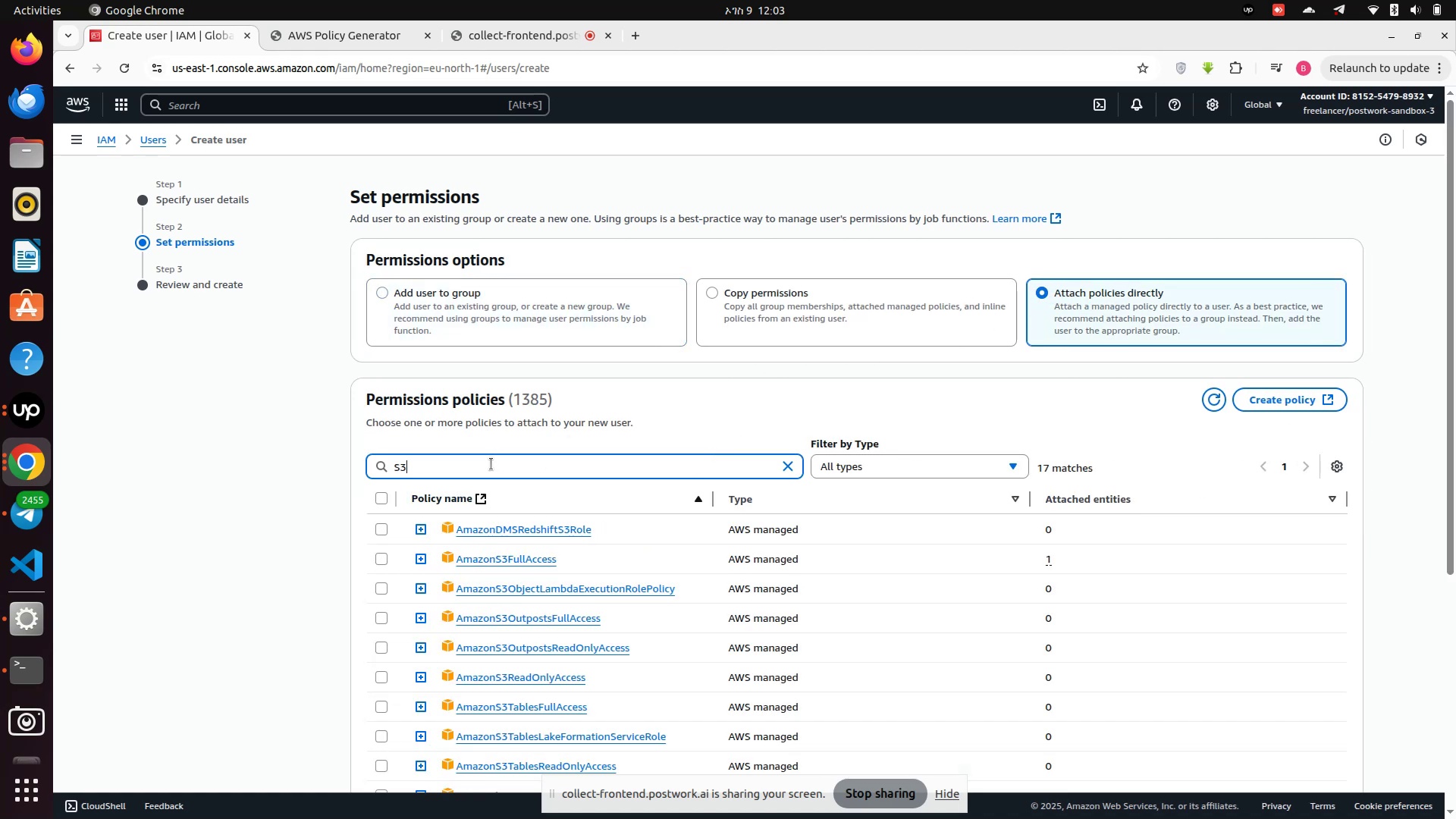 
left_click([380, 561])
 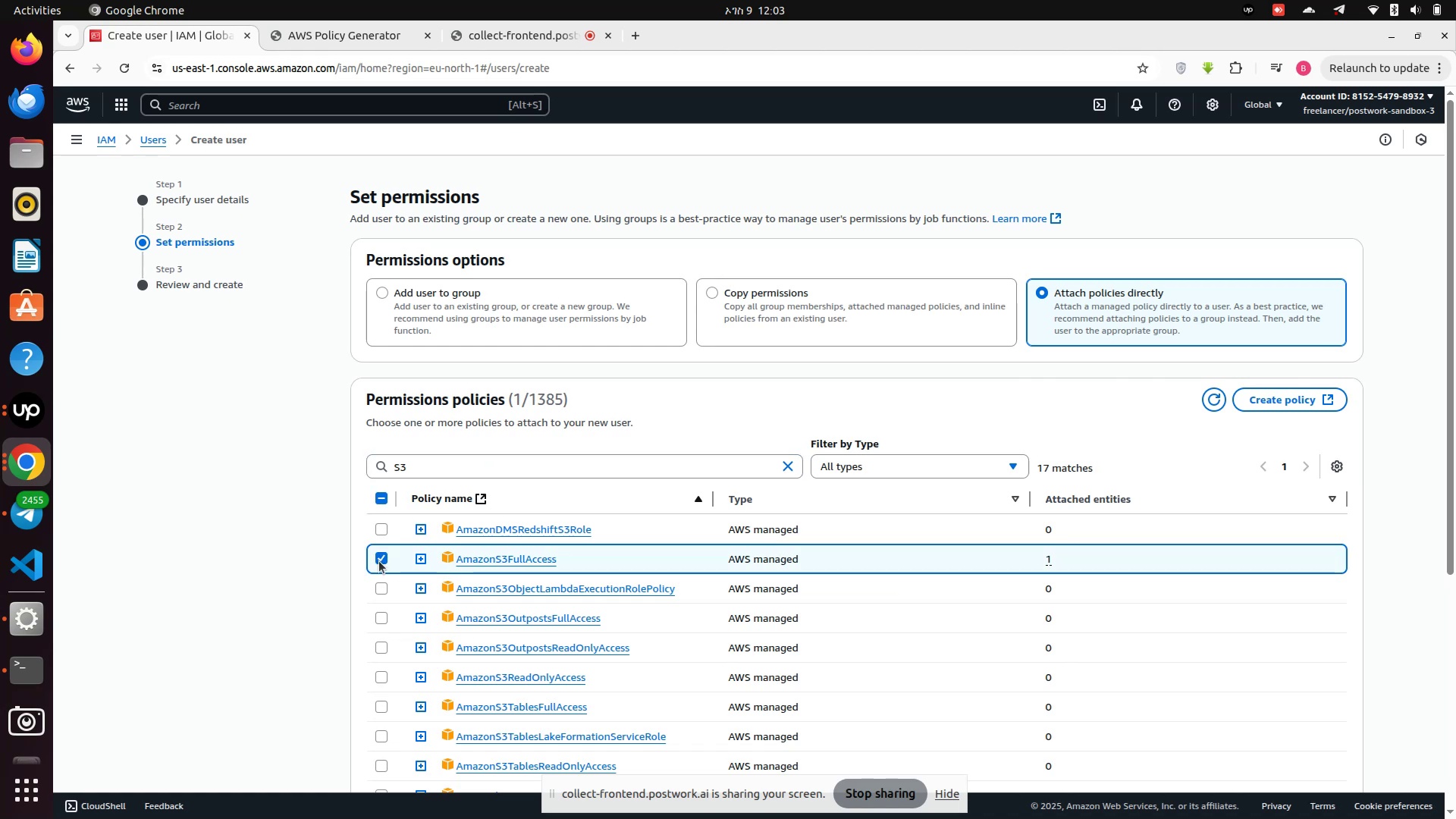 
scroll: coordinate [718, 550], scroll_direction: down, amount: 14.0
 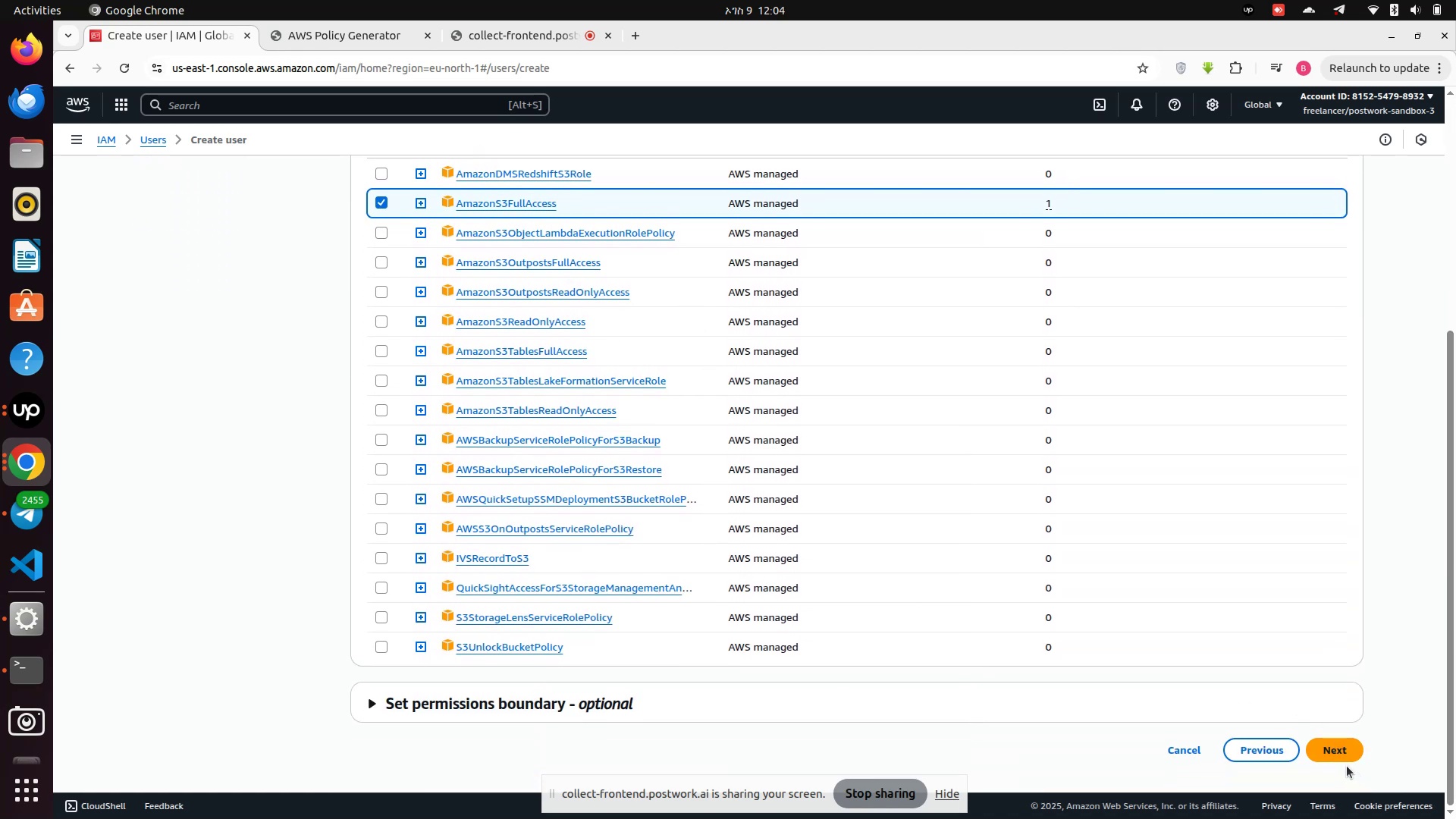 
left_click([1338, 757])
 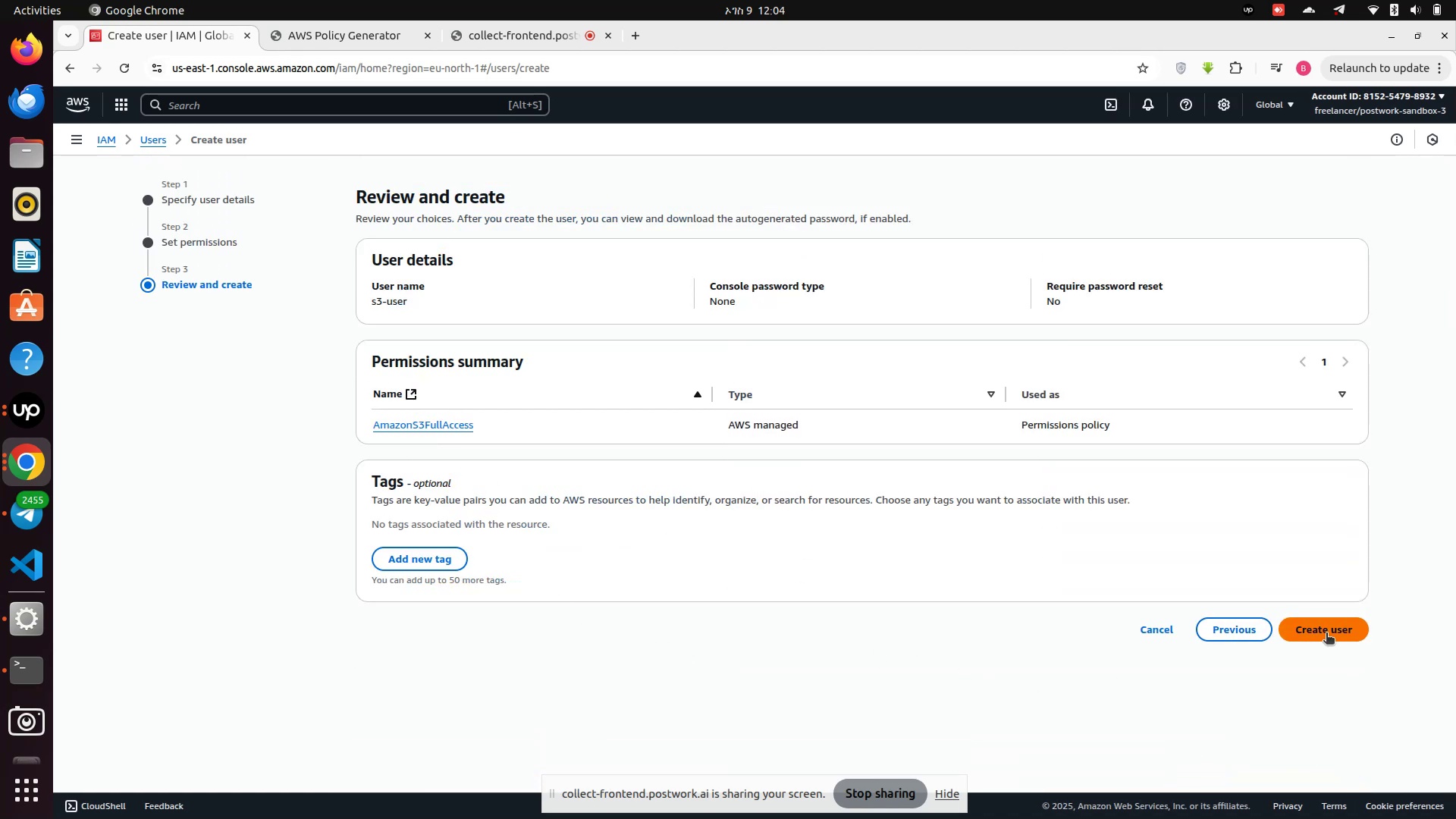 
left_click([1326, 634])
 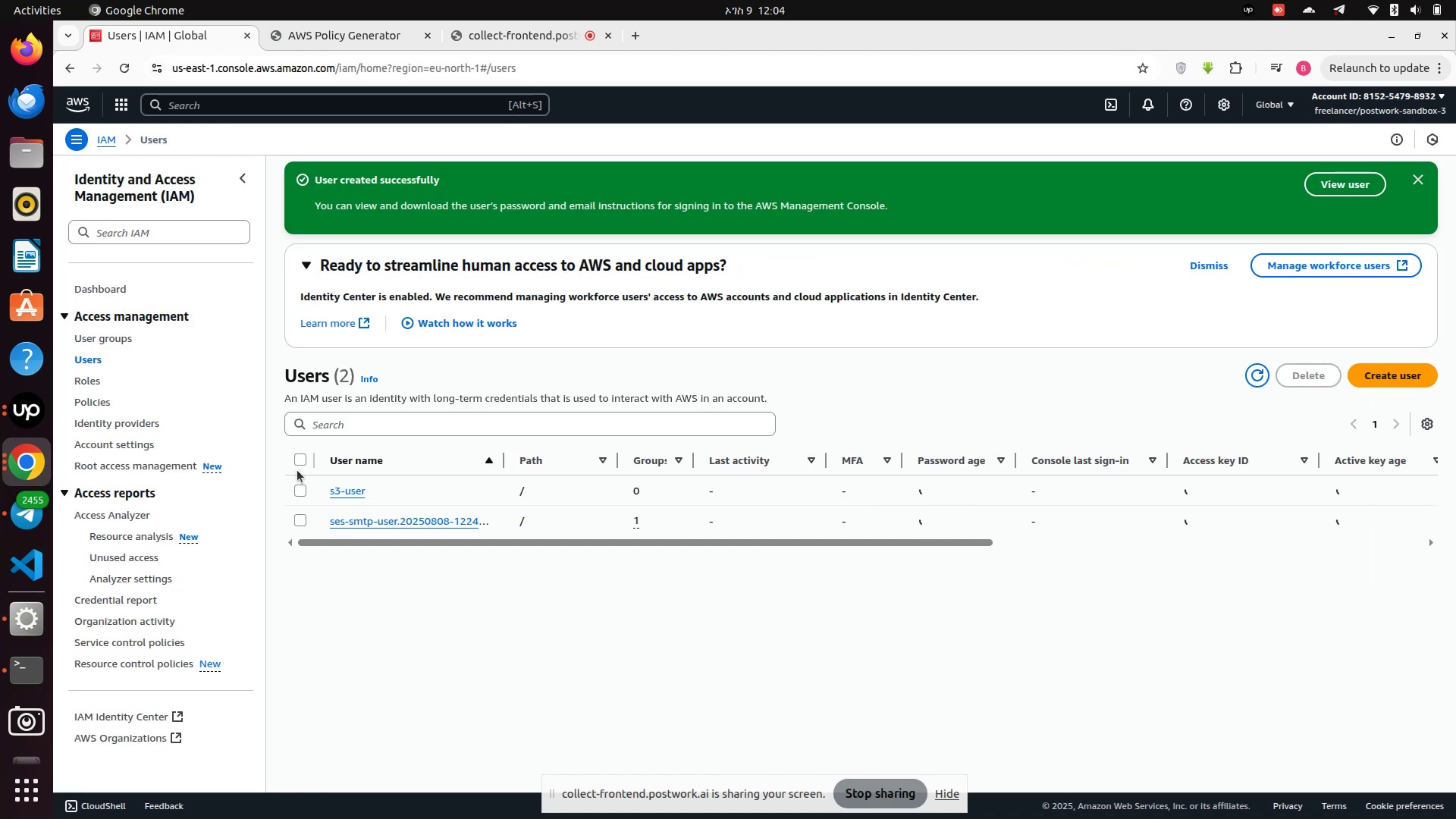 
wait(11.73)
 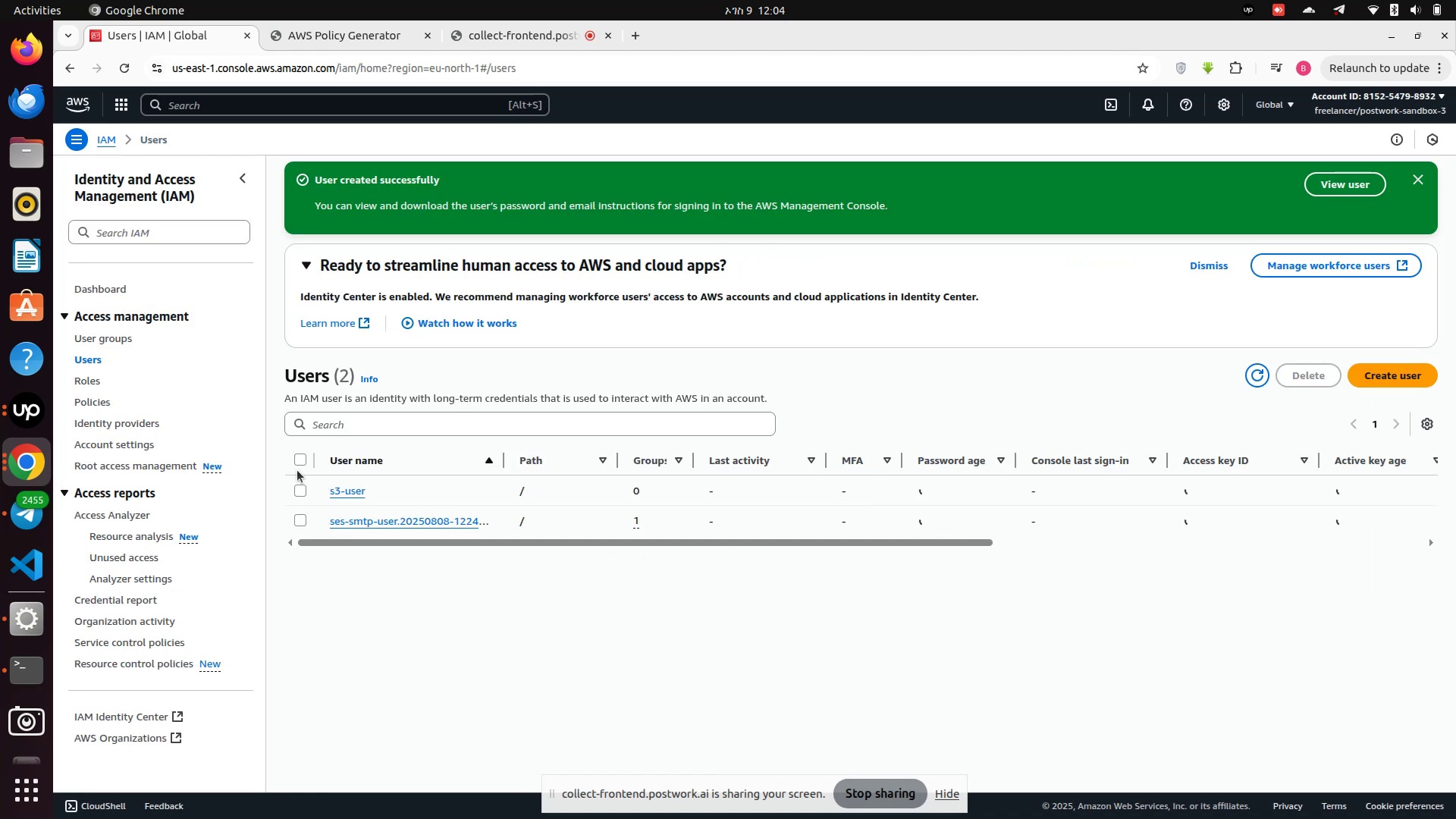 
left_click([344, 491])
 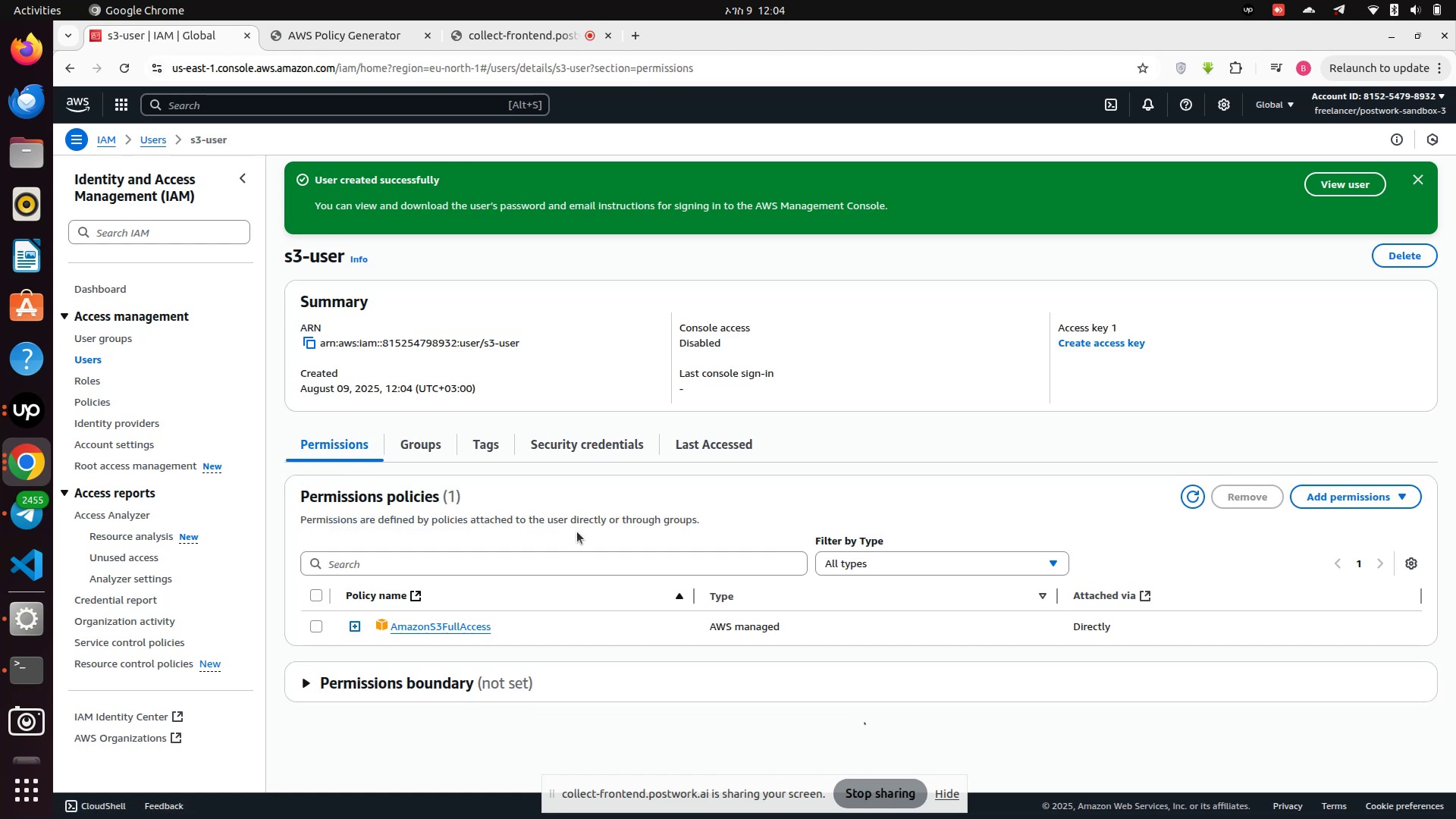 
scroll: coordinate [582, 530], scroll_direction: down, amount: 2.0
 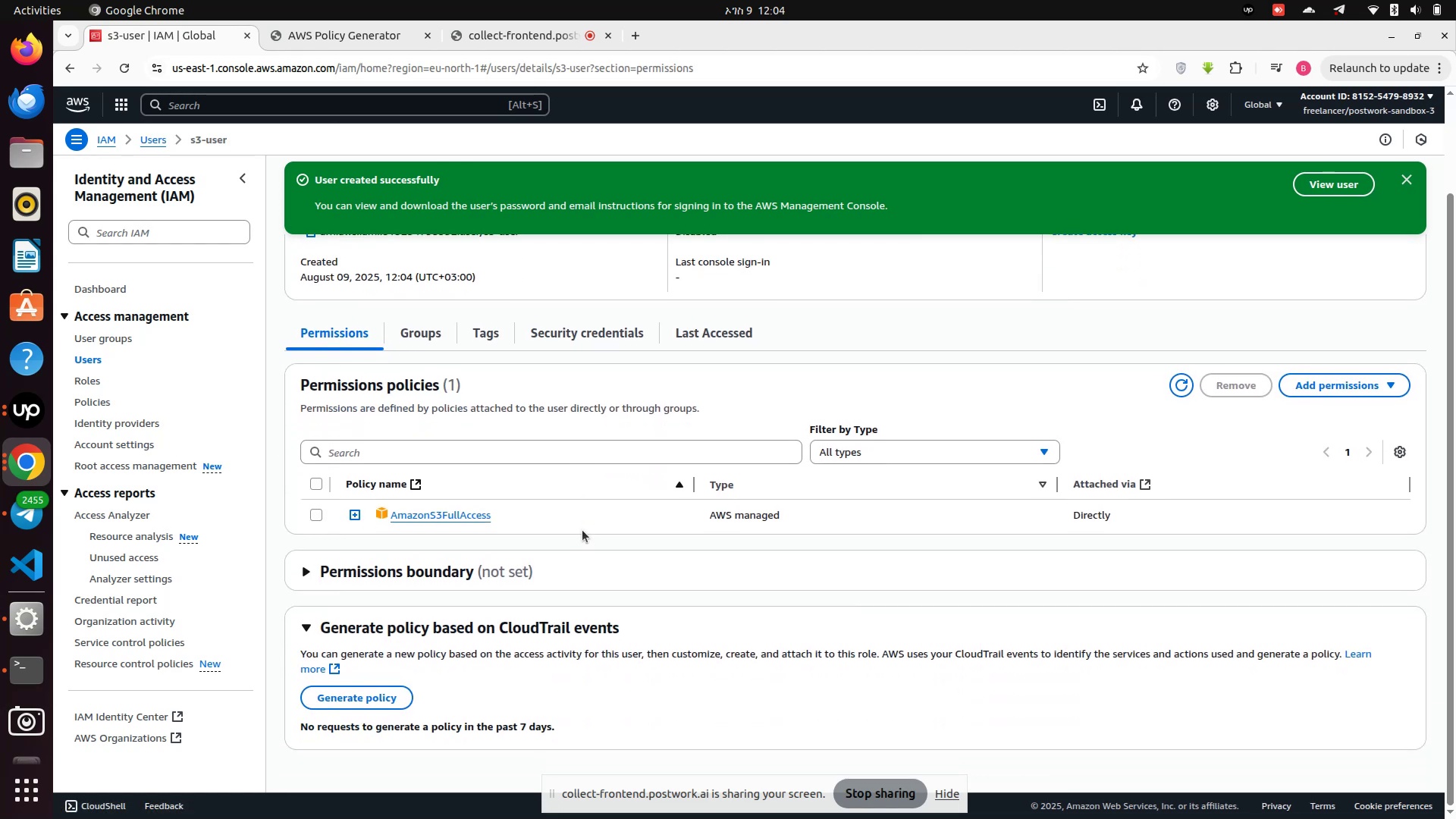 
scroll: coordinate [817, 482], scroll_direction: up, amount: 3.0
 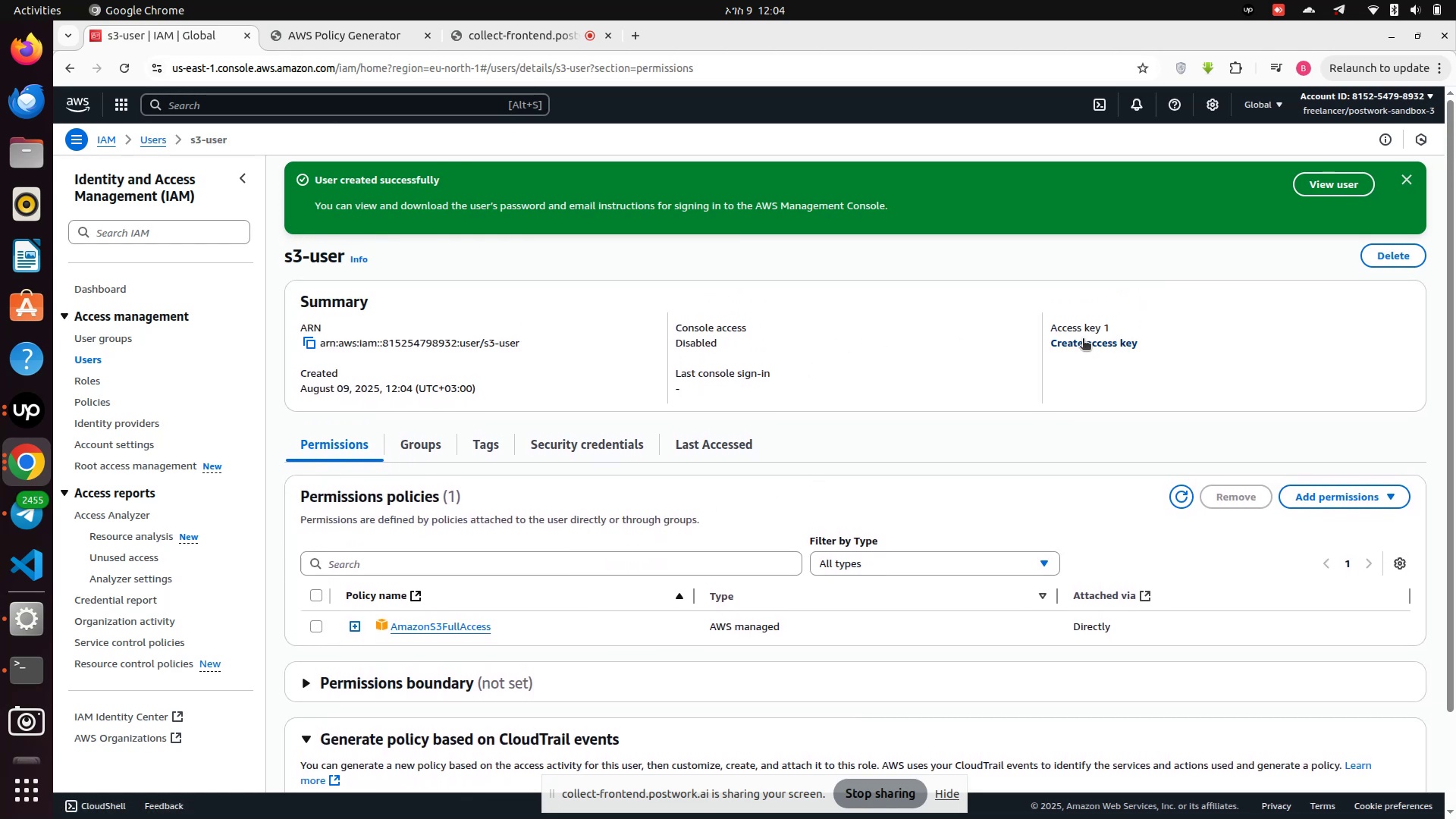 
left_click([1082, 340])
 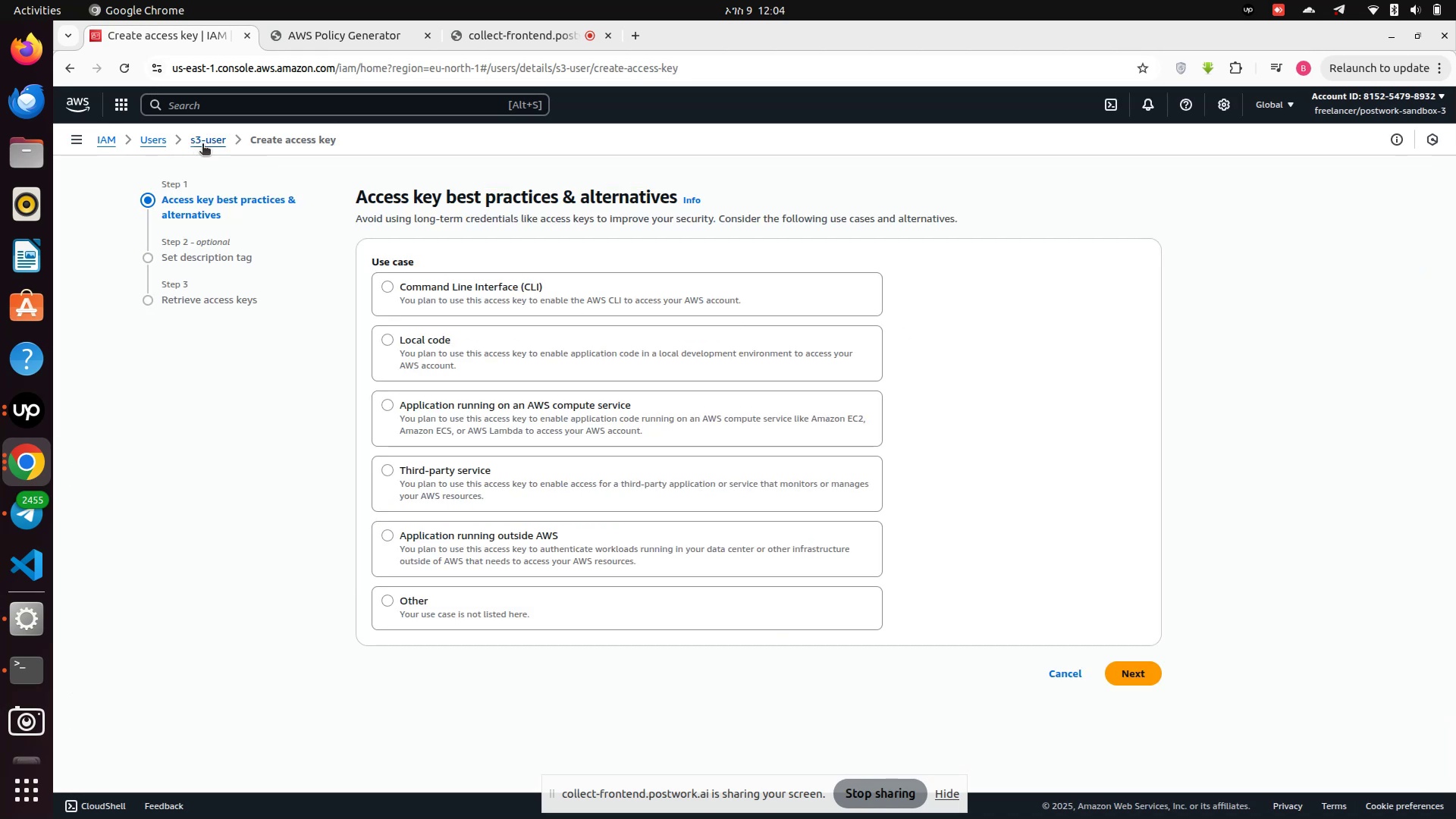 
left_click([151, 143])
 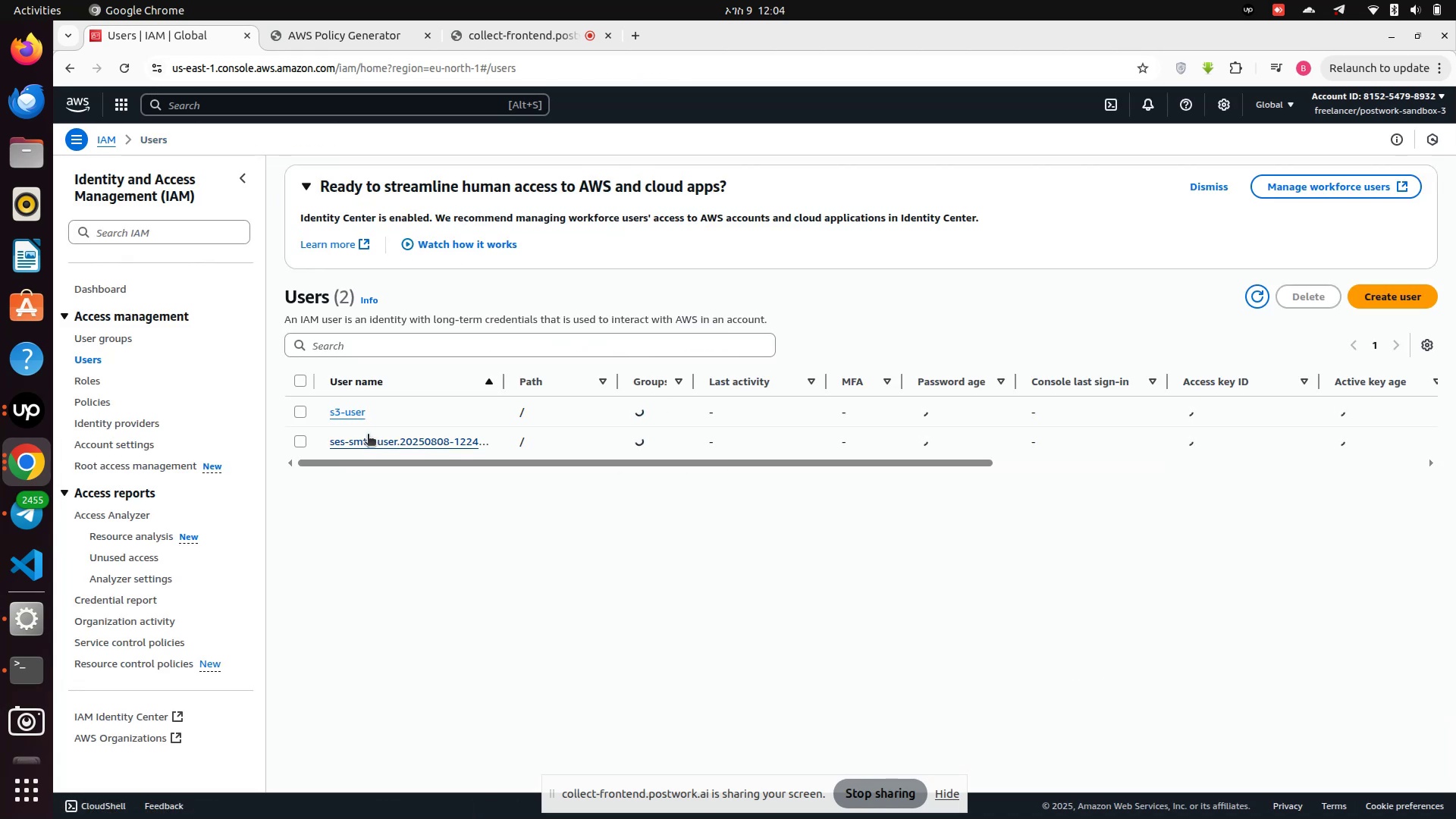 
left_click([366, 435])
 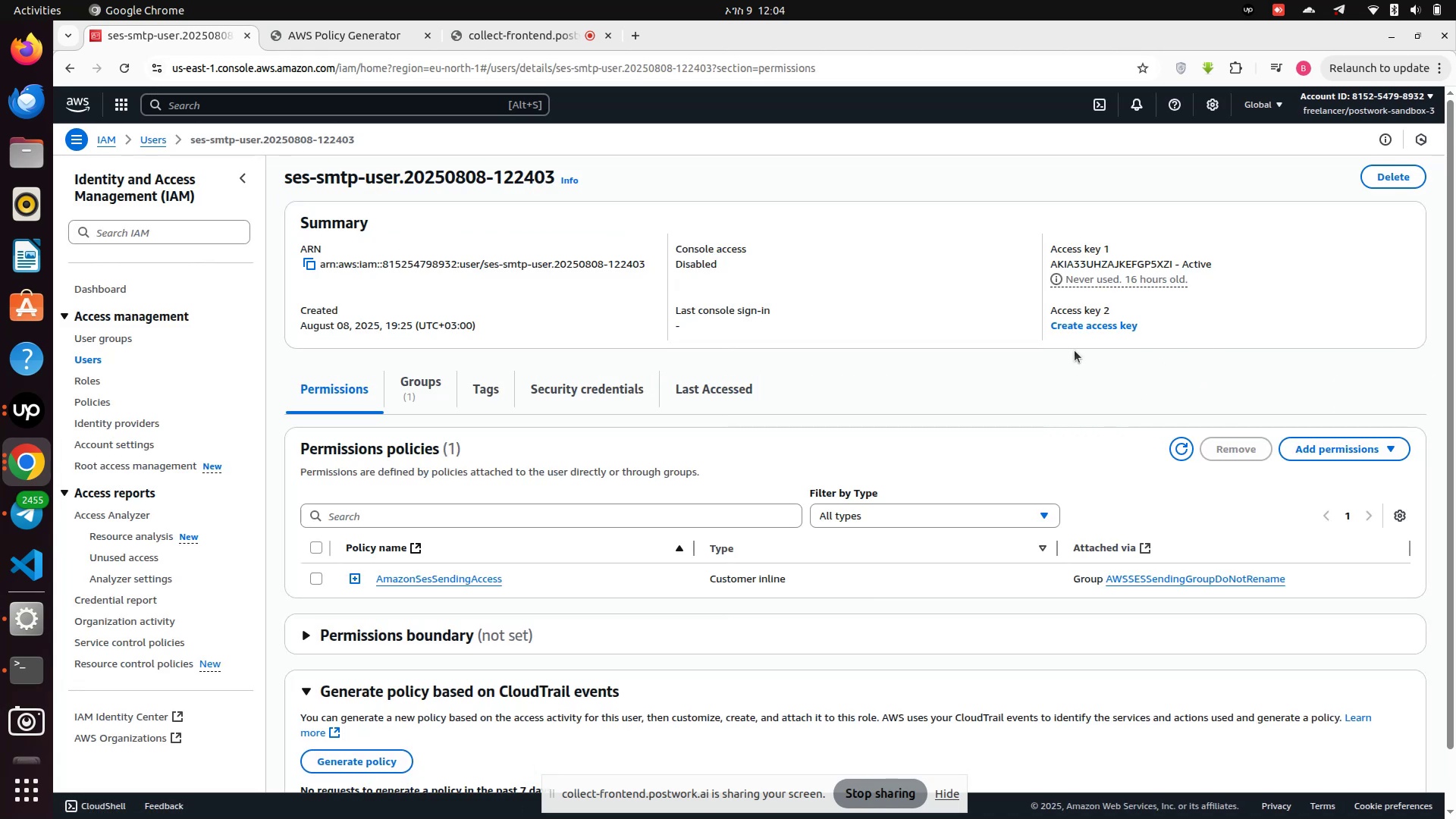 
left_click([1078, 324])
 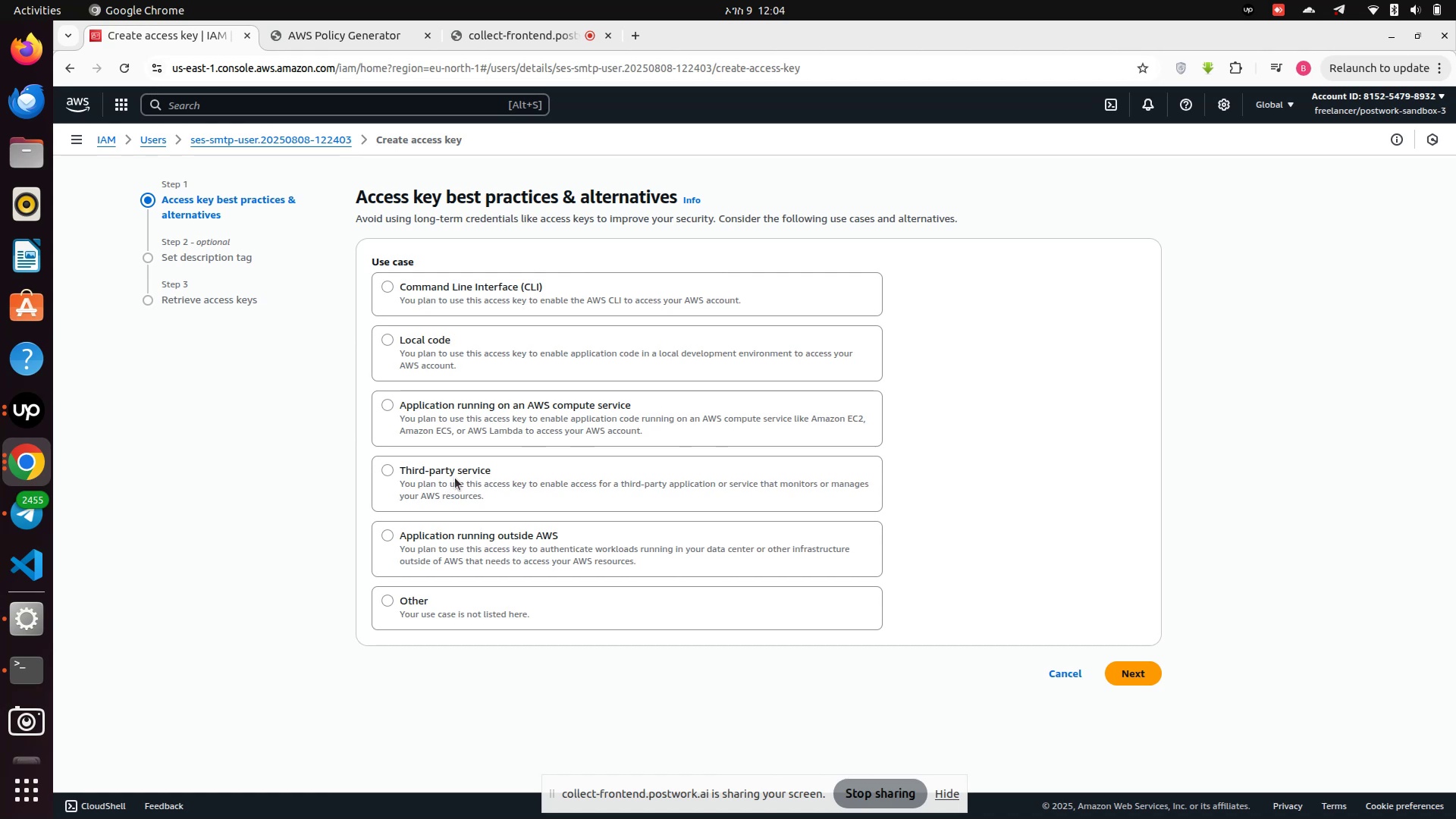 
wait(9.7)
 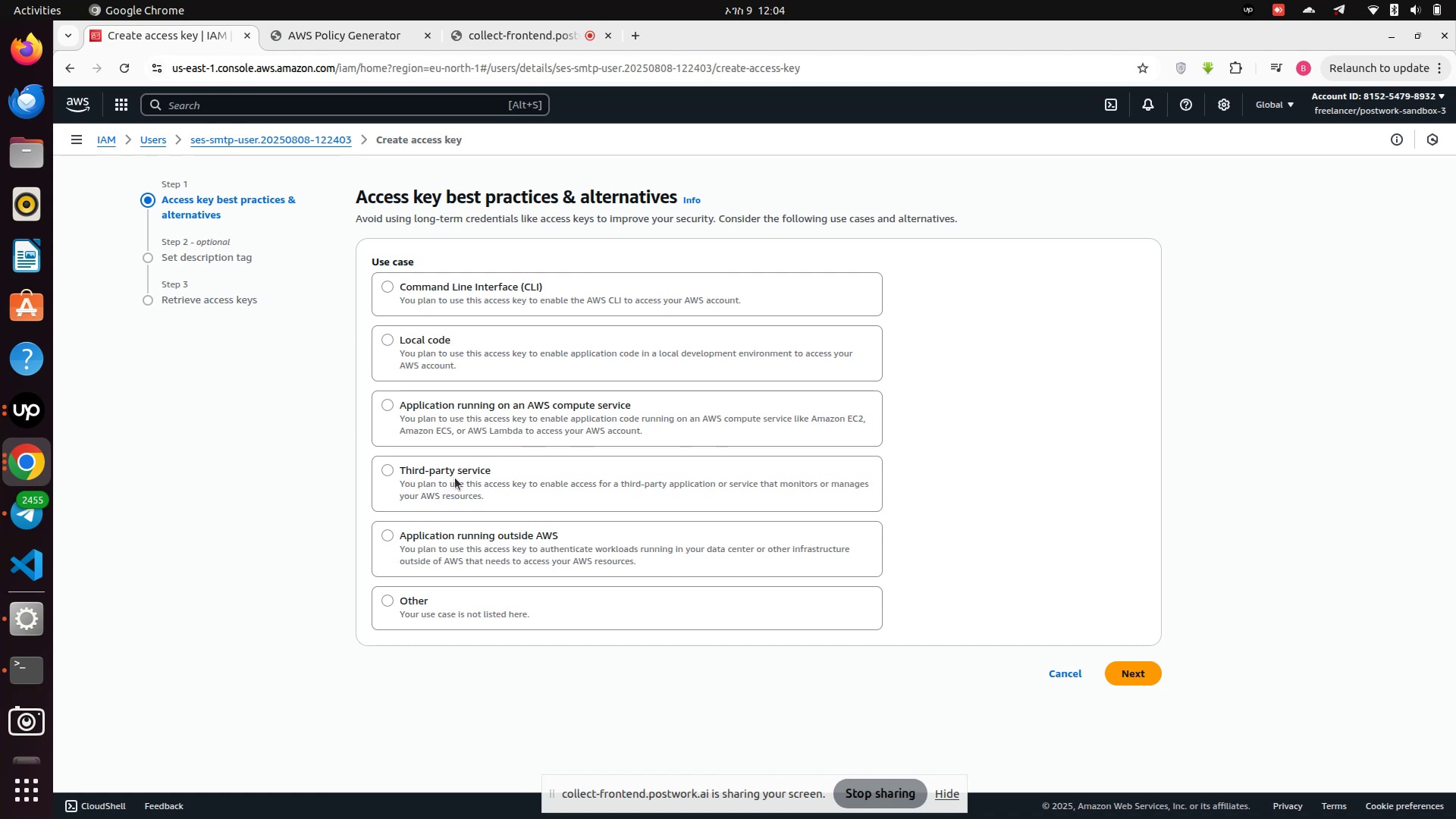 
left_click([388, 601])
 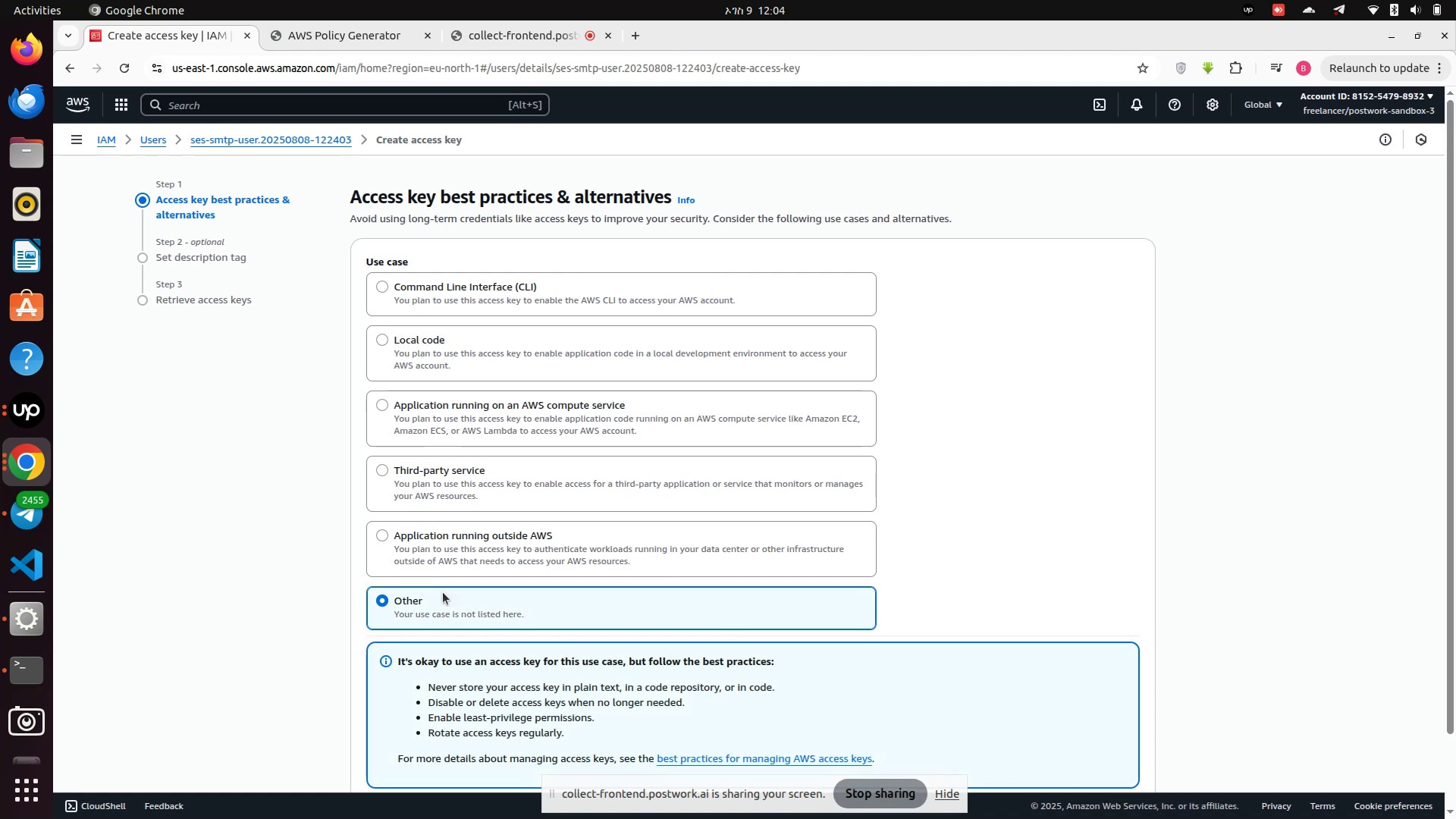 
scroll: coordinate [535, 563], scroll_direction: down, amount: 2.0
 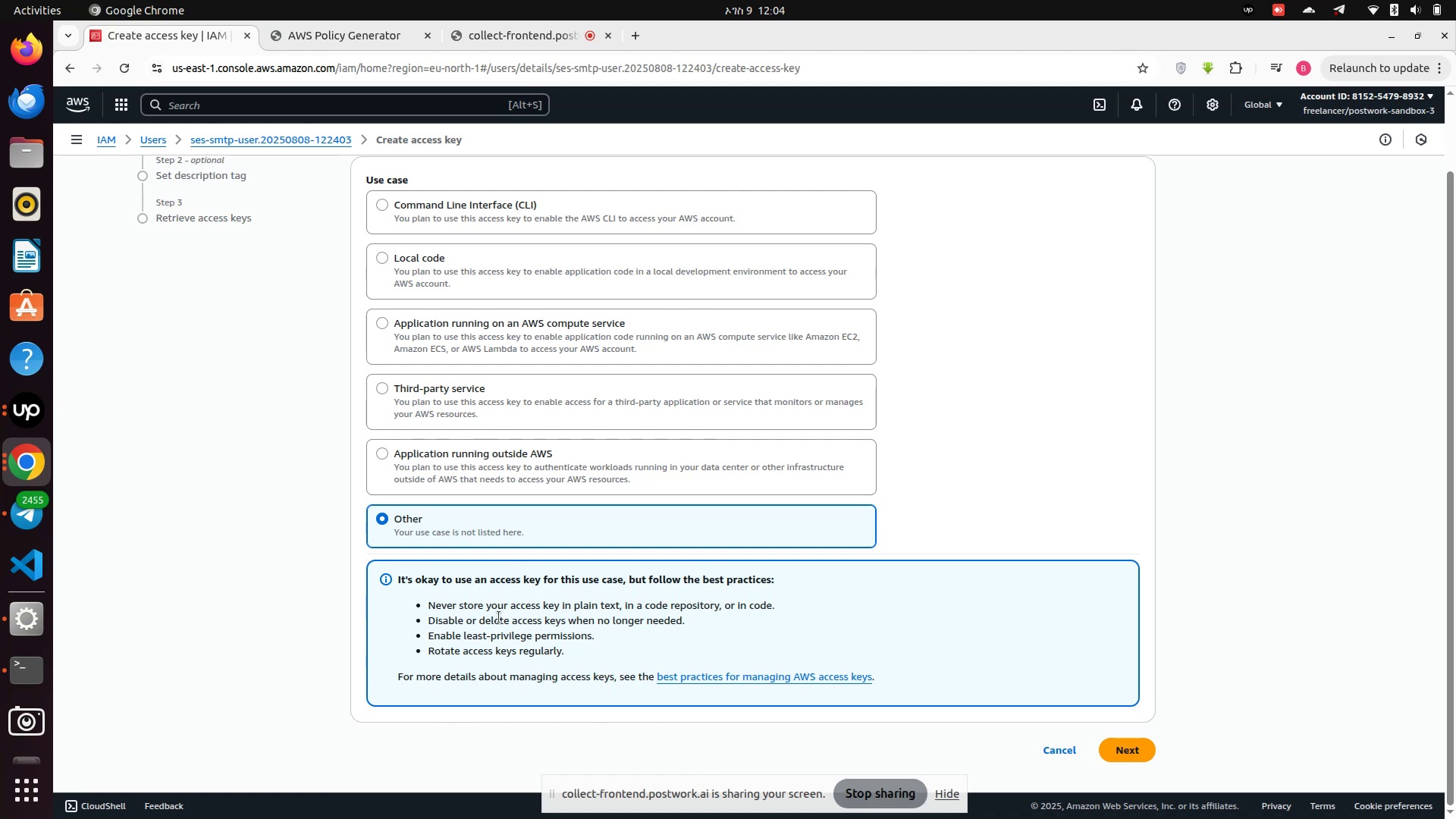 
wait(9.05)
 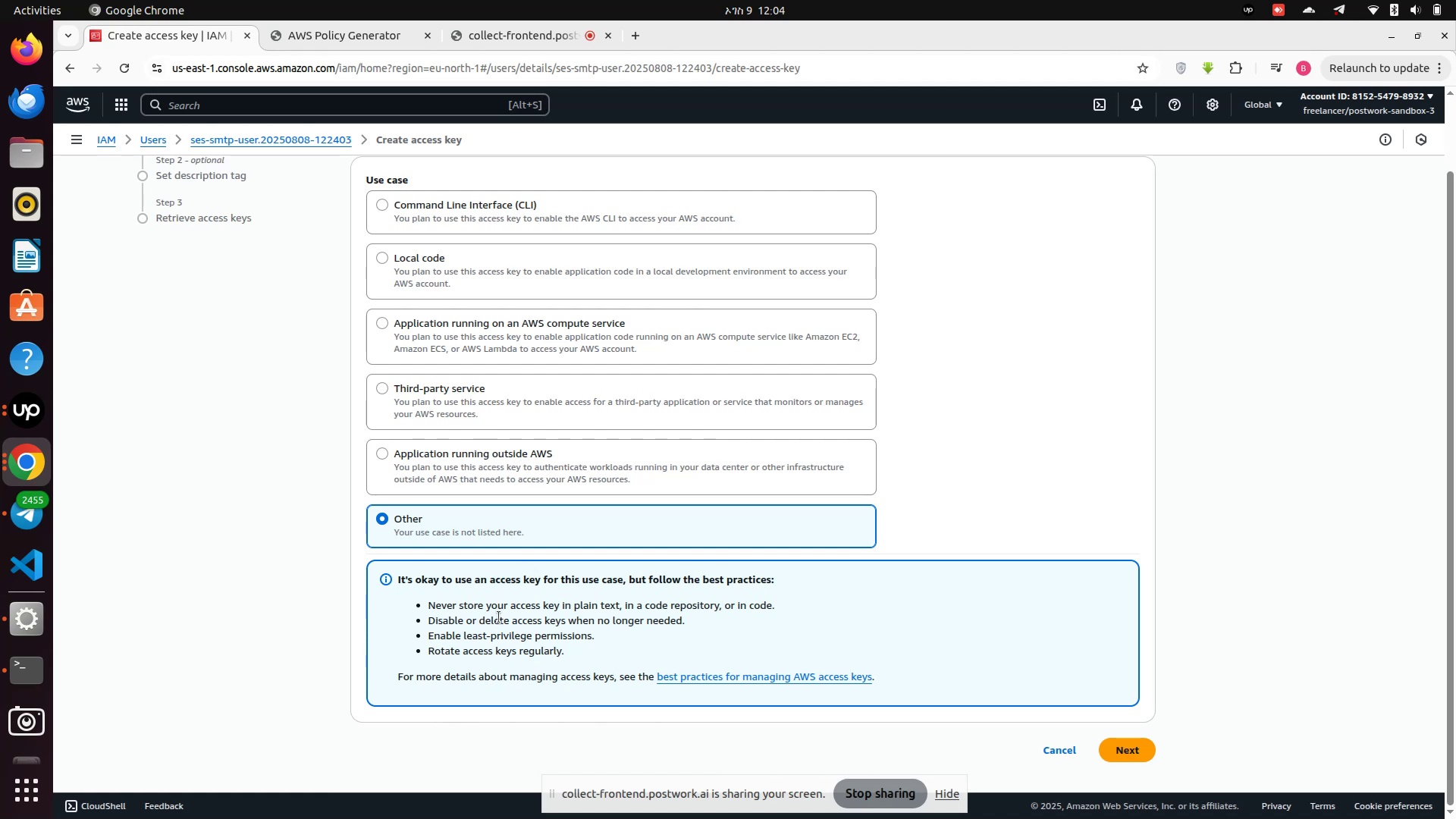 
scroll: coordinate [407, 520], scroll_direction: down, amount: 4.0
 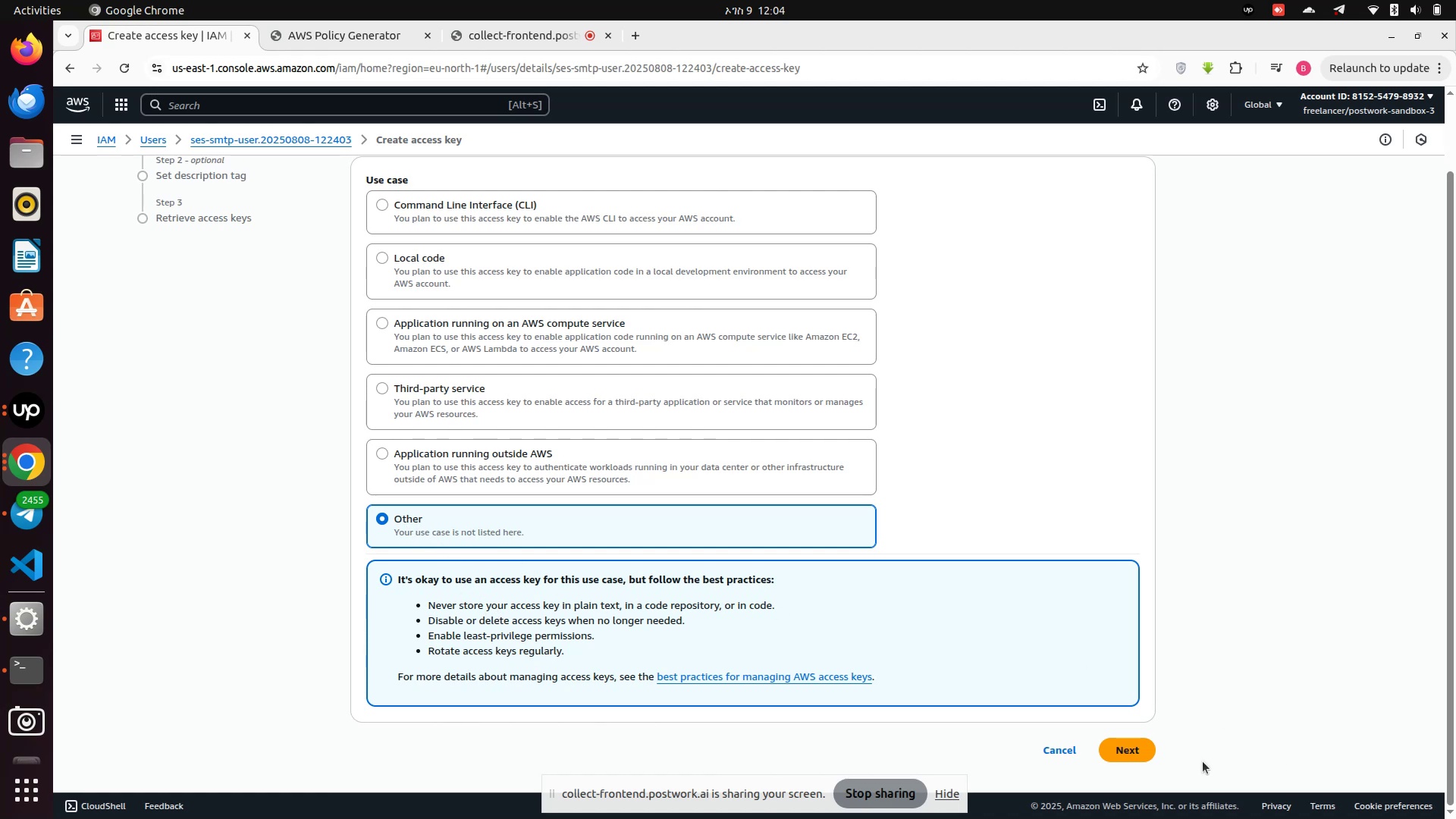 
left_click([1129, 747])
 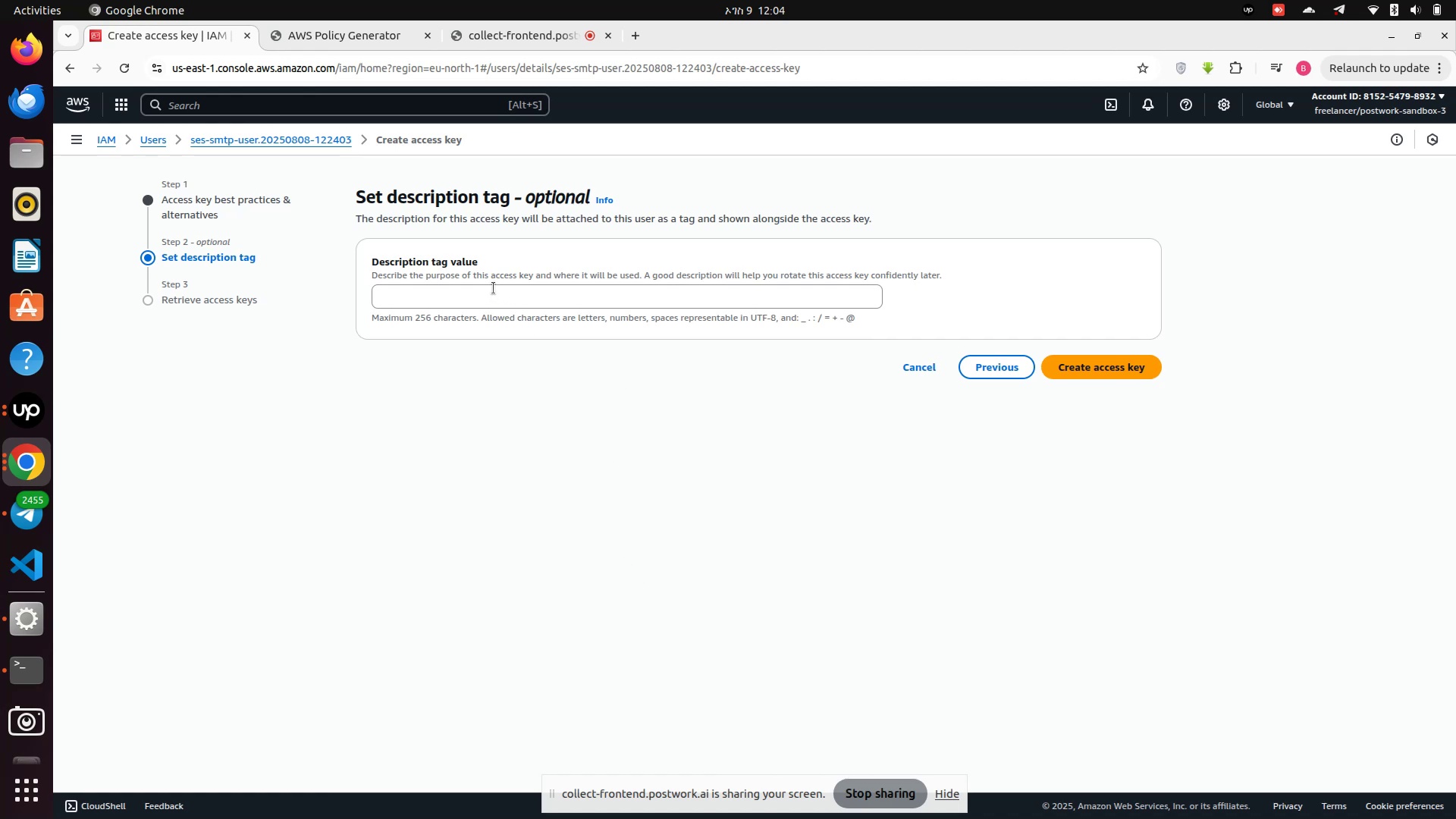 
left_click([486, 303])
 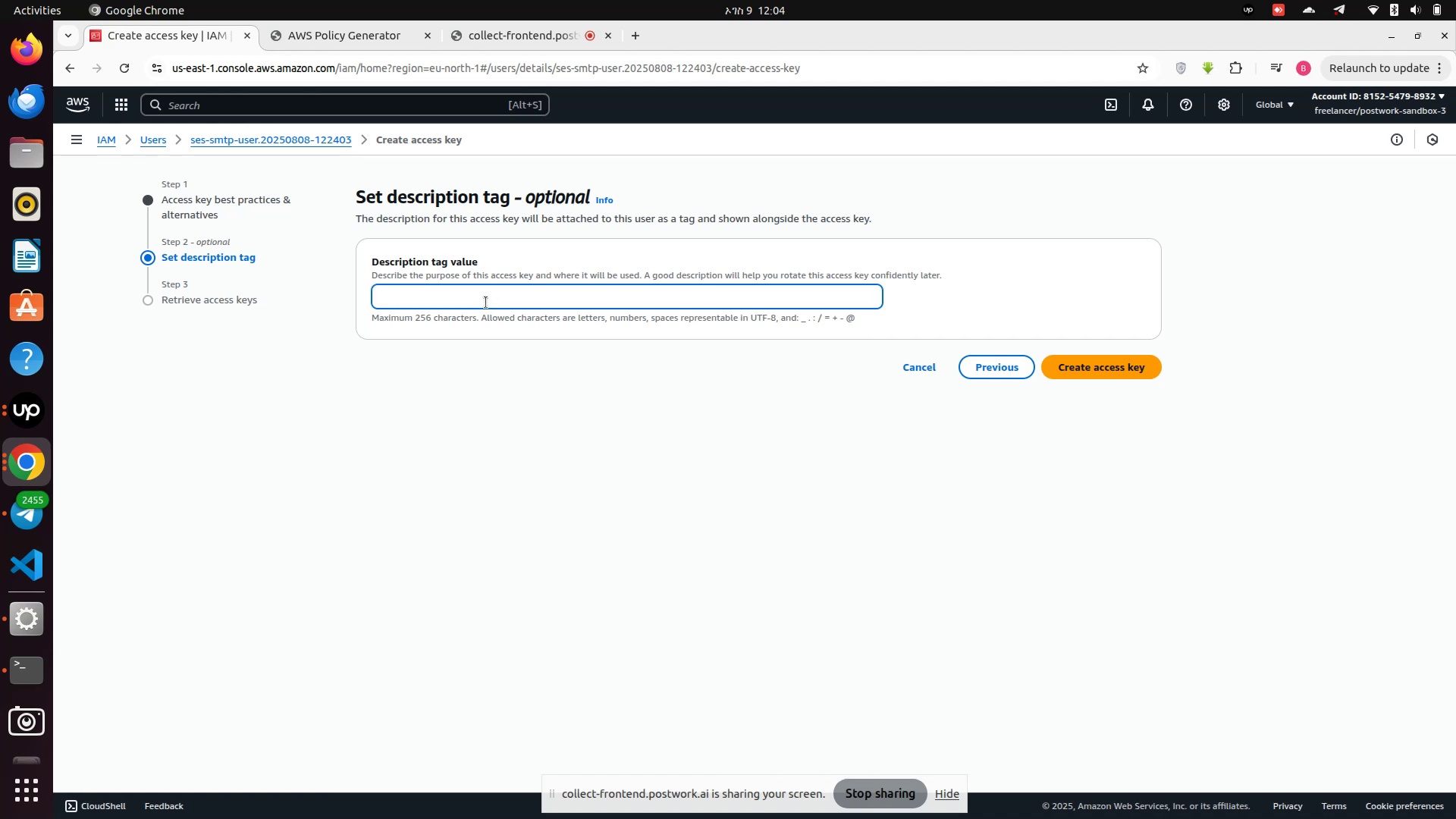 
key(Shift+ShiftRight)
 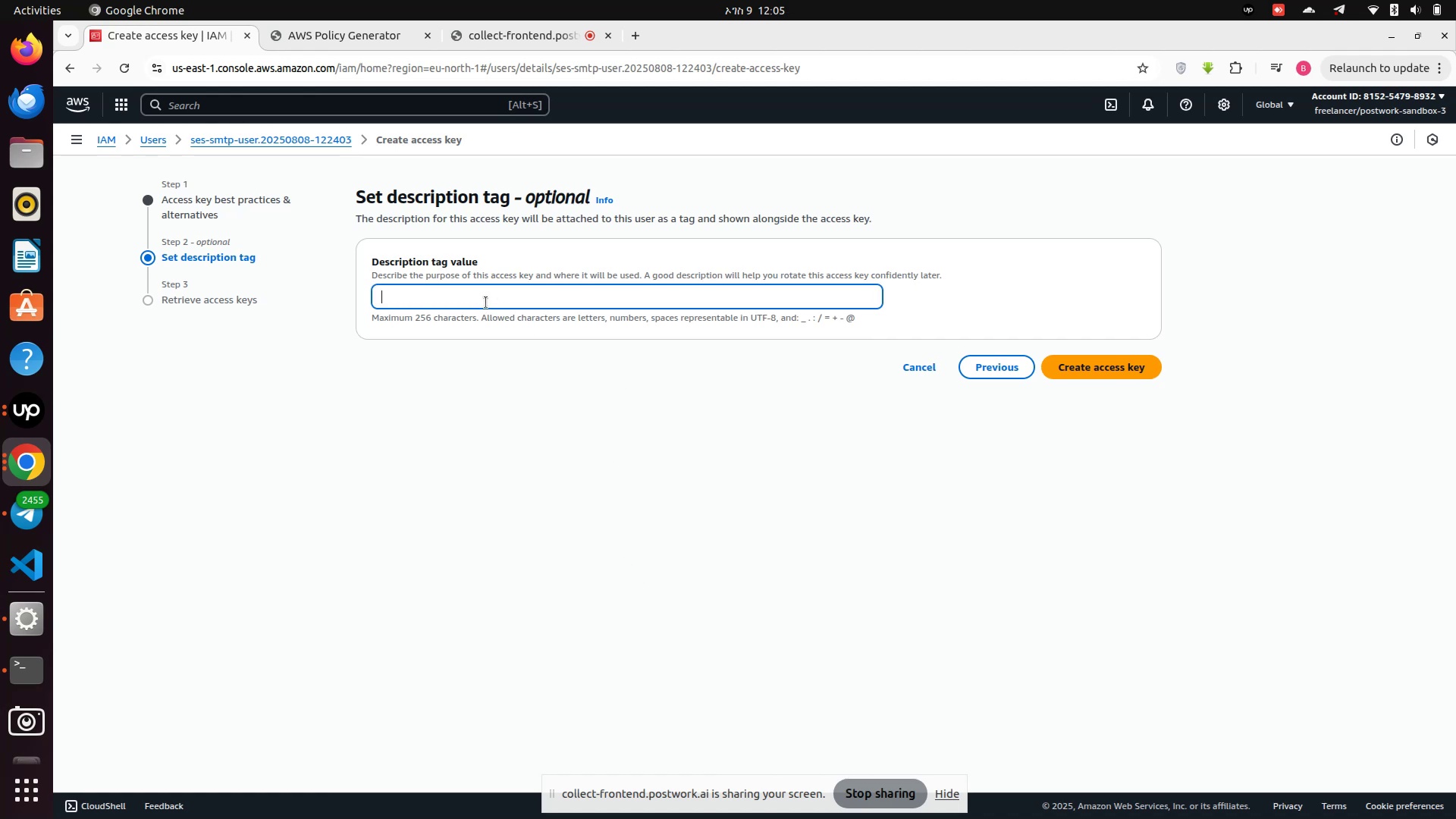 
key(Shift+8)
 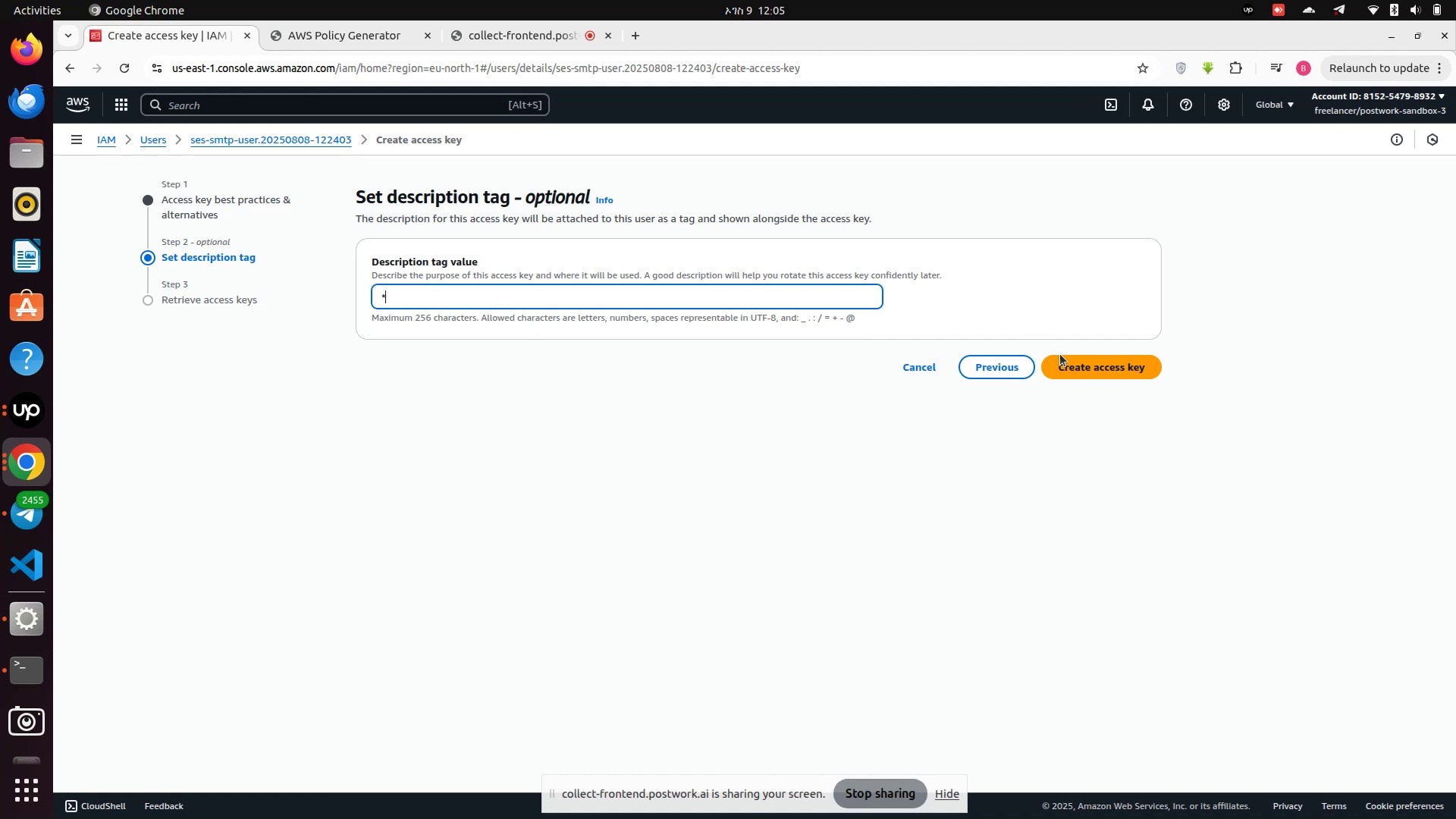 
left_click([1078, 362])
 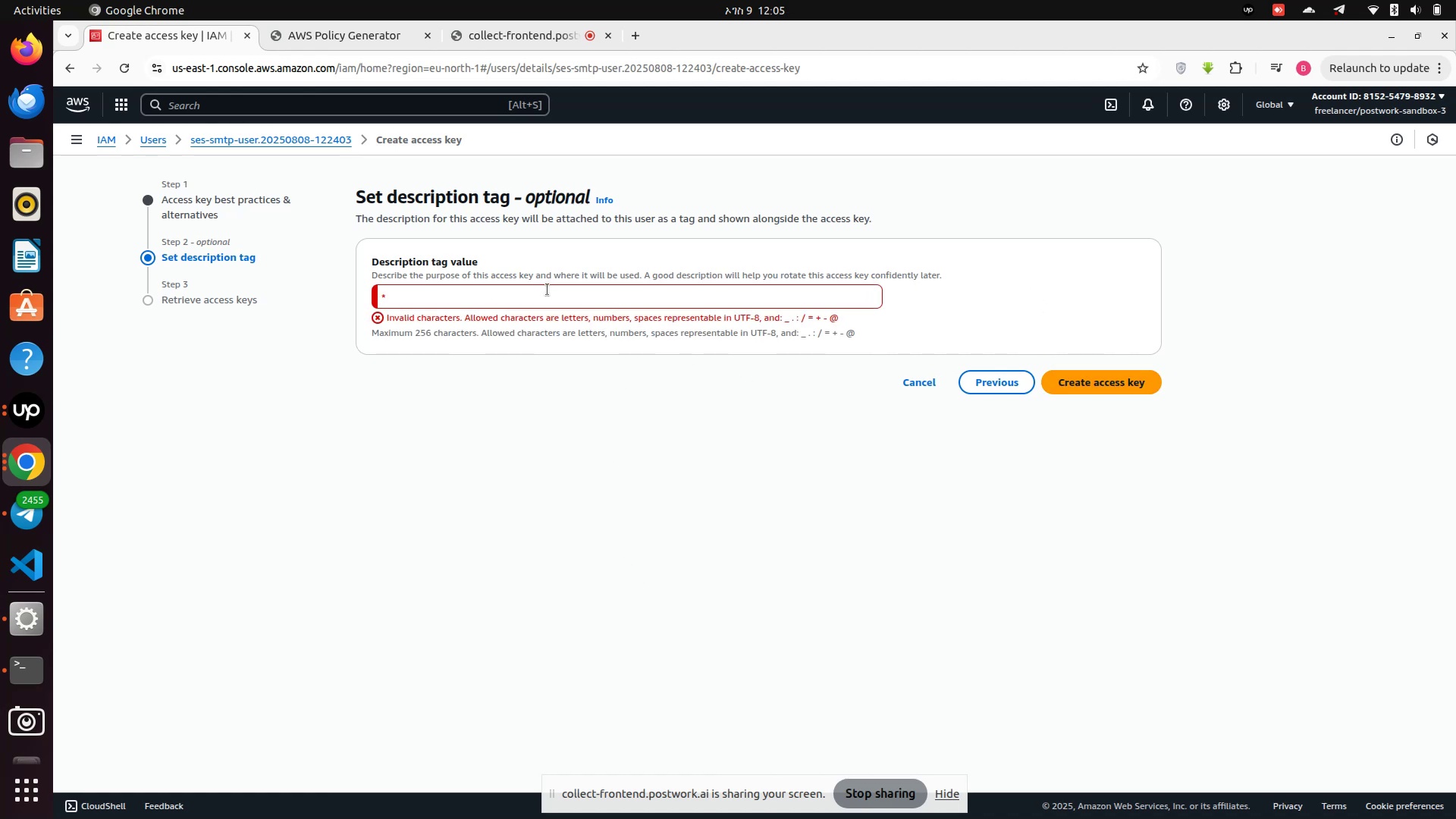 
left_click([544, 293])
 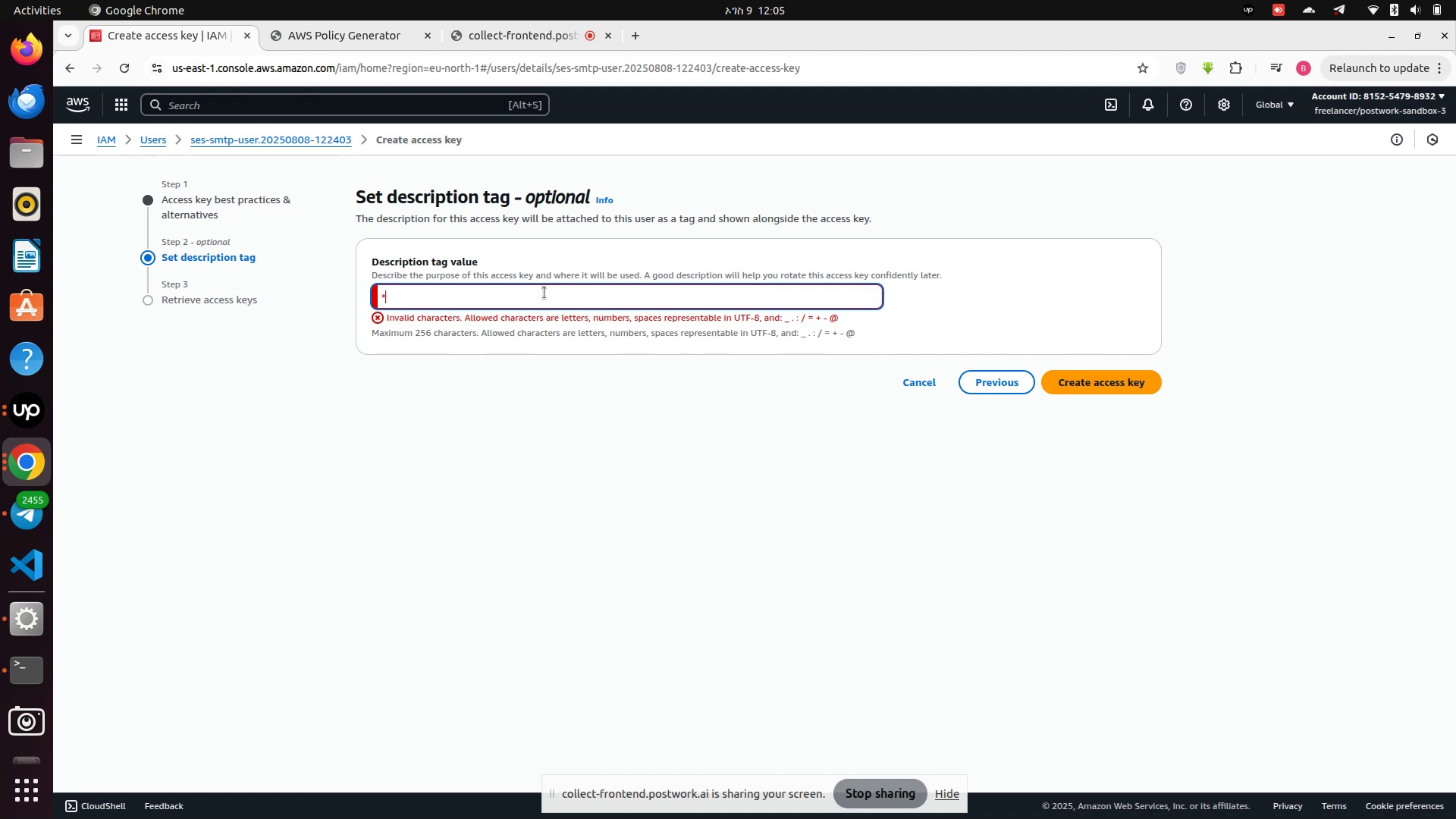 
key(Backspace)
type(s3)
 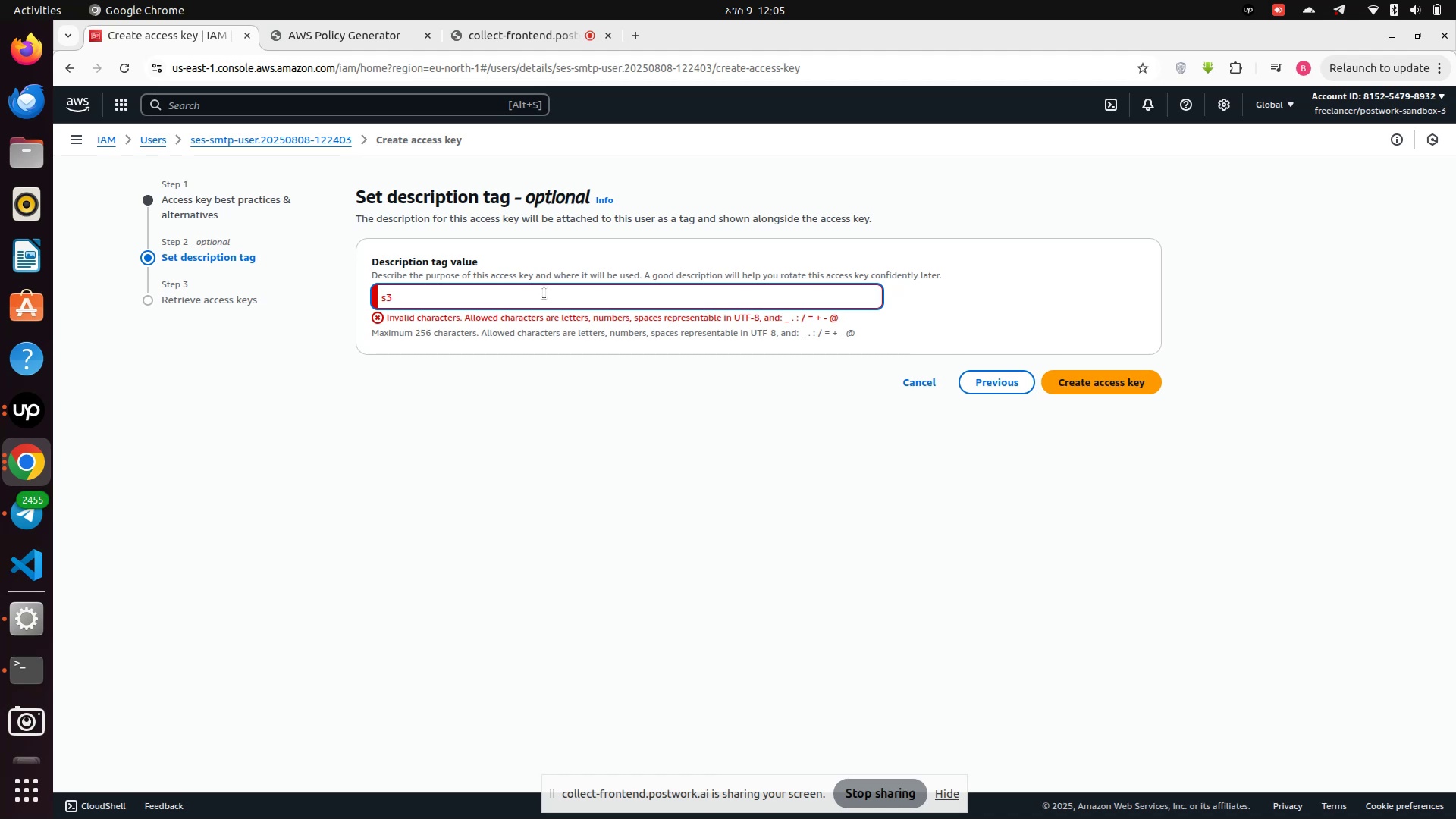 
wait(6.08)
 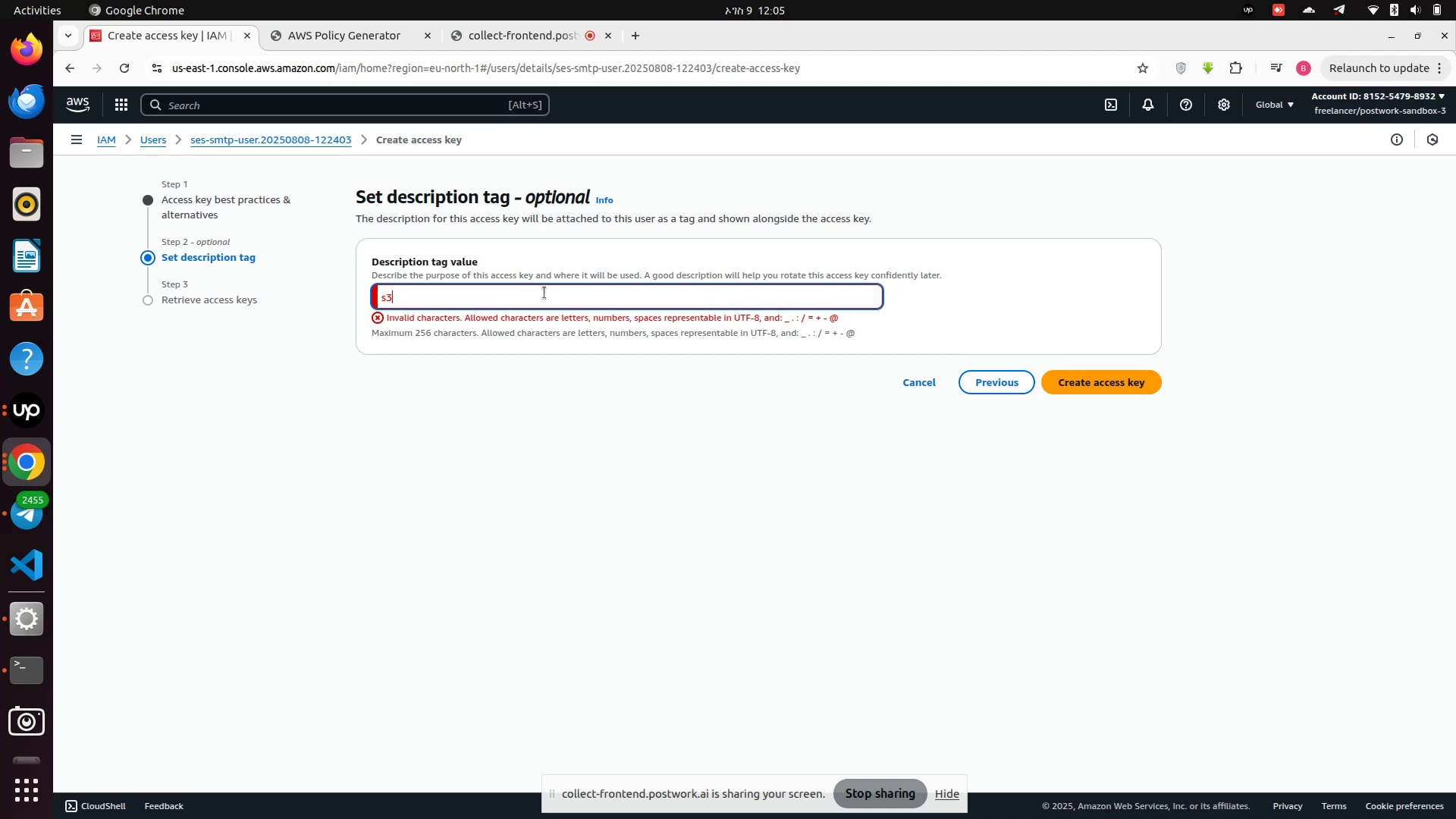 
hold_key(key=Backspace, duration=0.71)
 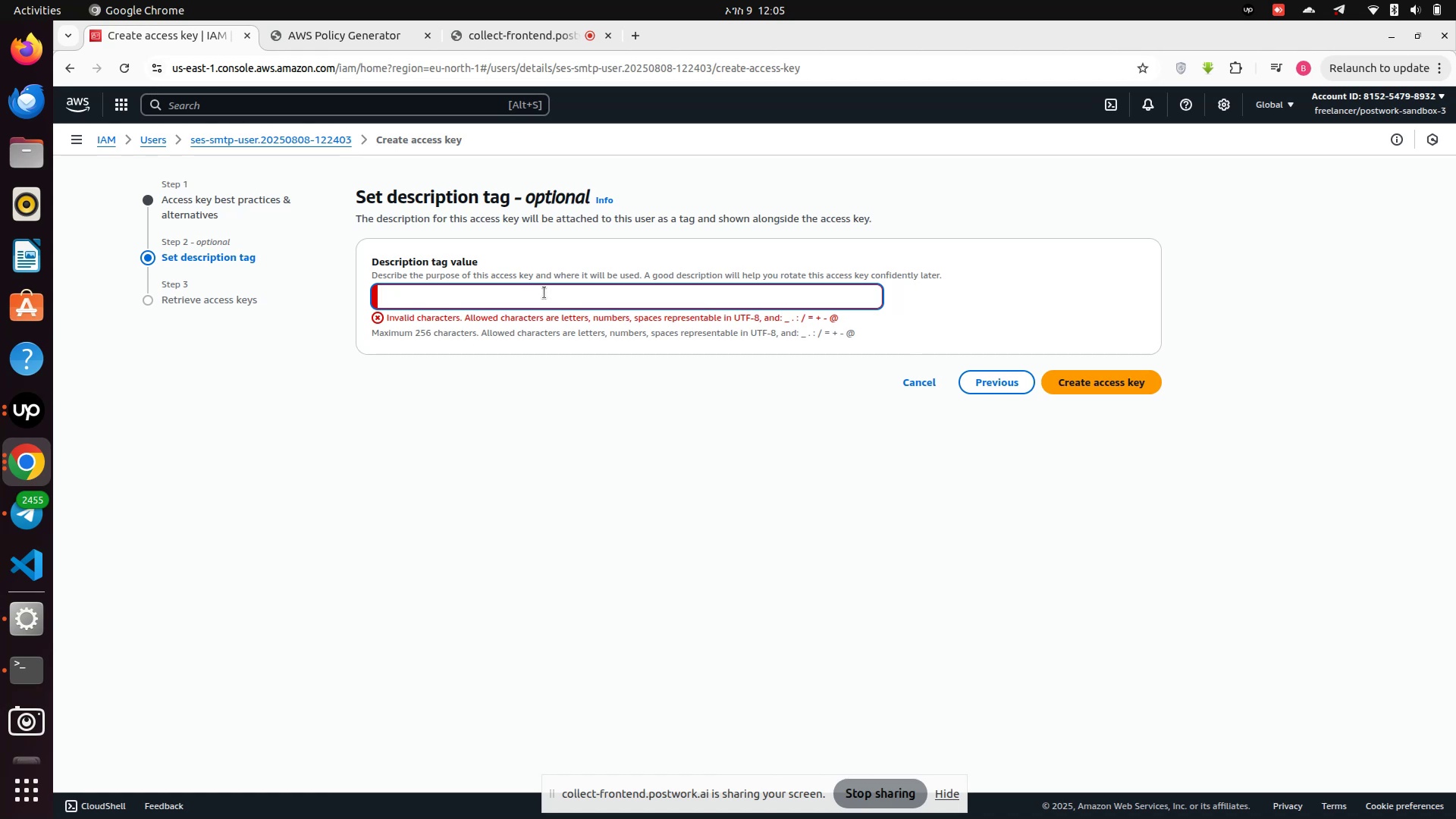 
type(accesss3!)
 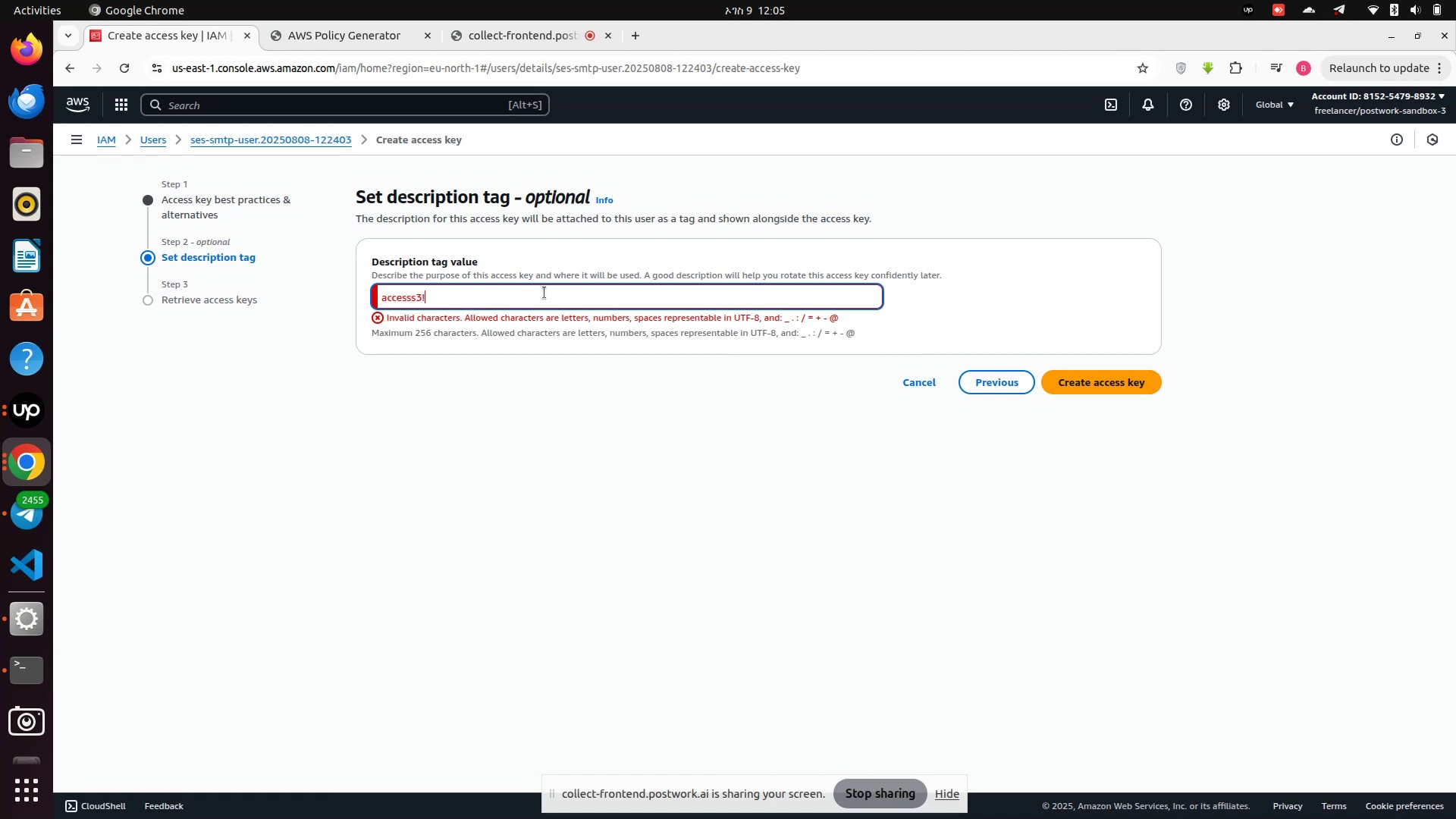 
wait(5.01)
 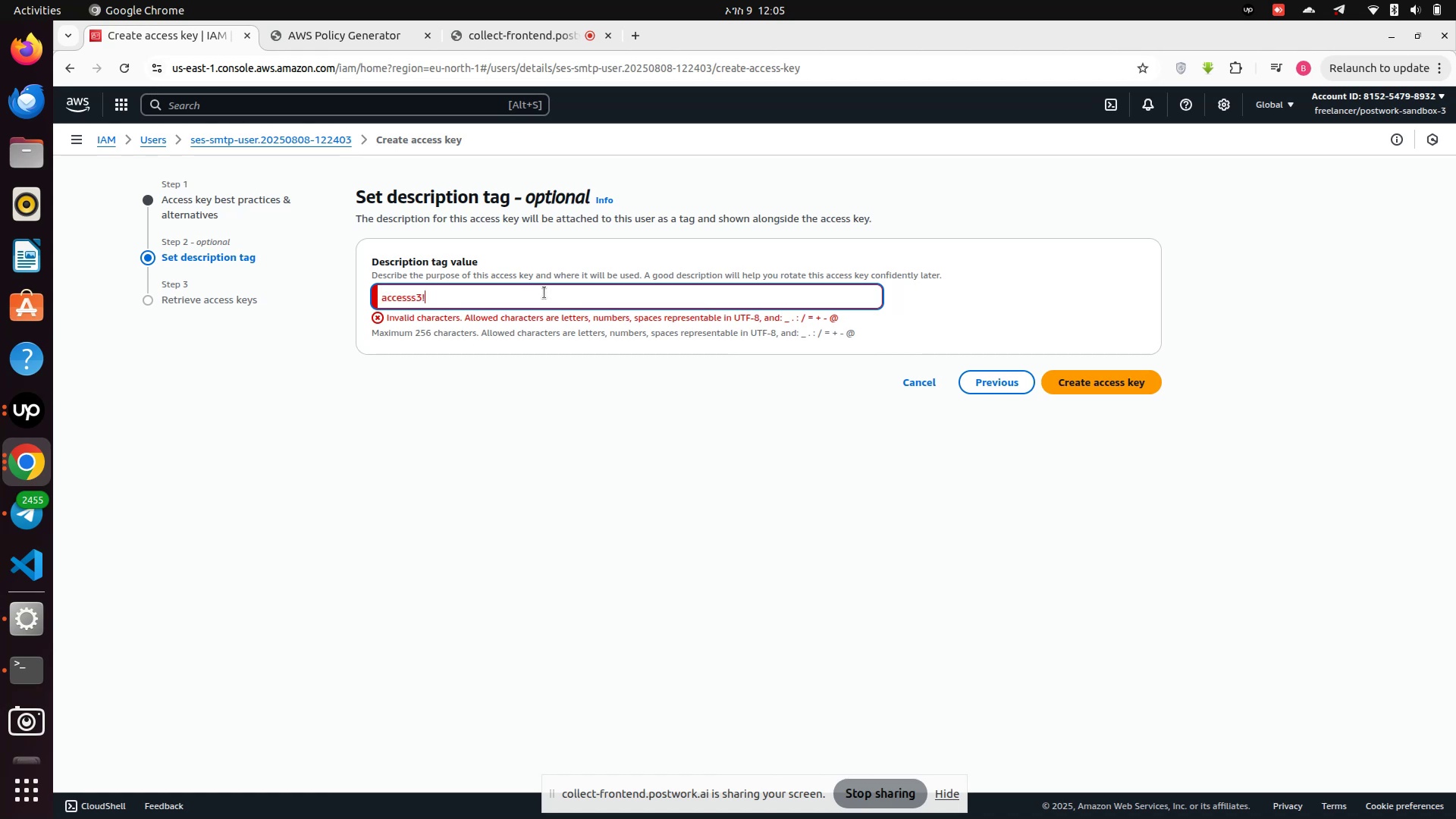 
key(ArrowLeft)
 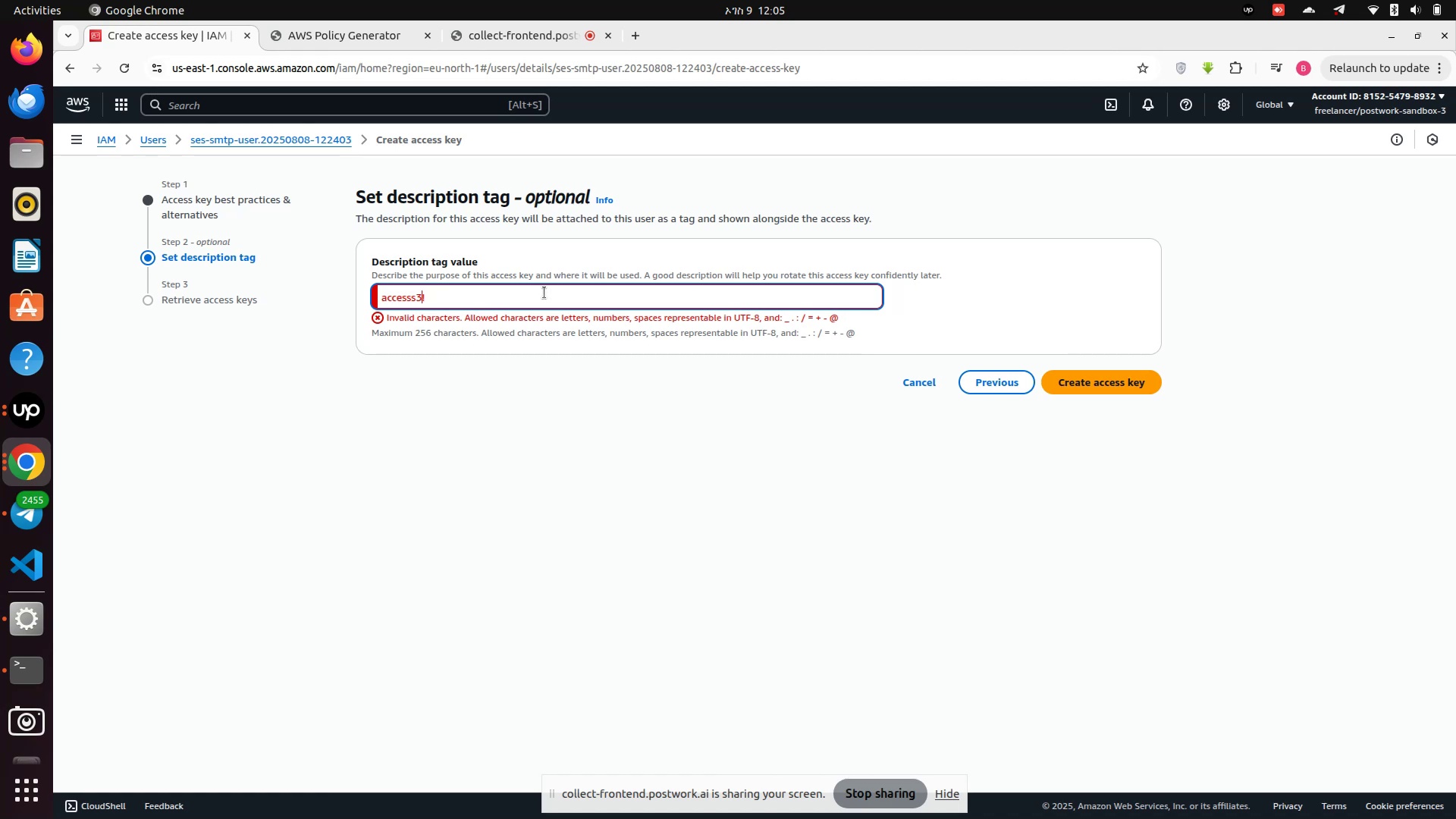 
key(ArrowLeft)
 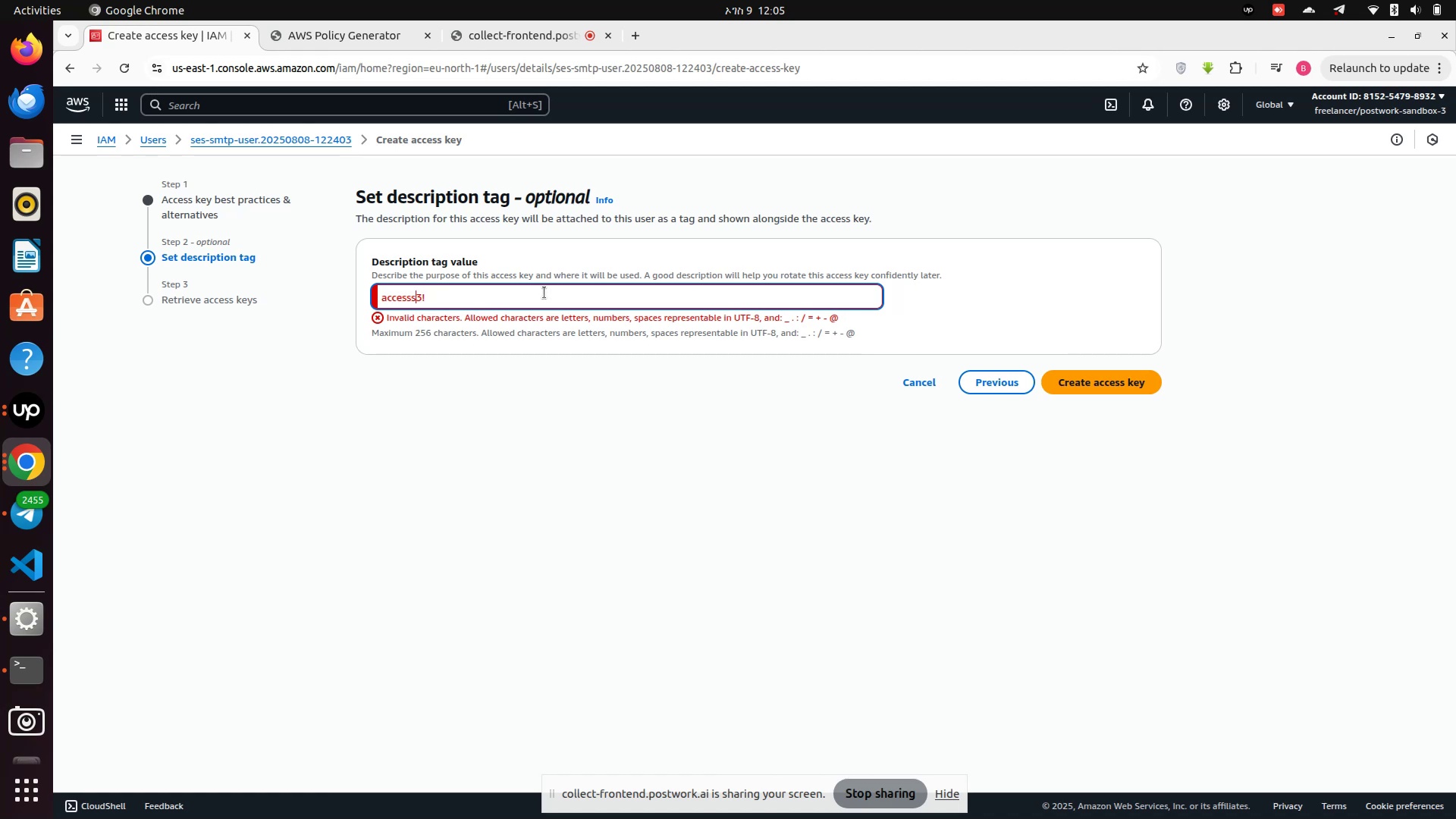 
key(Backspace)
 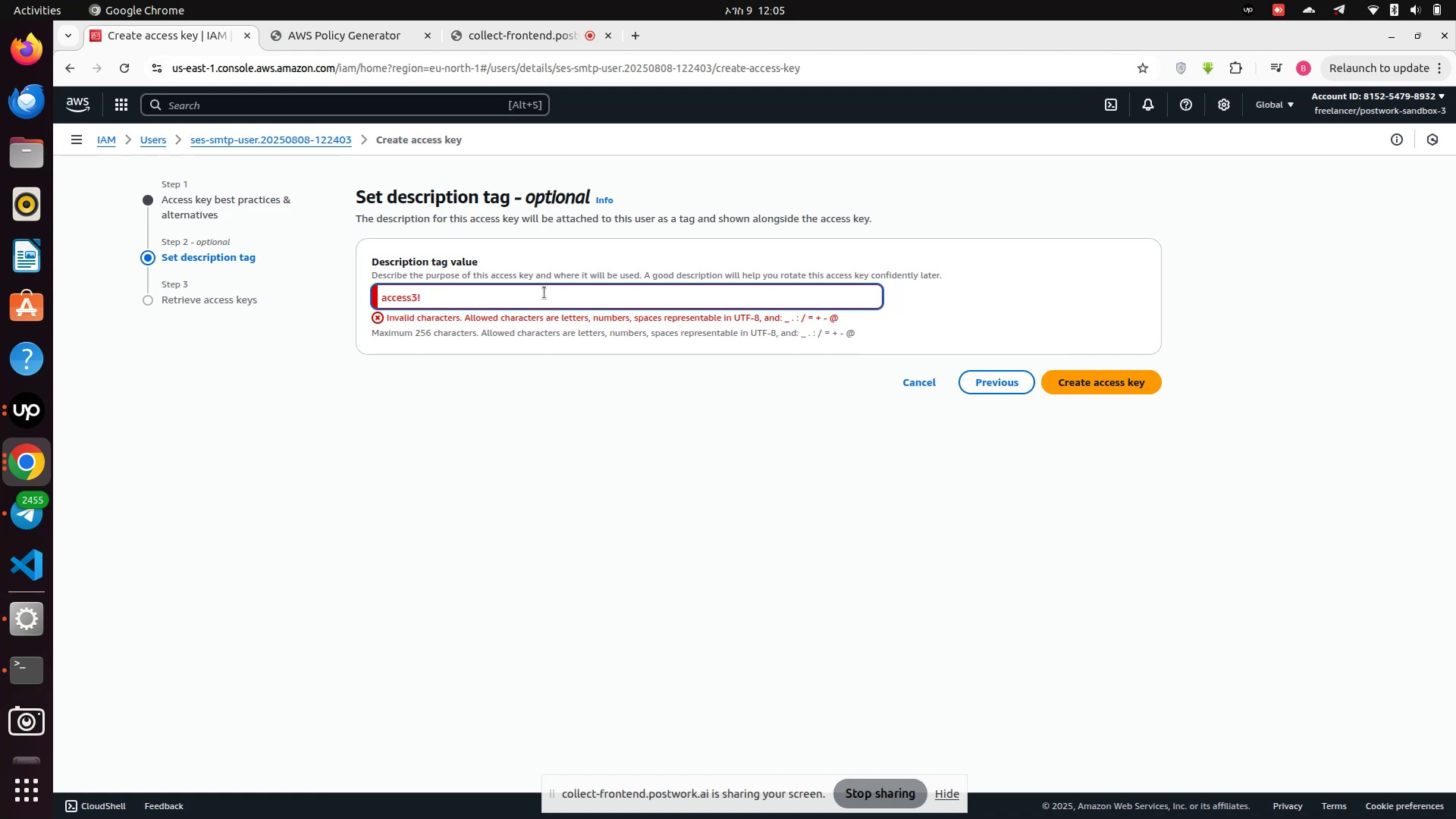 
key(Shift+S)
 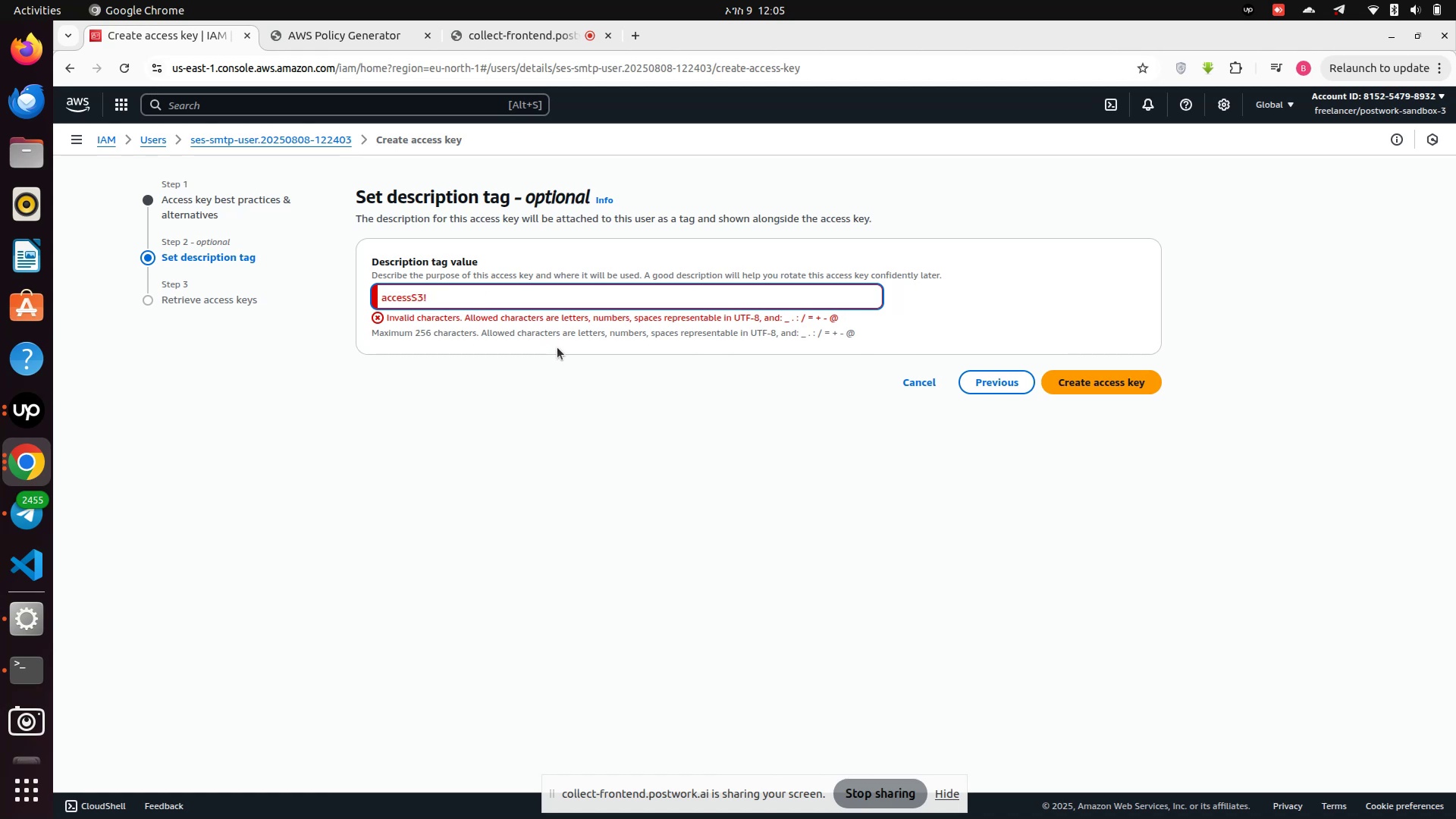 
wait(10.47)
 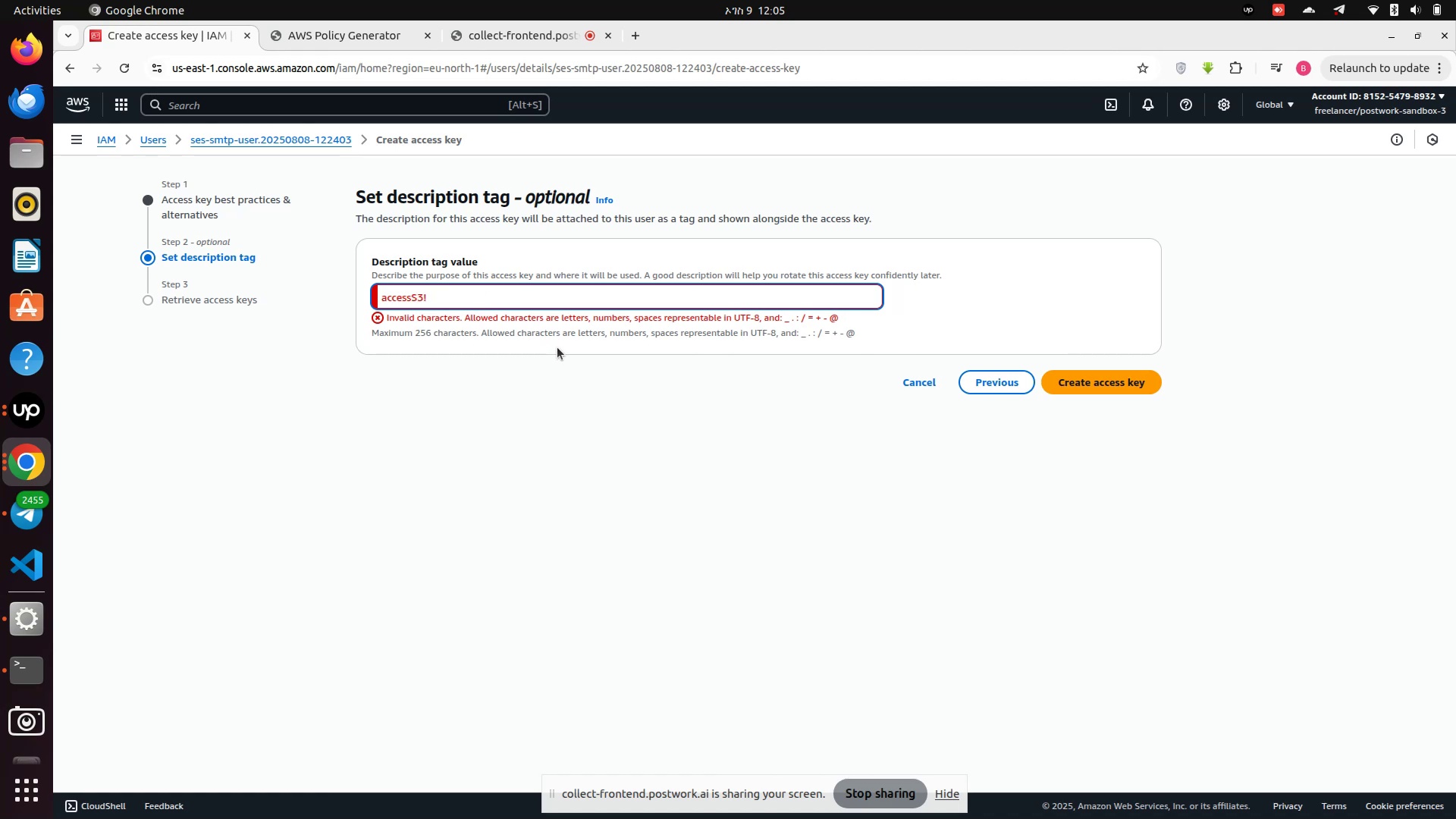 
left_click([534, 294])
 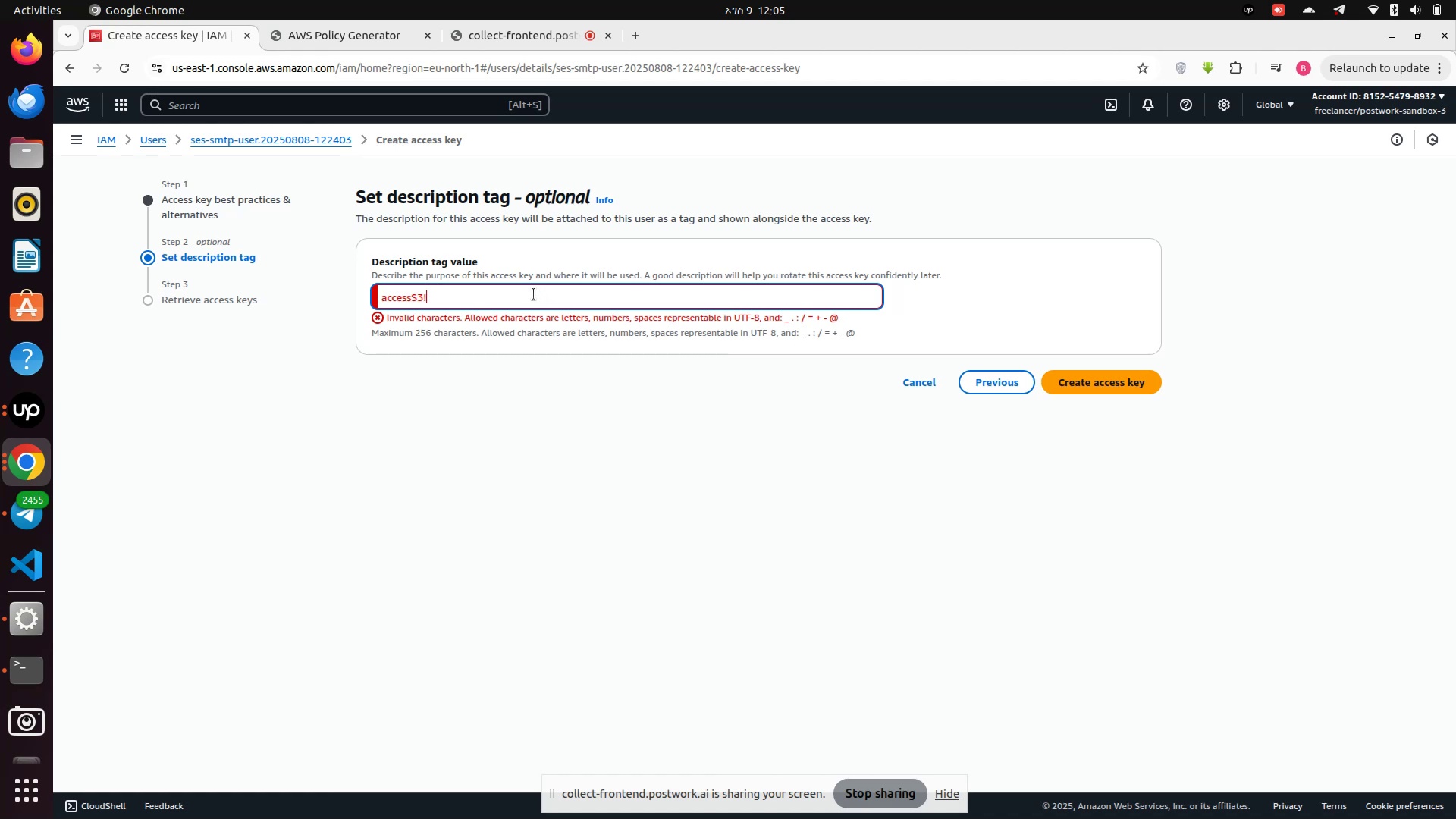 
hold_key(key=Backspace, duration=1.07)
 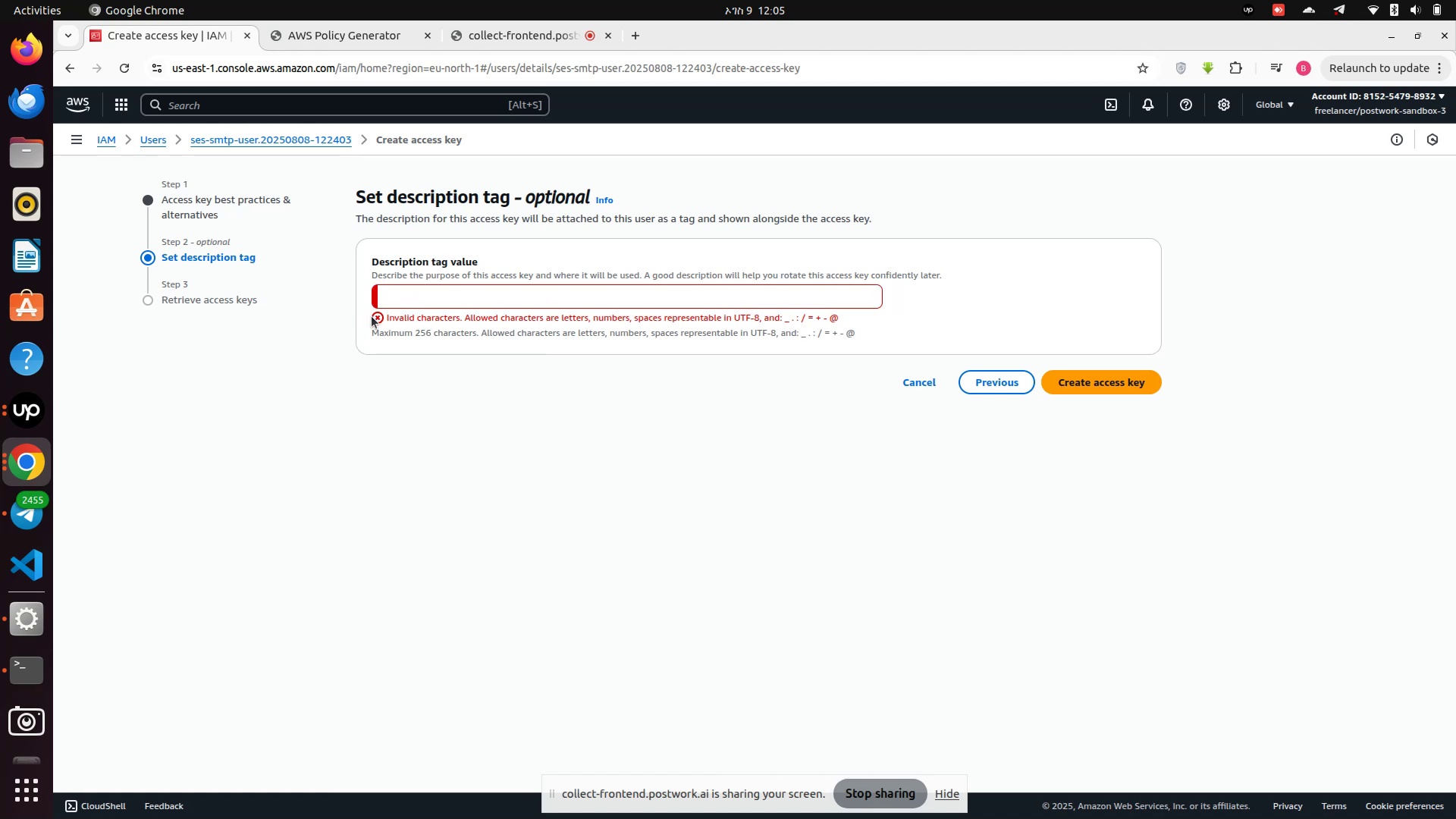 
left_click([373, 316])
 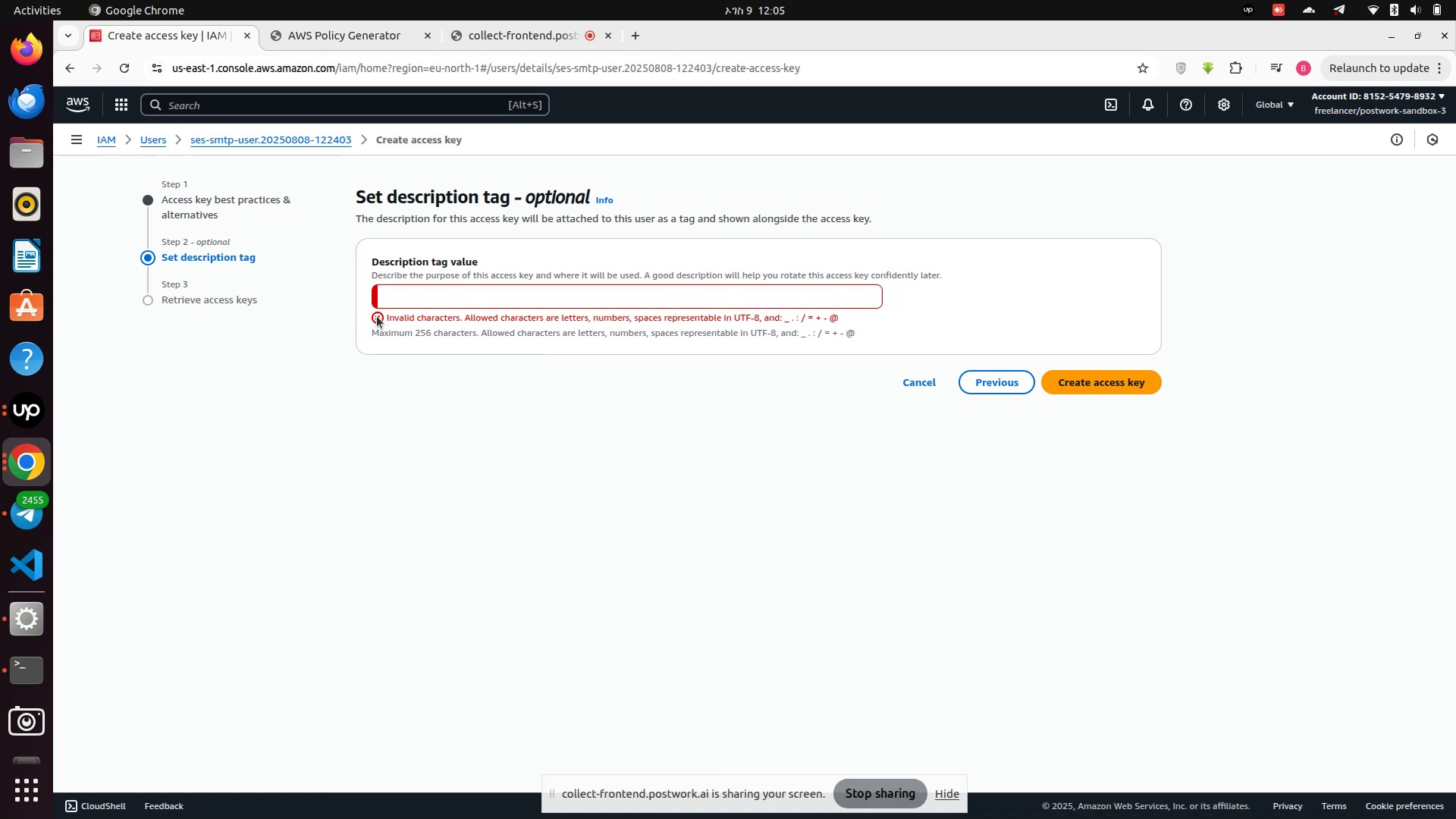 
left_click([377, 316])
 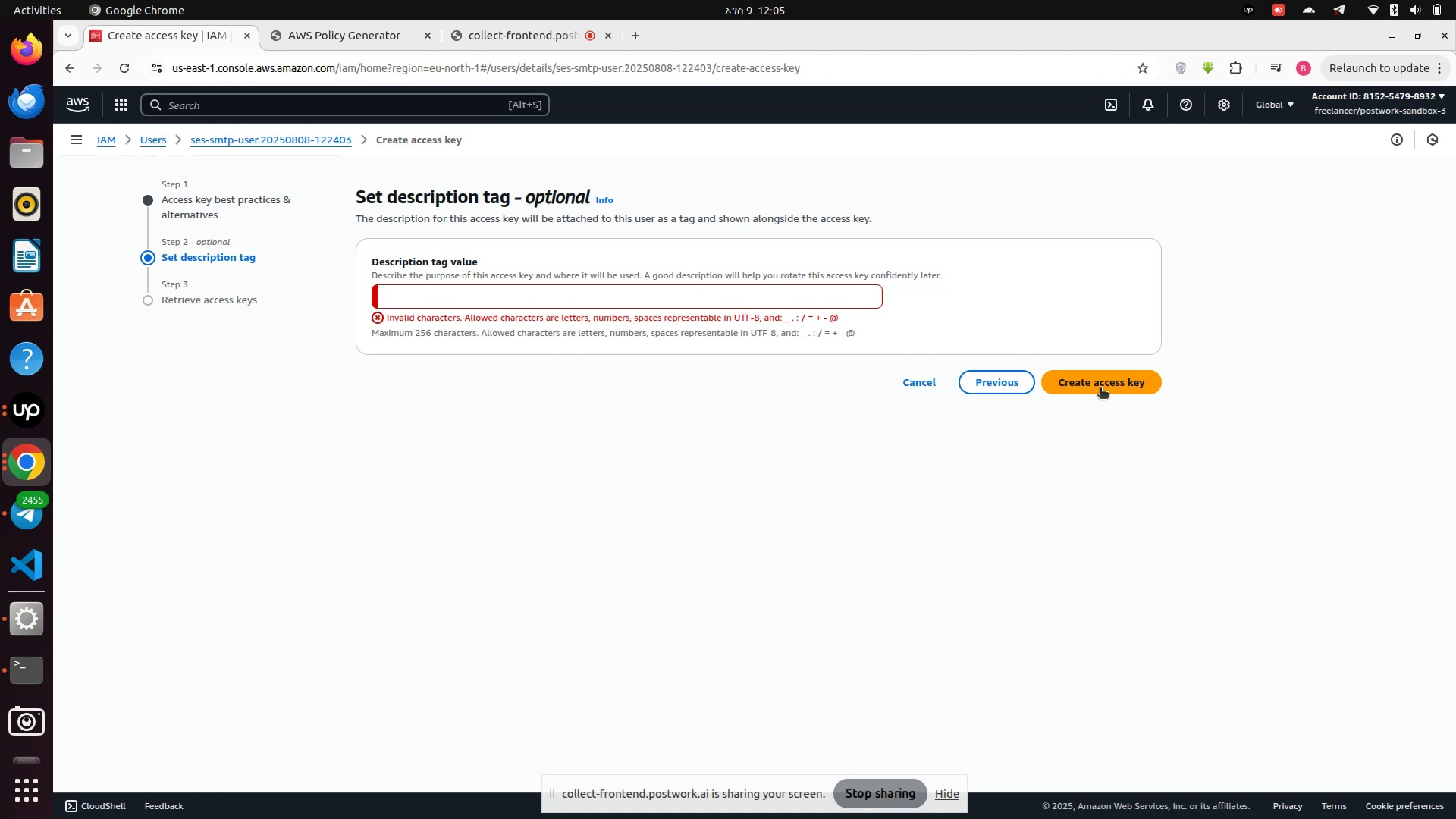 
left_click([1100, 384])
 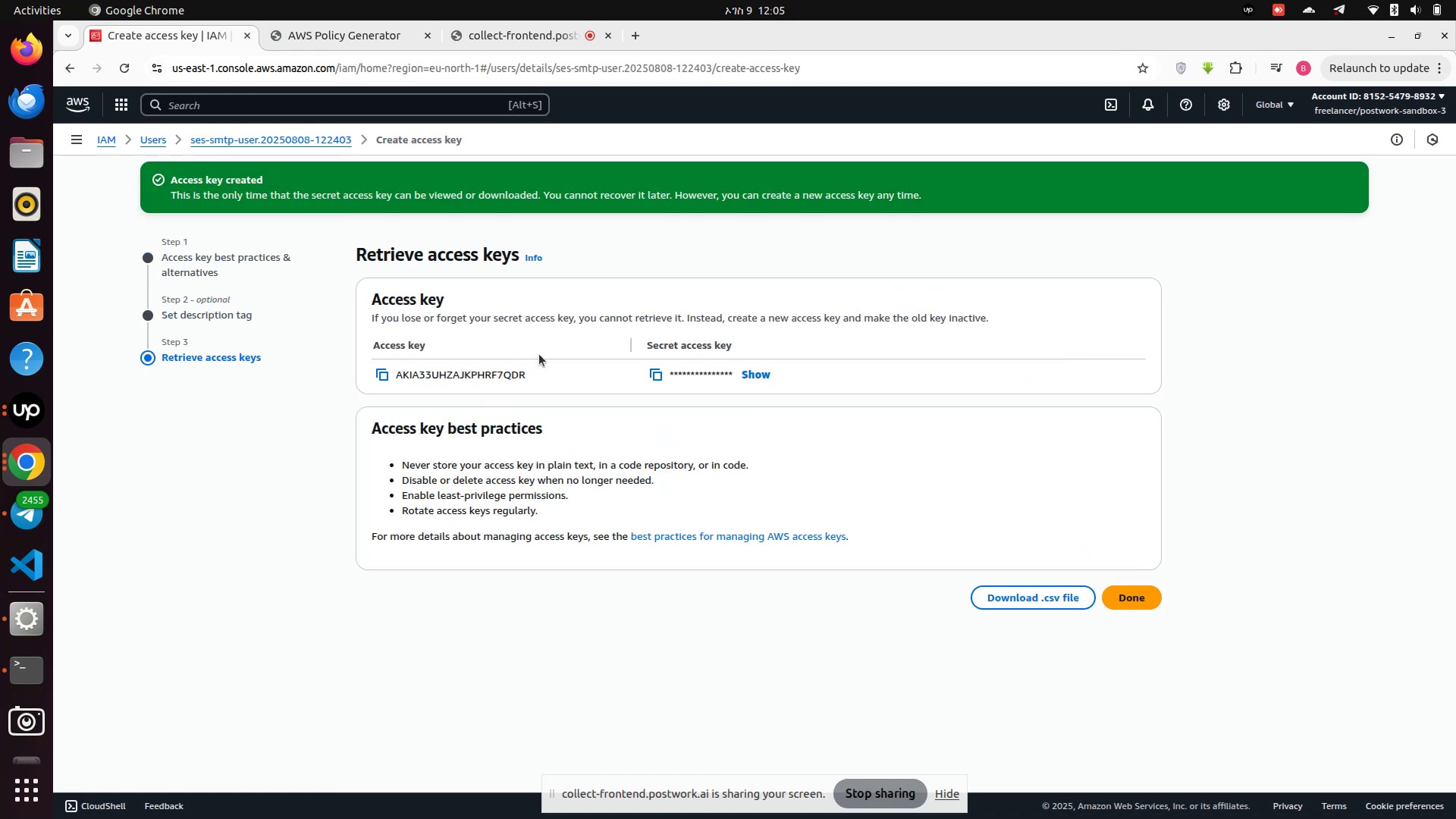 
left_click([761, 376])
 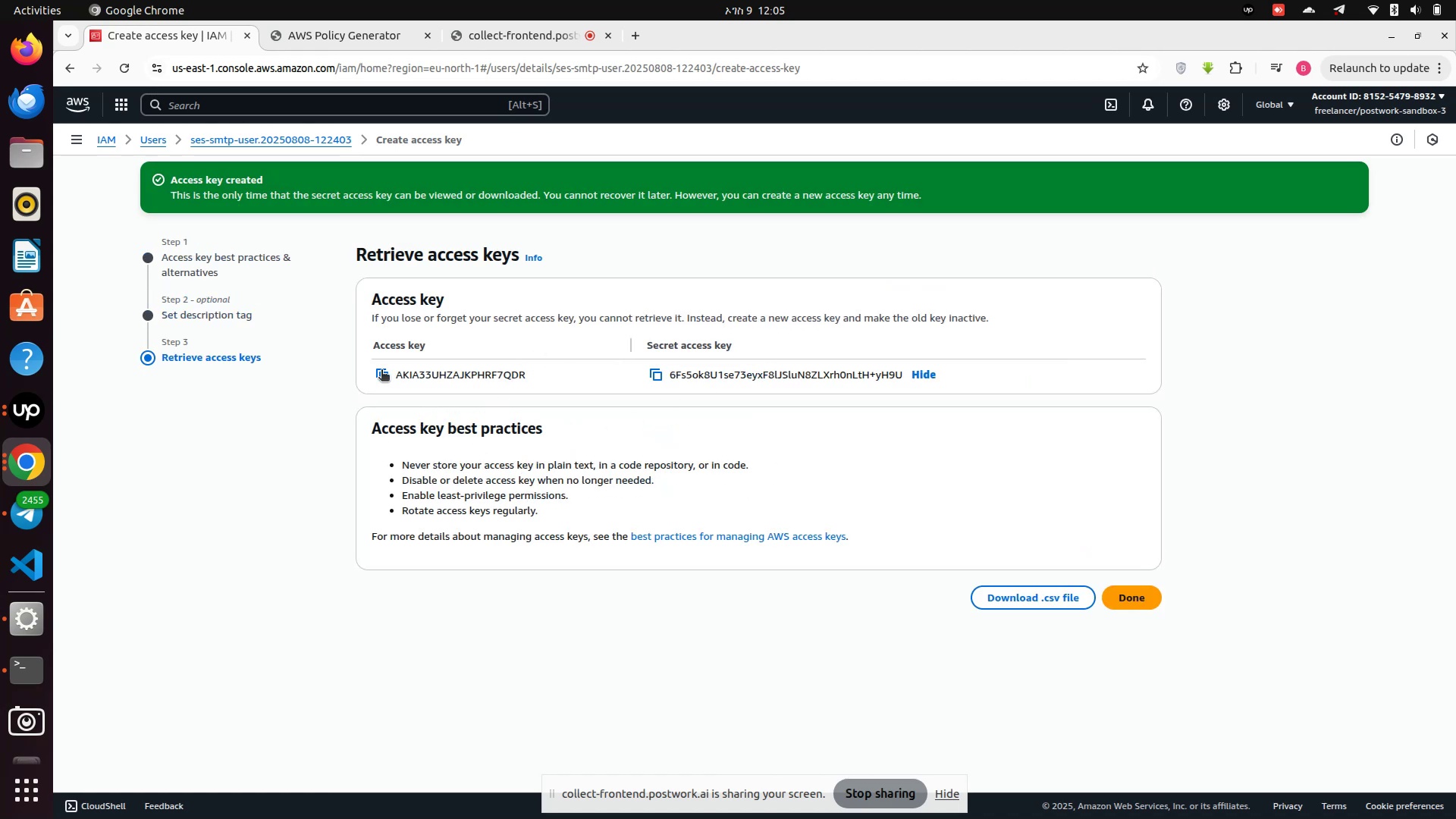 
wait(5.31)
 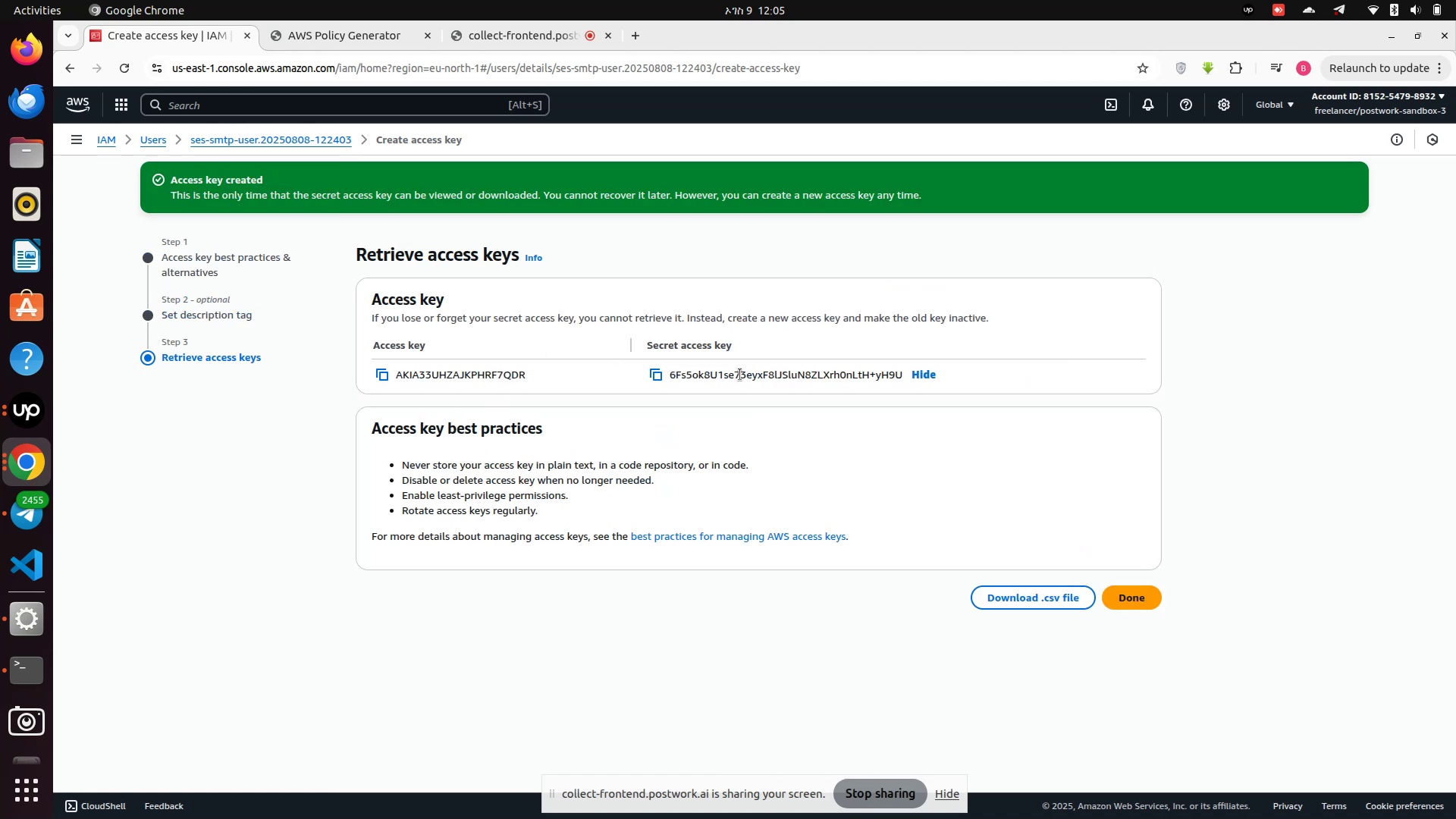 
left_click([381, 369])
 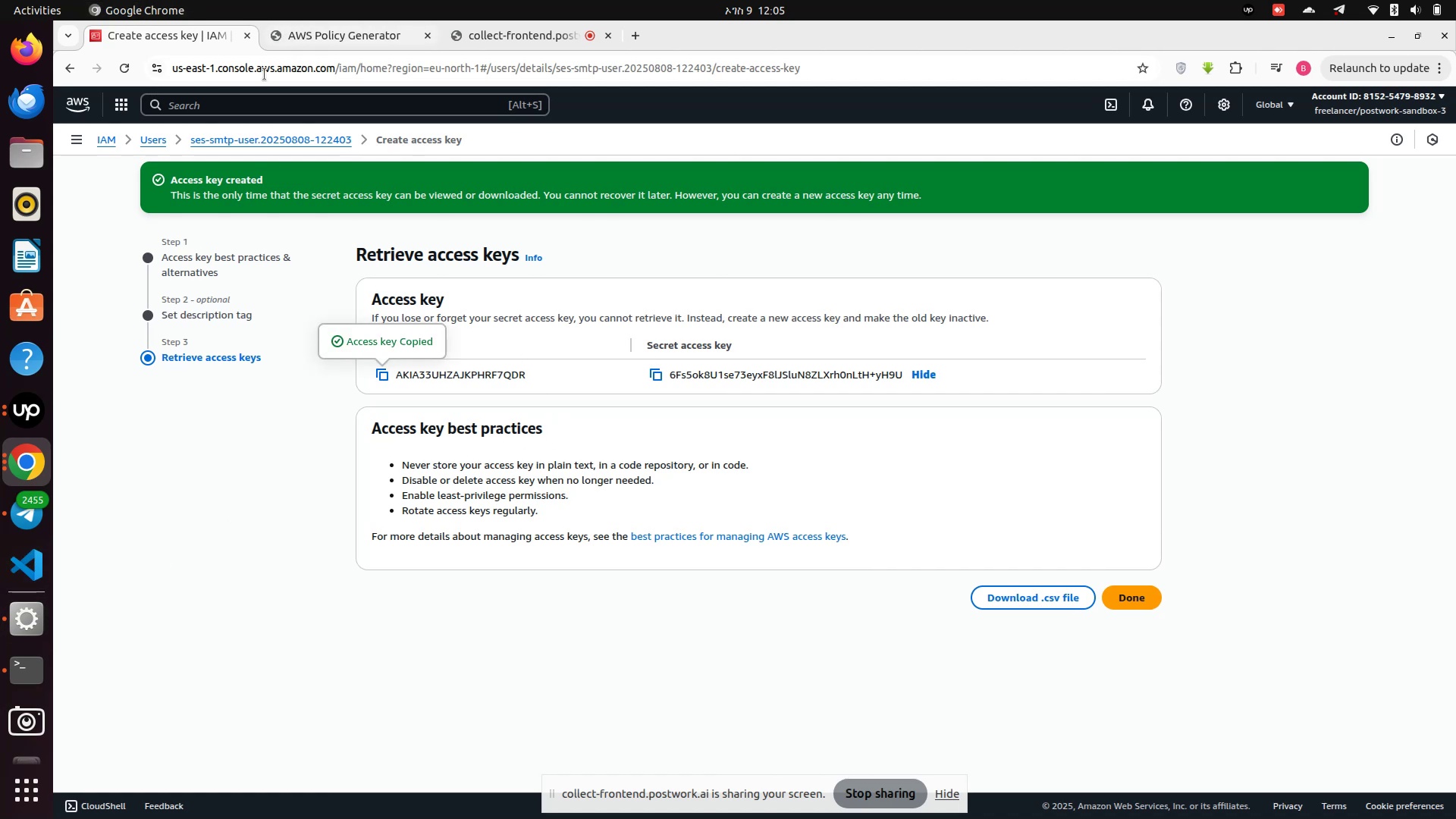 
wait(5.97)
 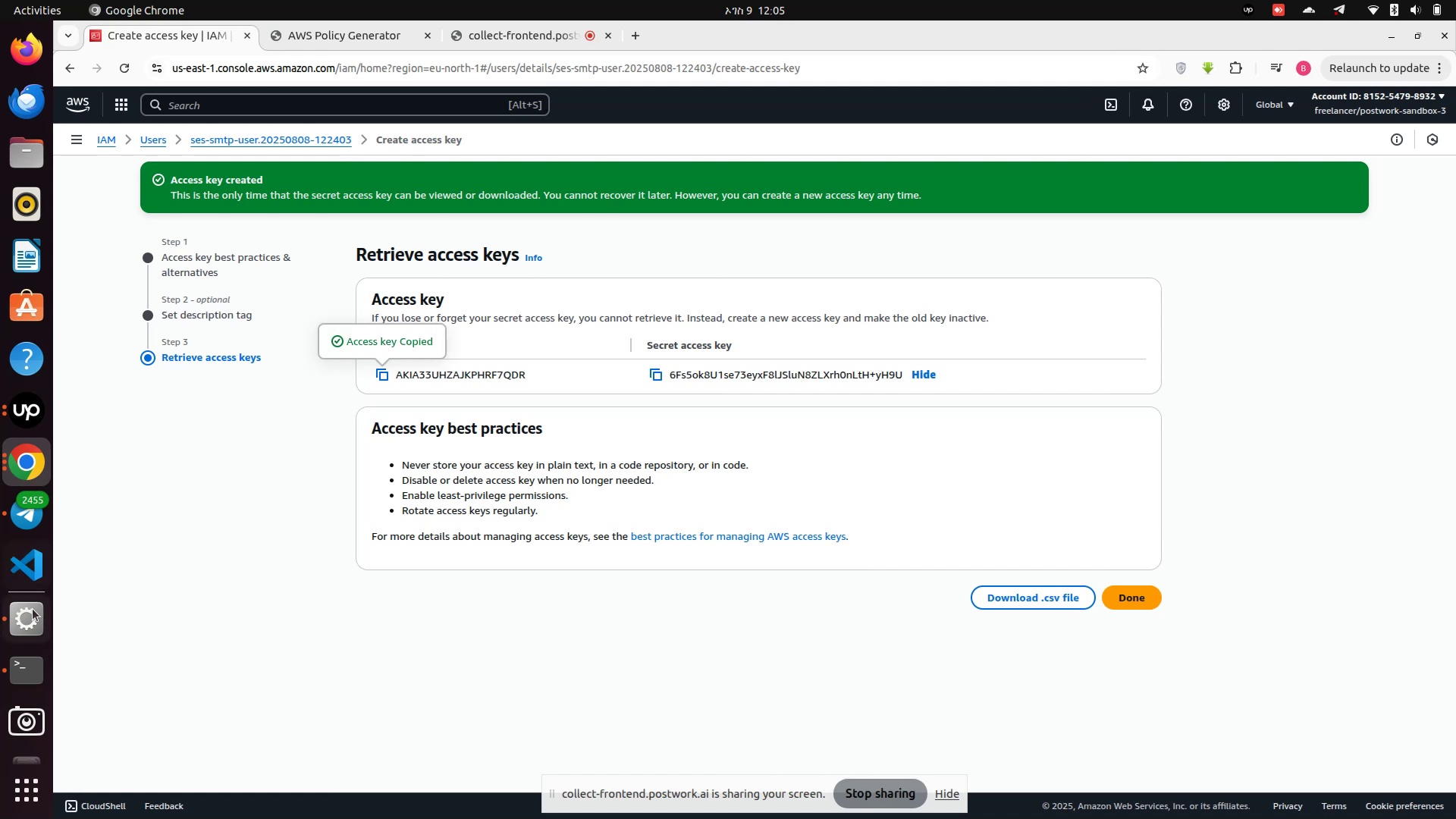 
left_click([20, 677])
 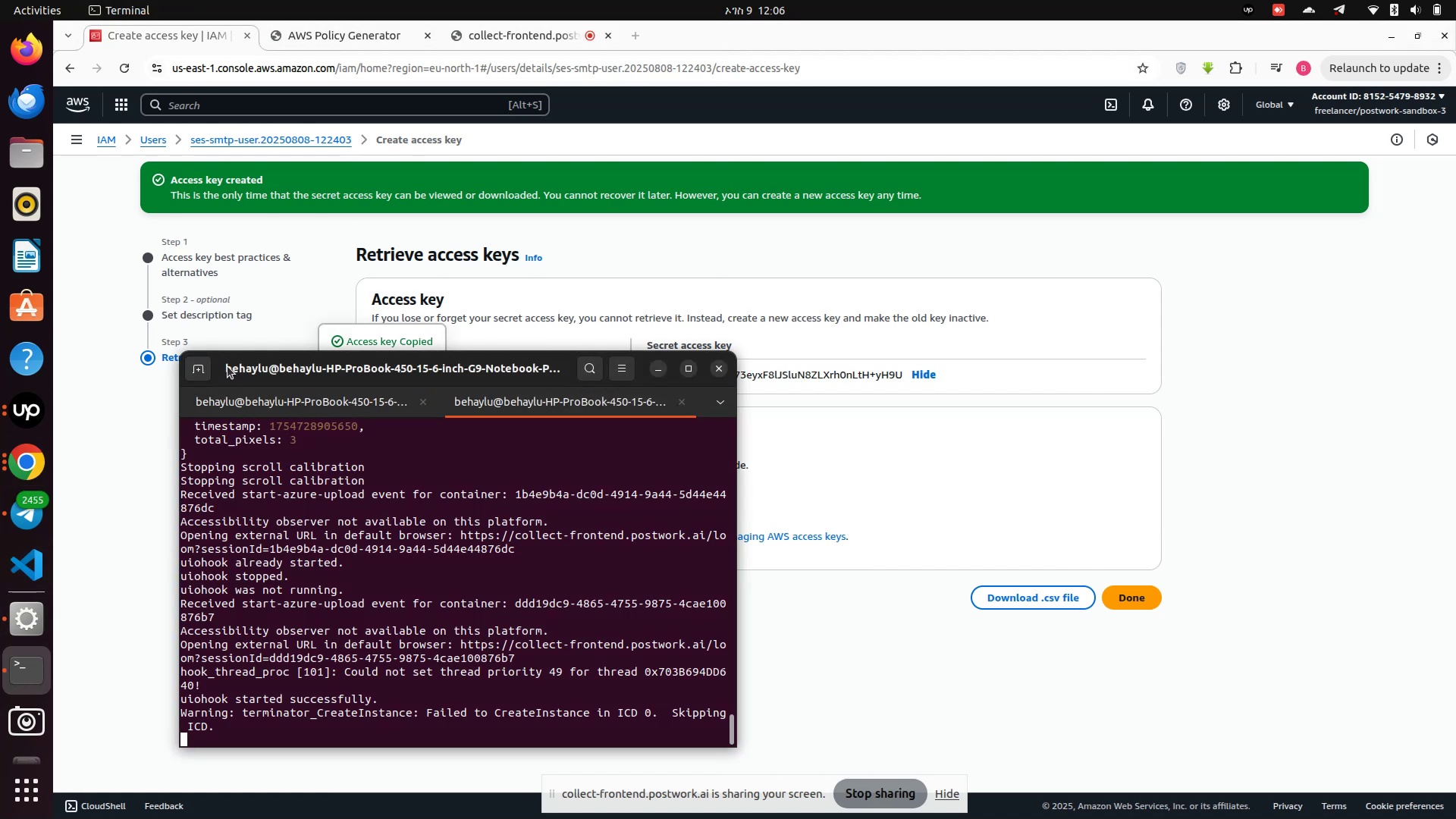 
left_click([202, 364])
 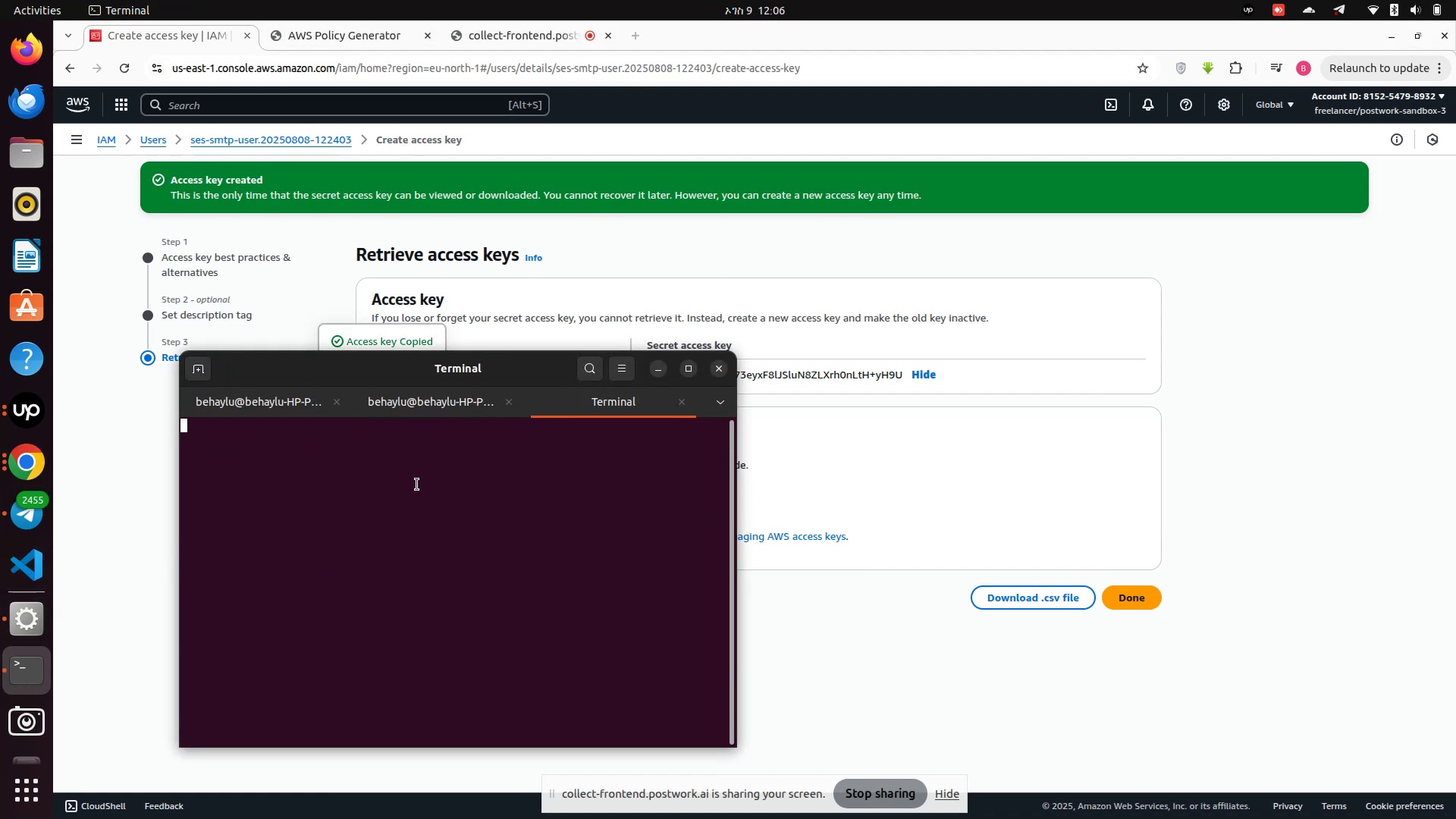 
left_click([413, 486])
 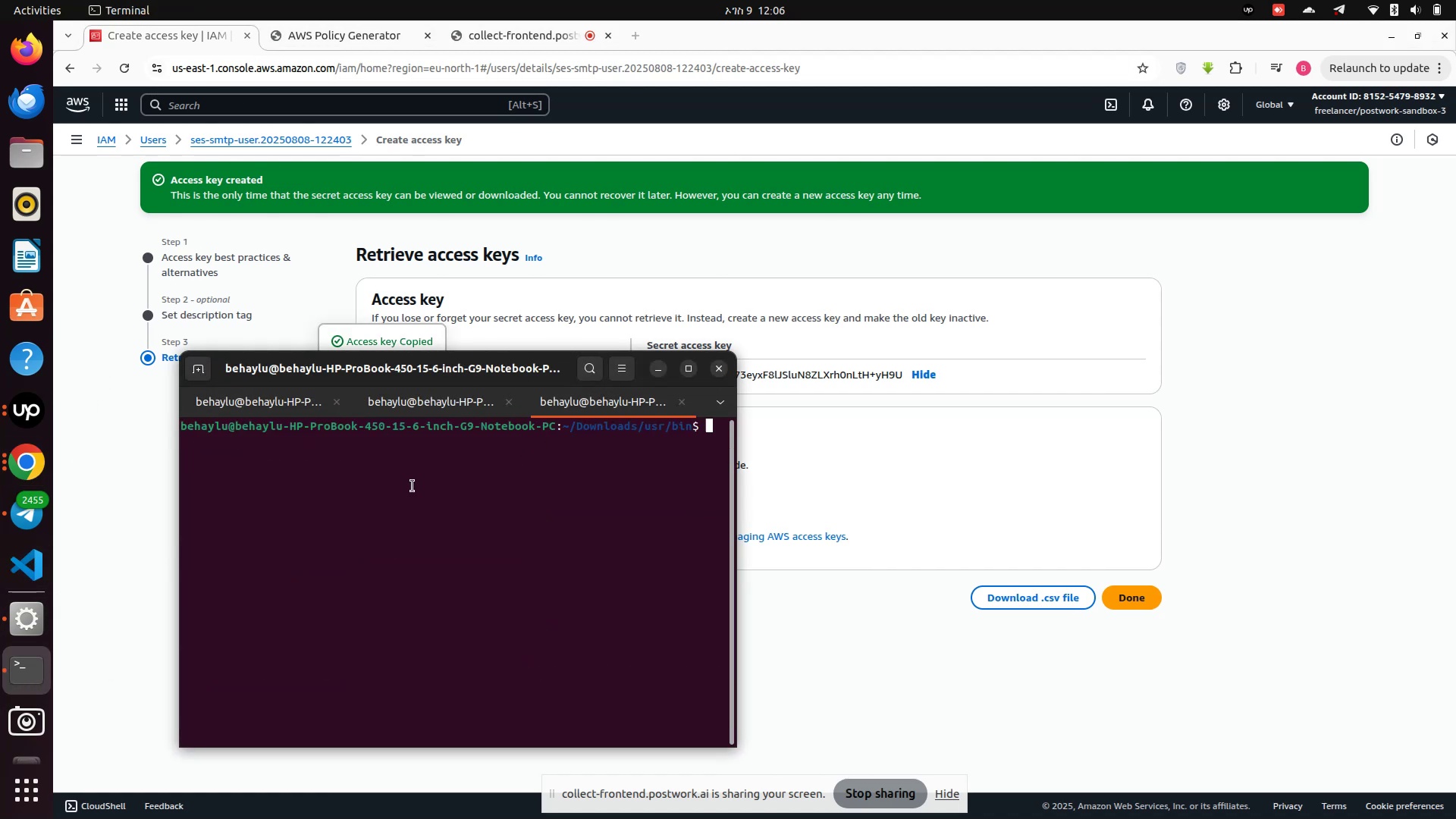 
key(Enter)
 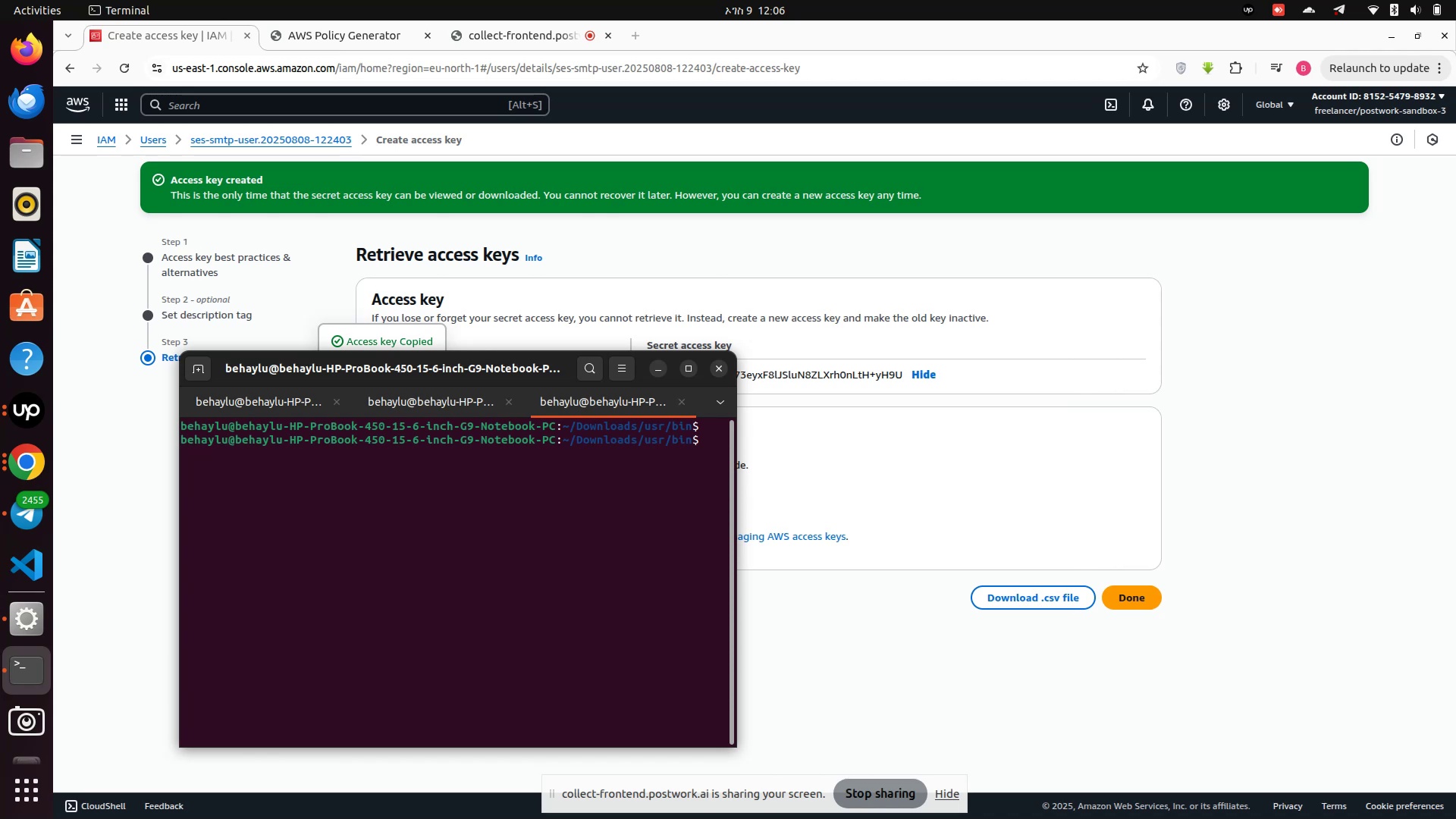 
type(cd ../Docum)
key(Tab)
type(ls)
 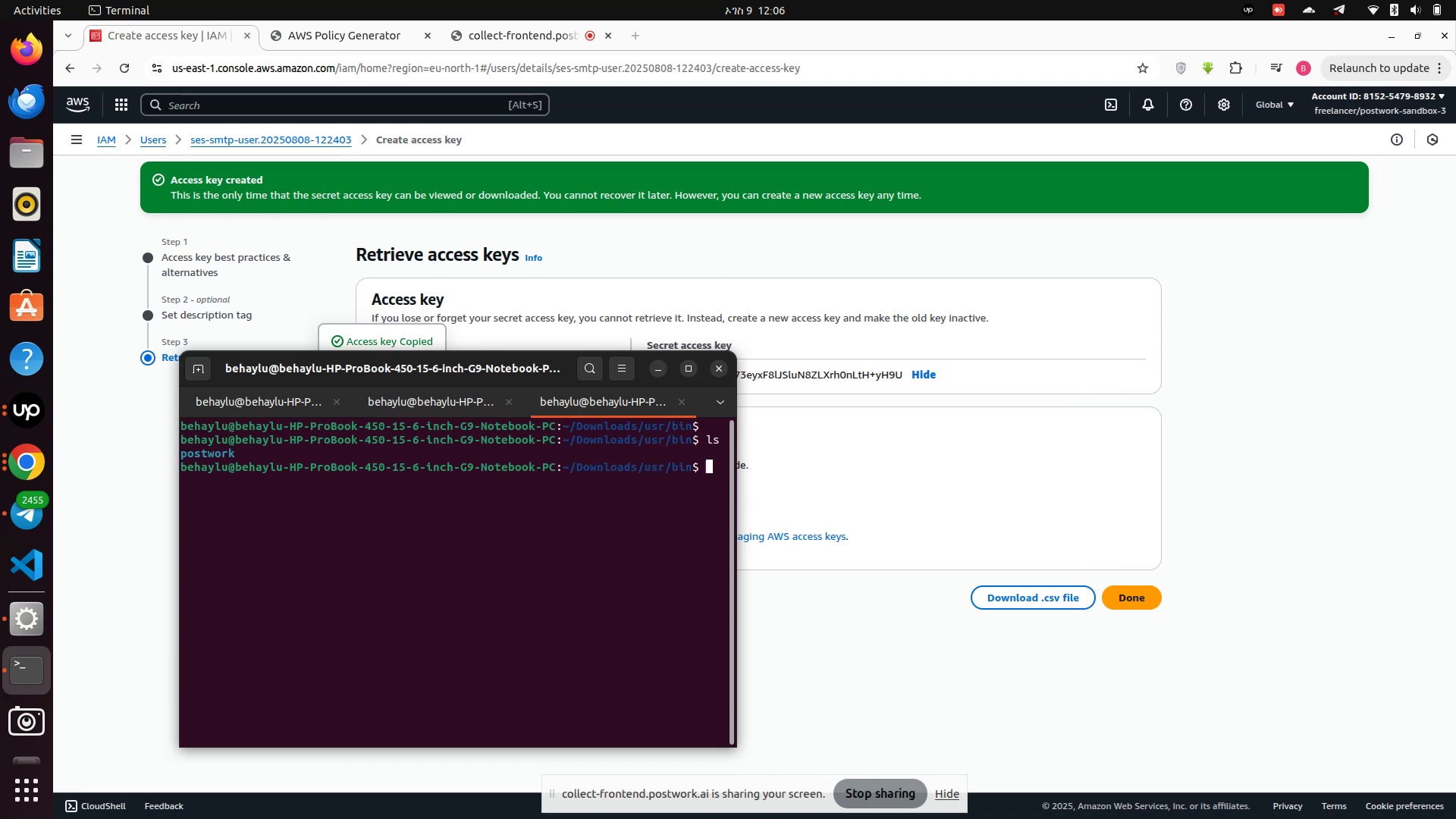 
hold_key(key=Backspace, duration=0.96)
 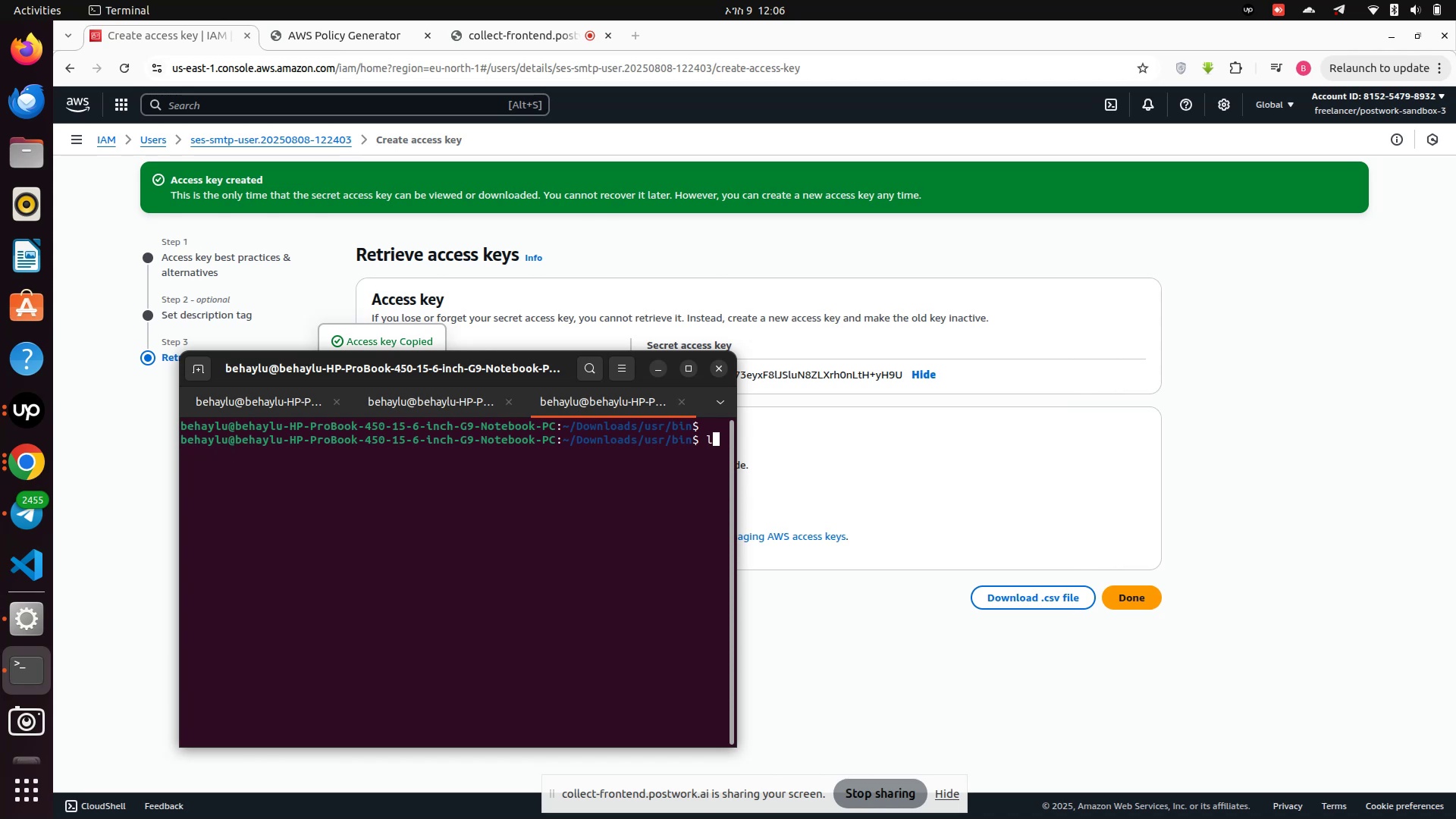 
key(Enter)
 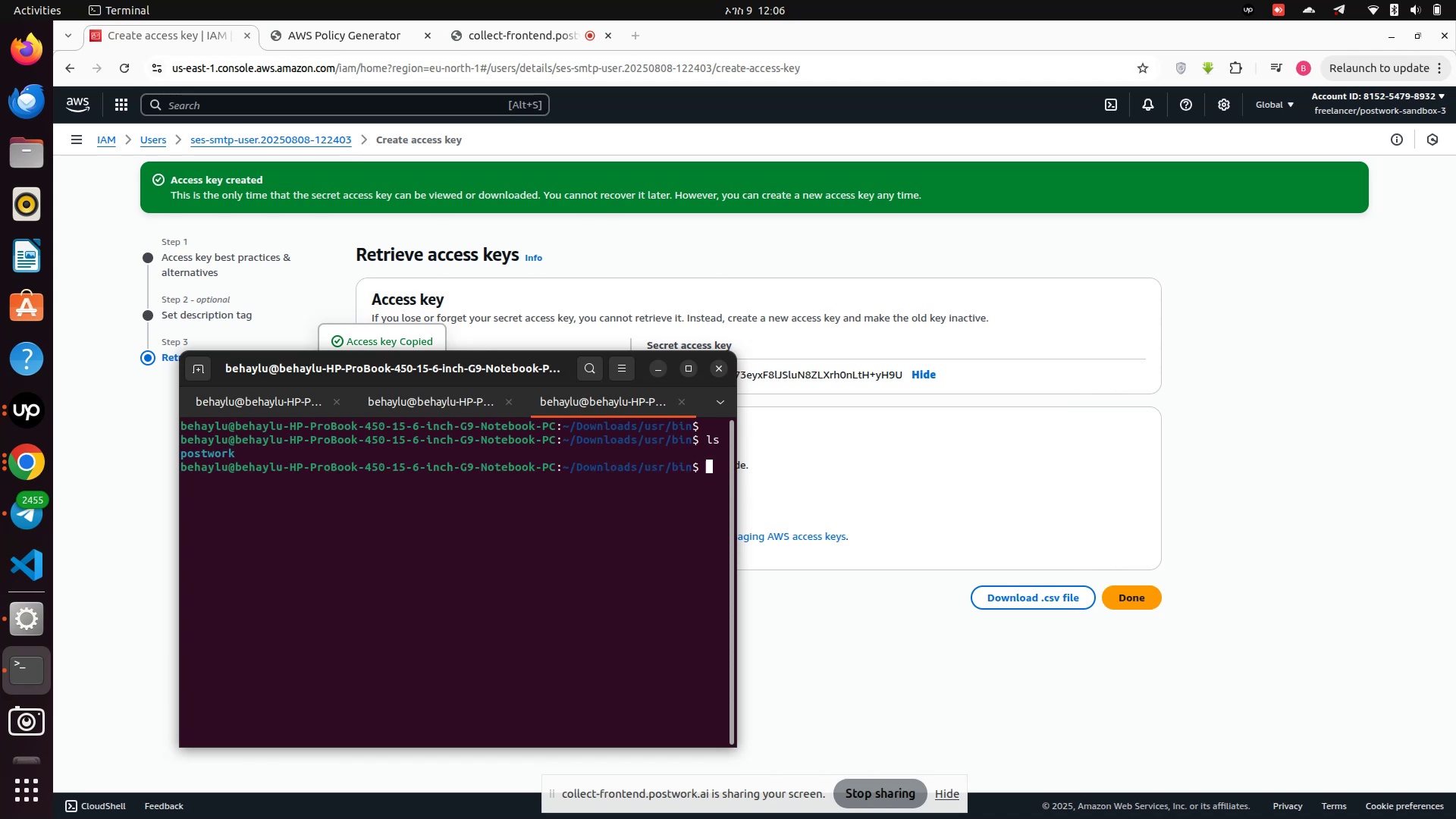 
type(cd )
 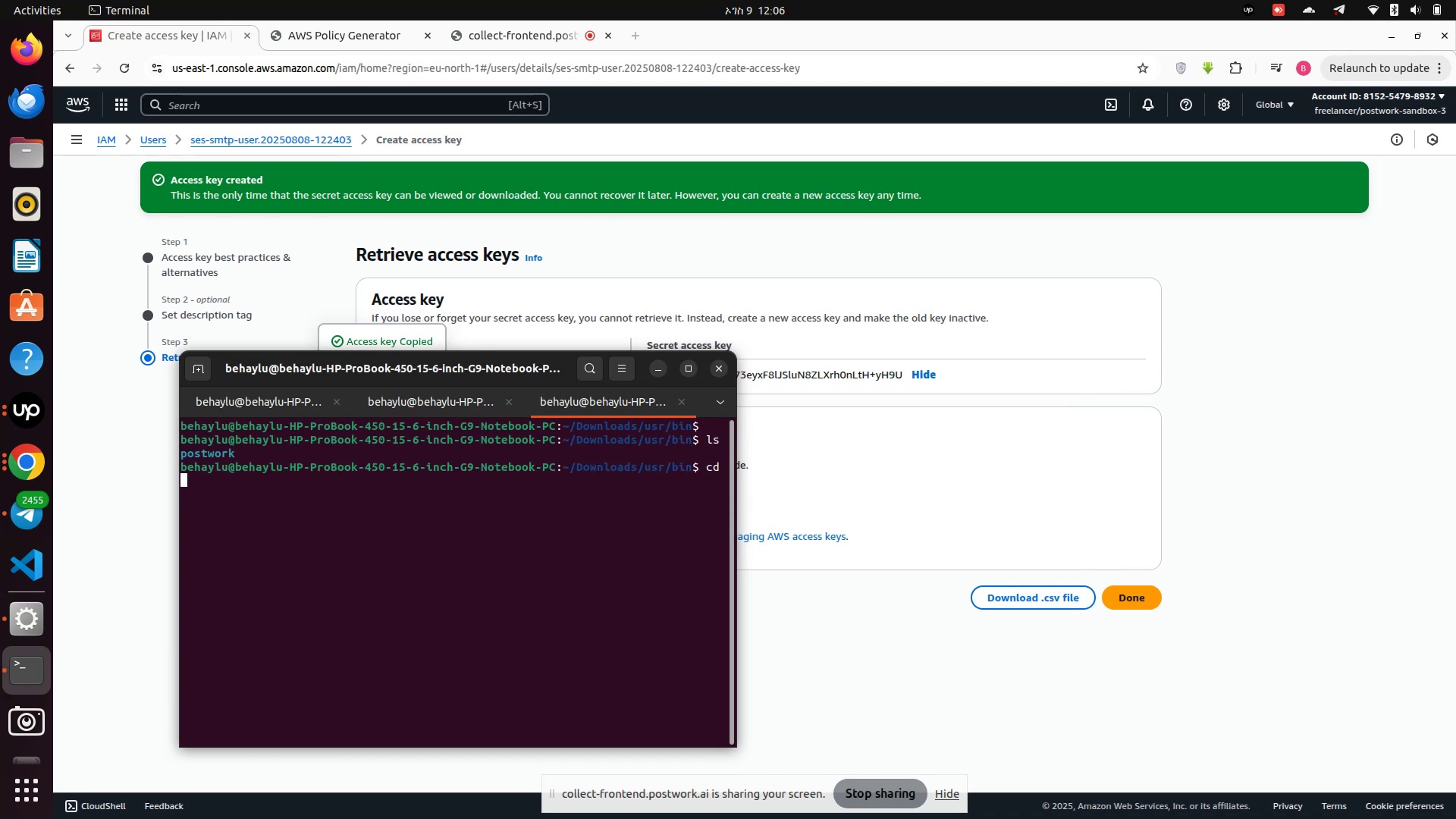 
key(Enter)
 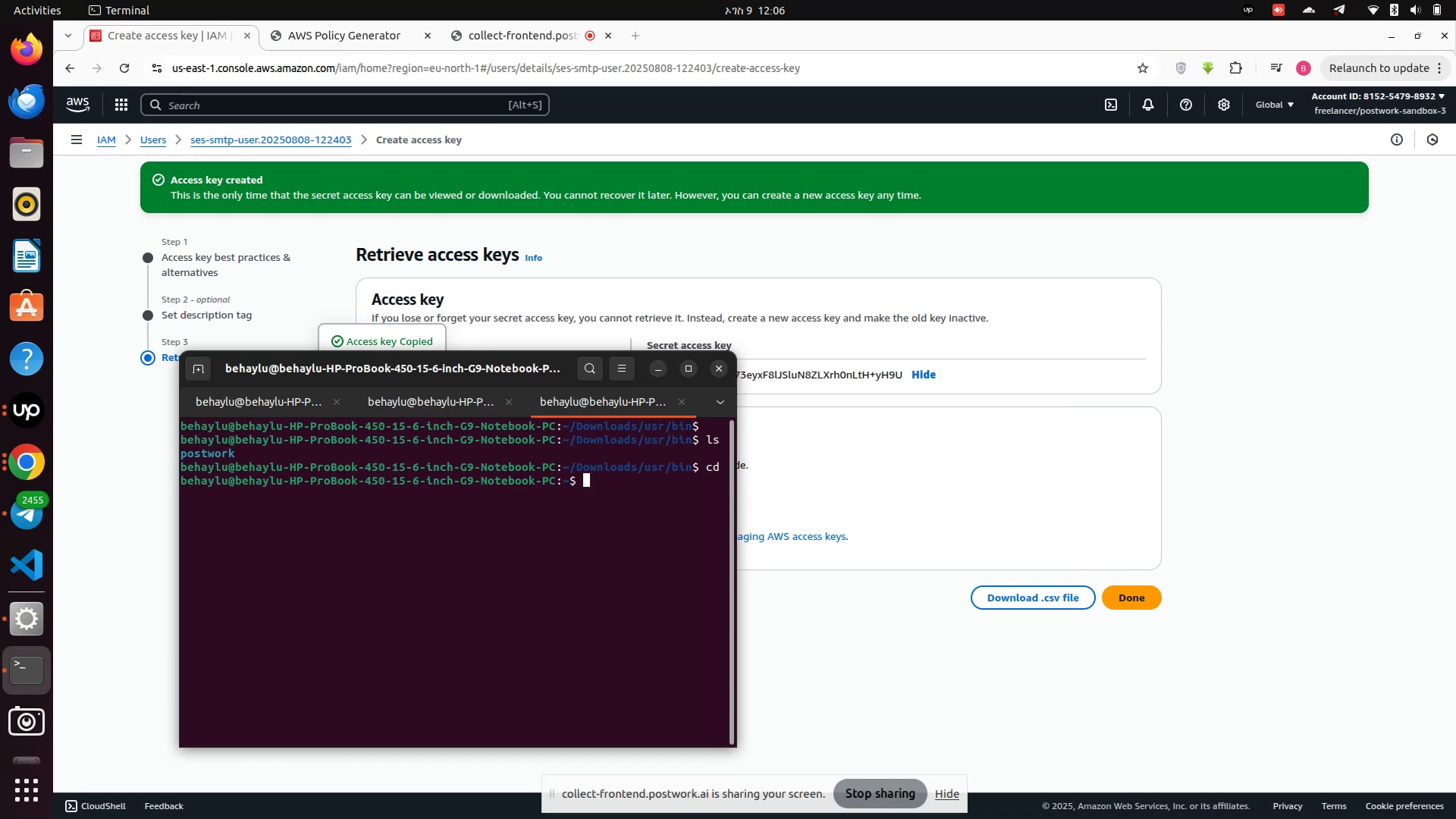 
type(cd p)
key(Backspace)
type(Docu)
key(Tab)
 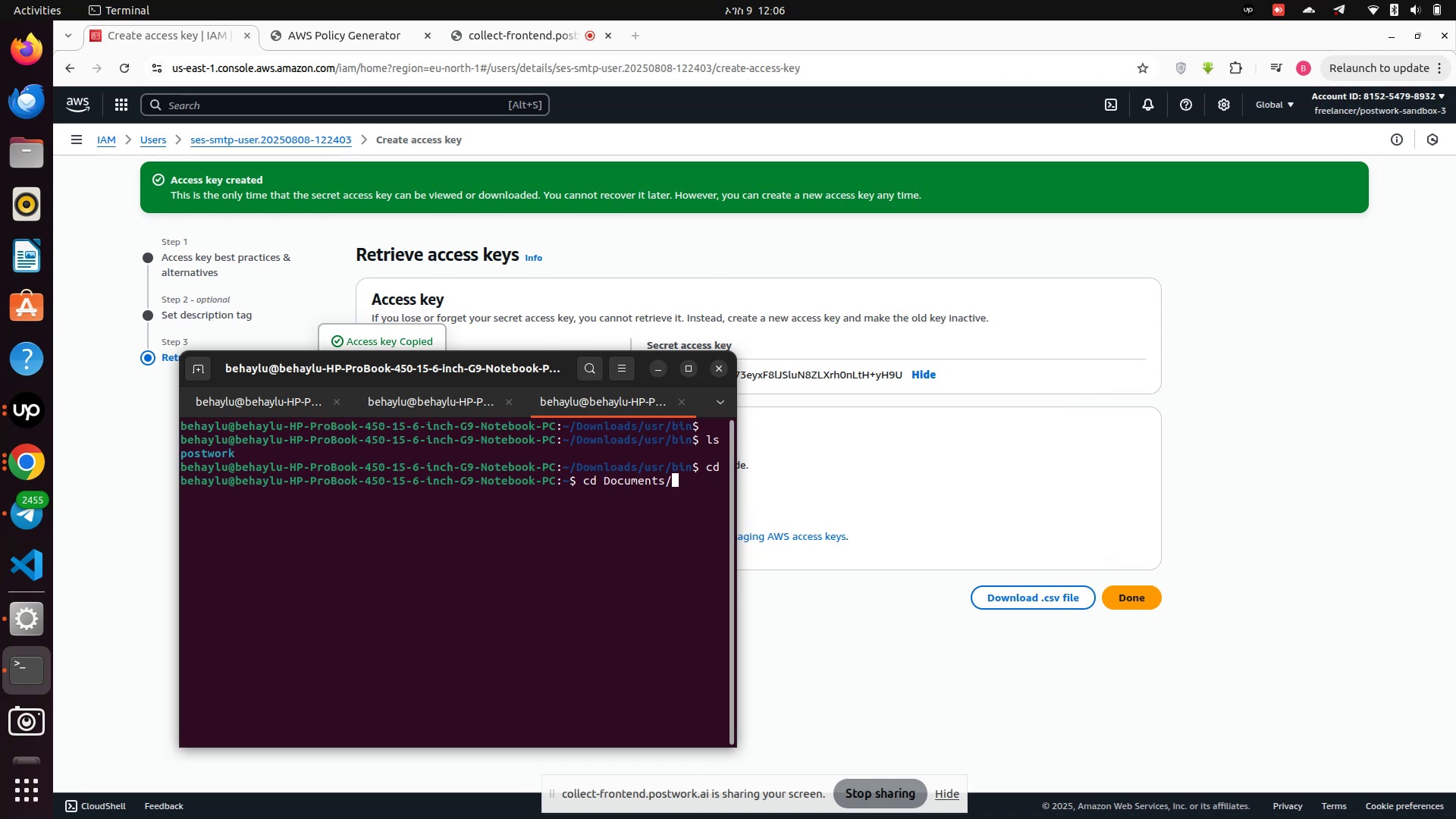 
key(Enter)
 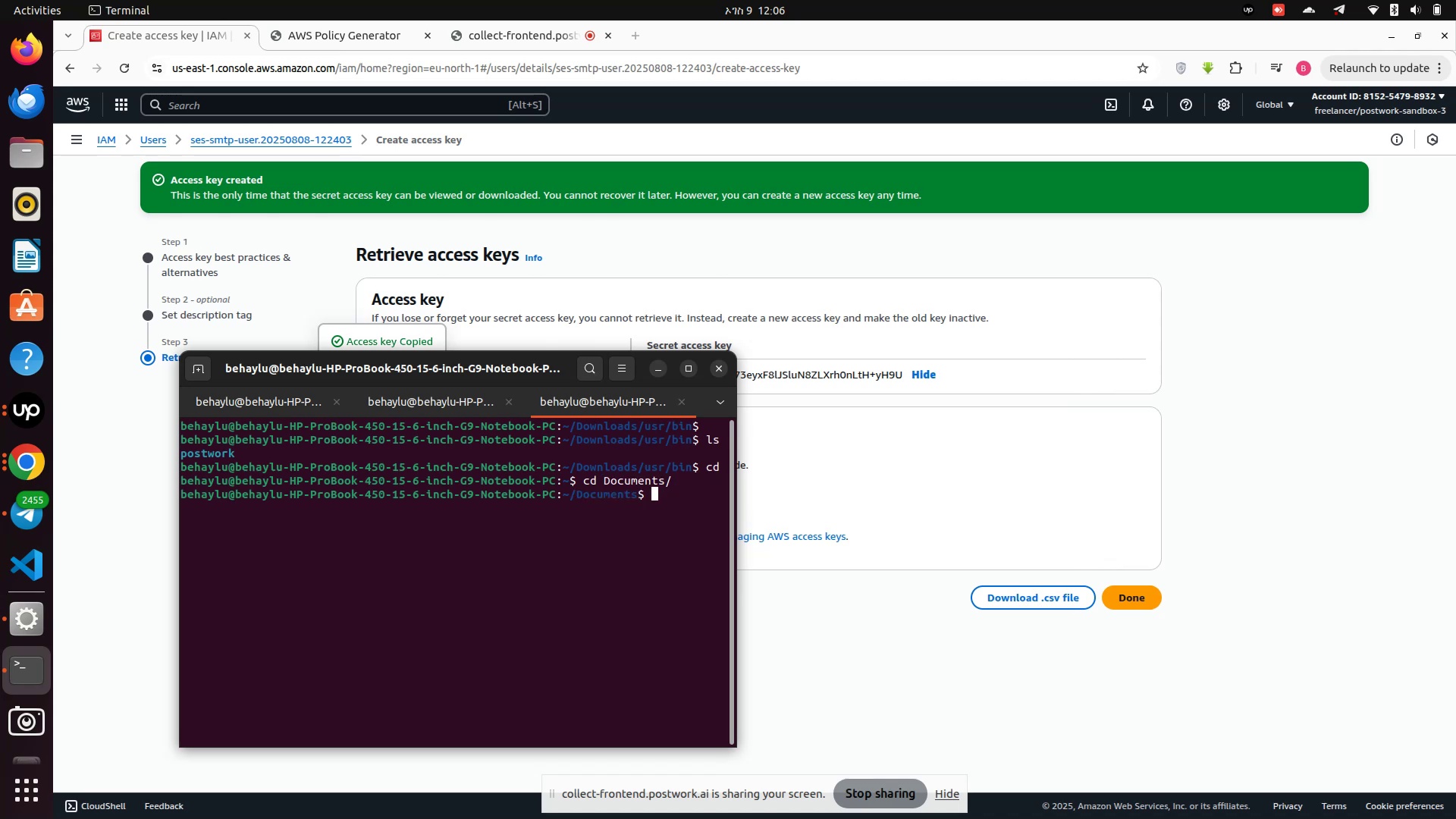 
type(ls)
 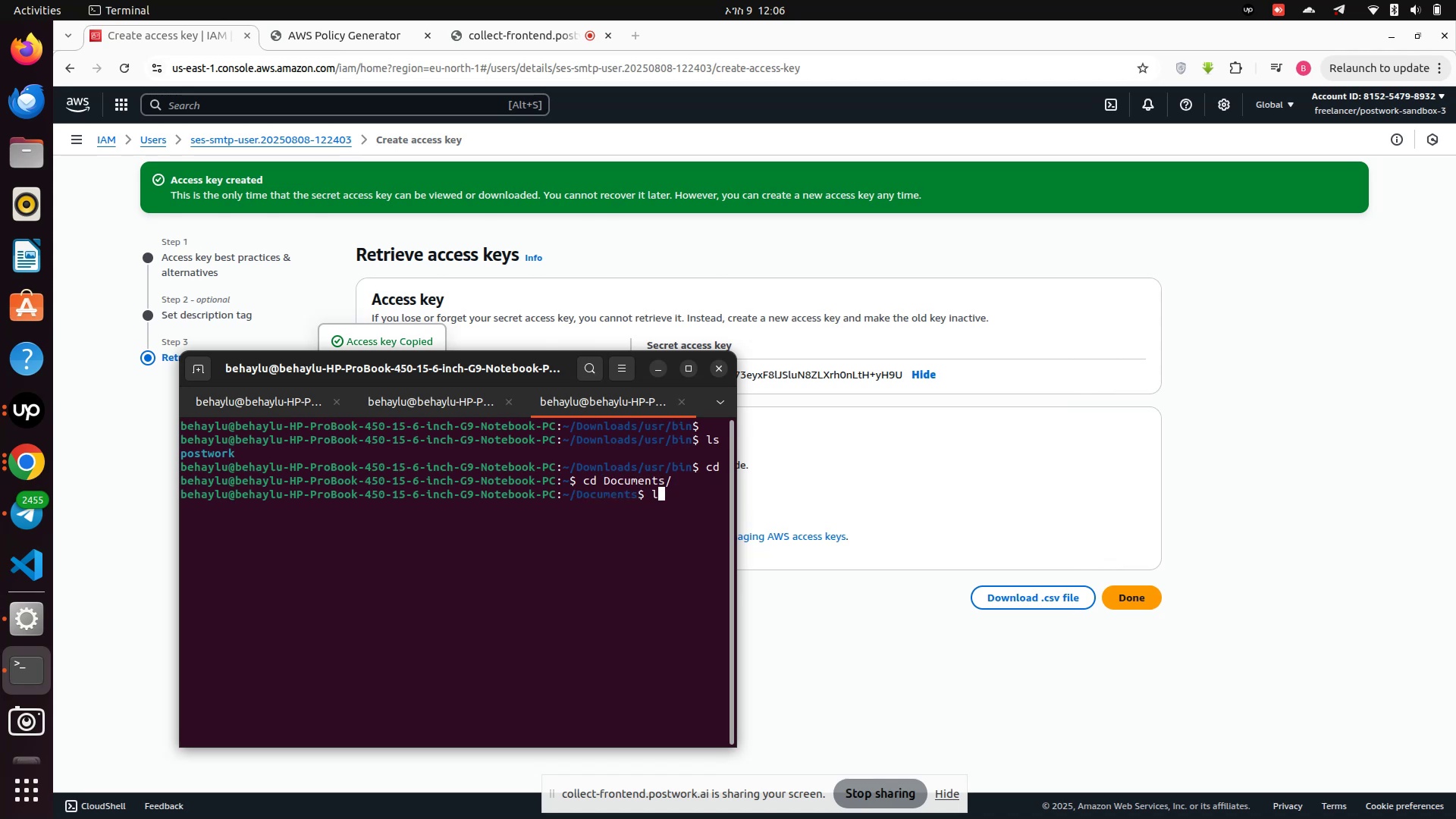 
key(Enter)
 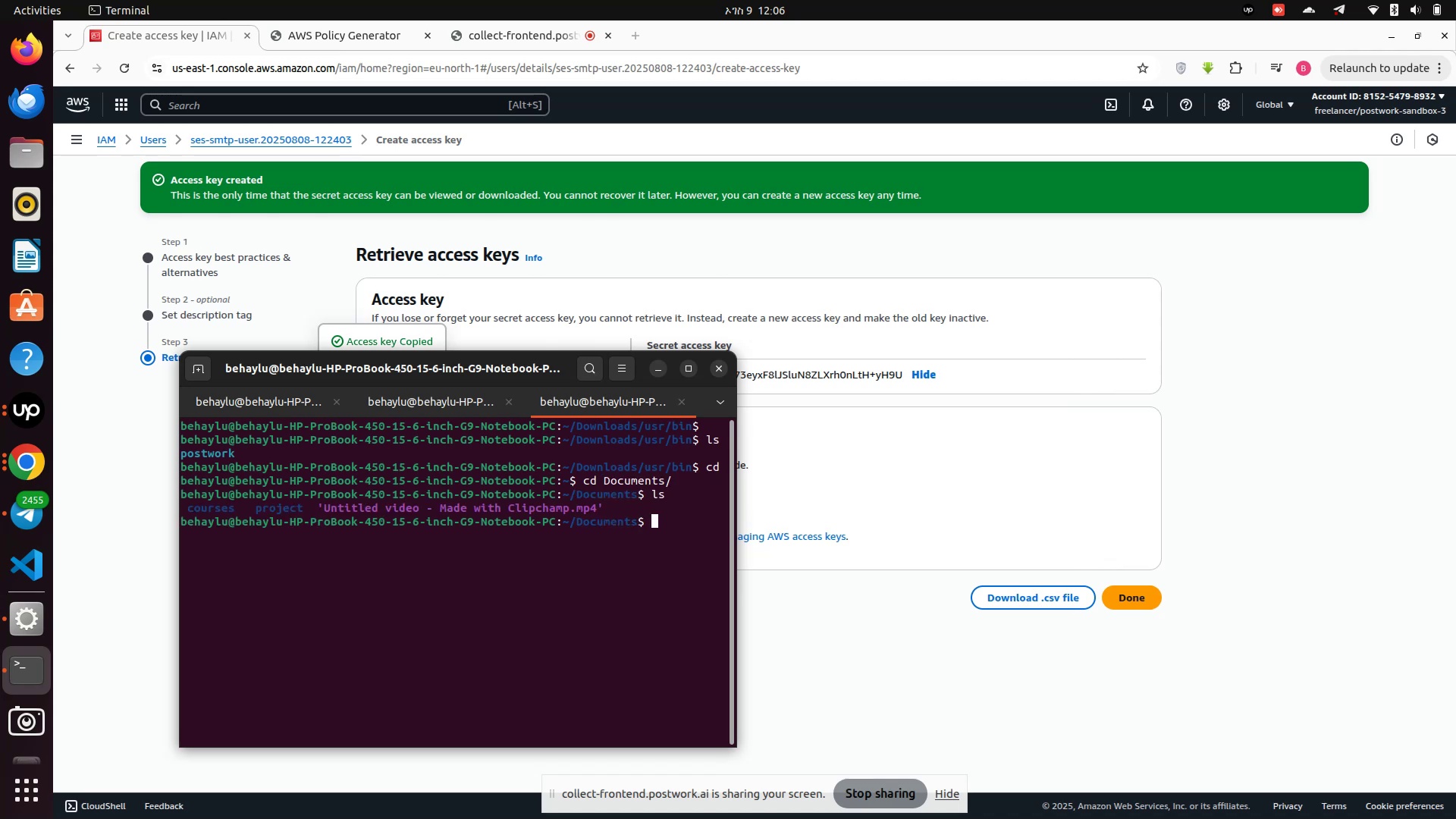 
type(cd pro)
key(Tab)
 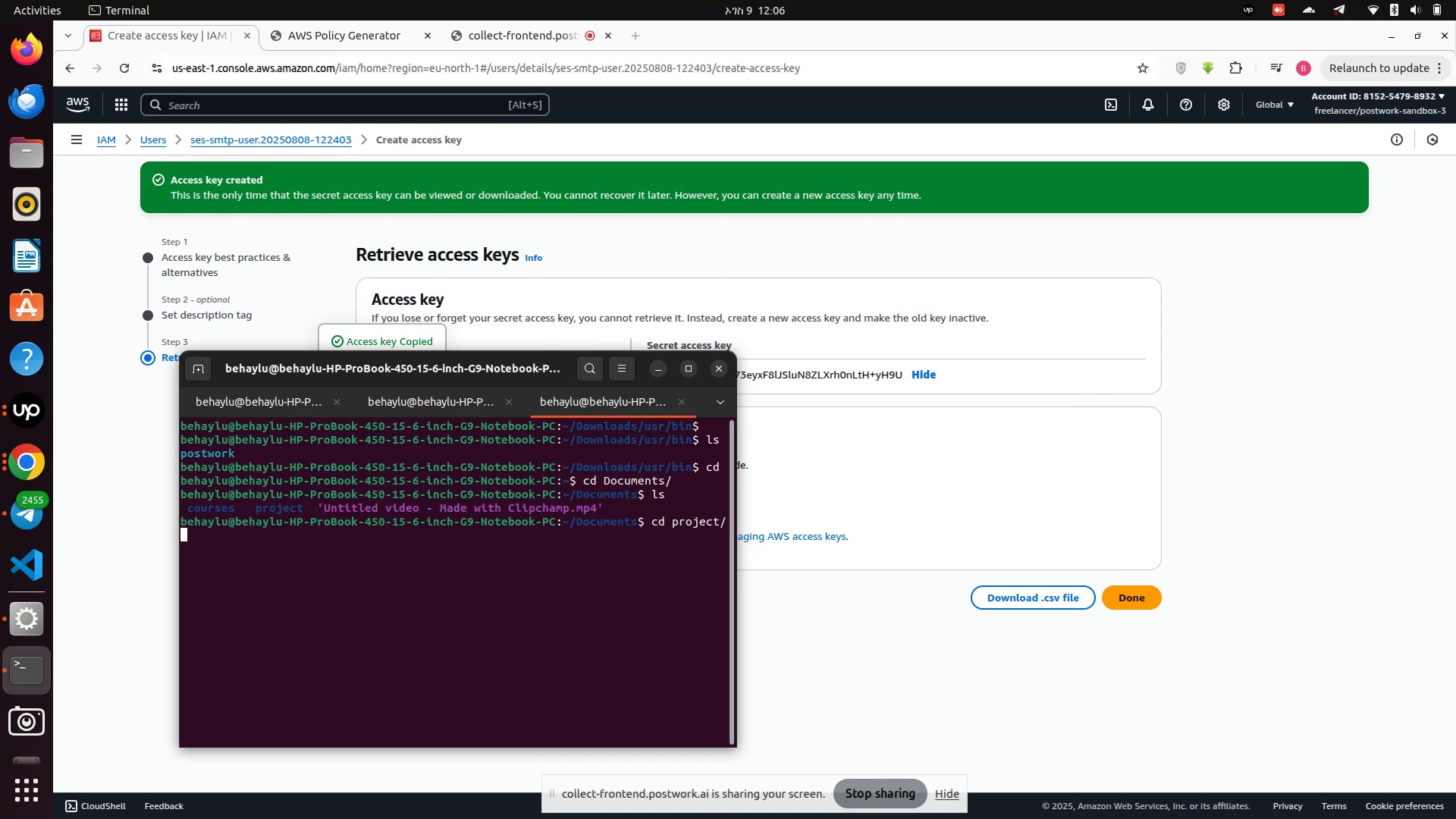 
key(Enter)
 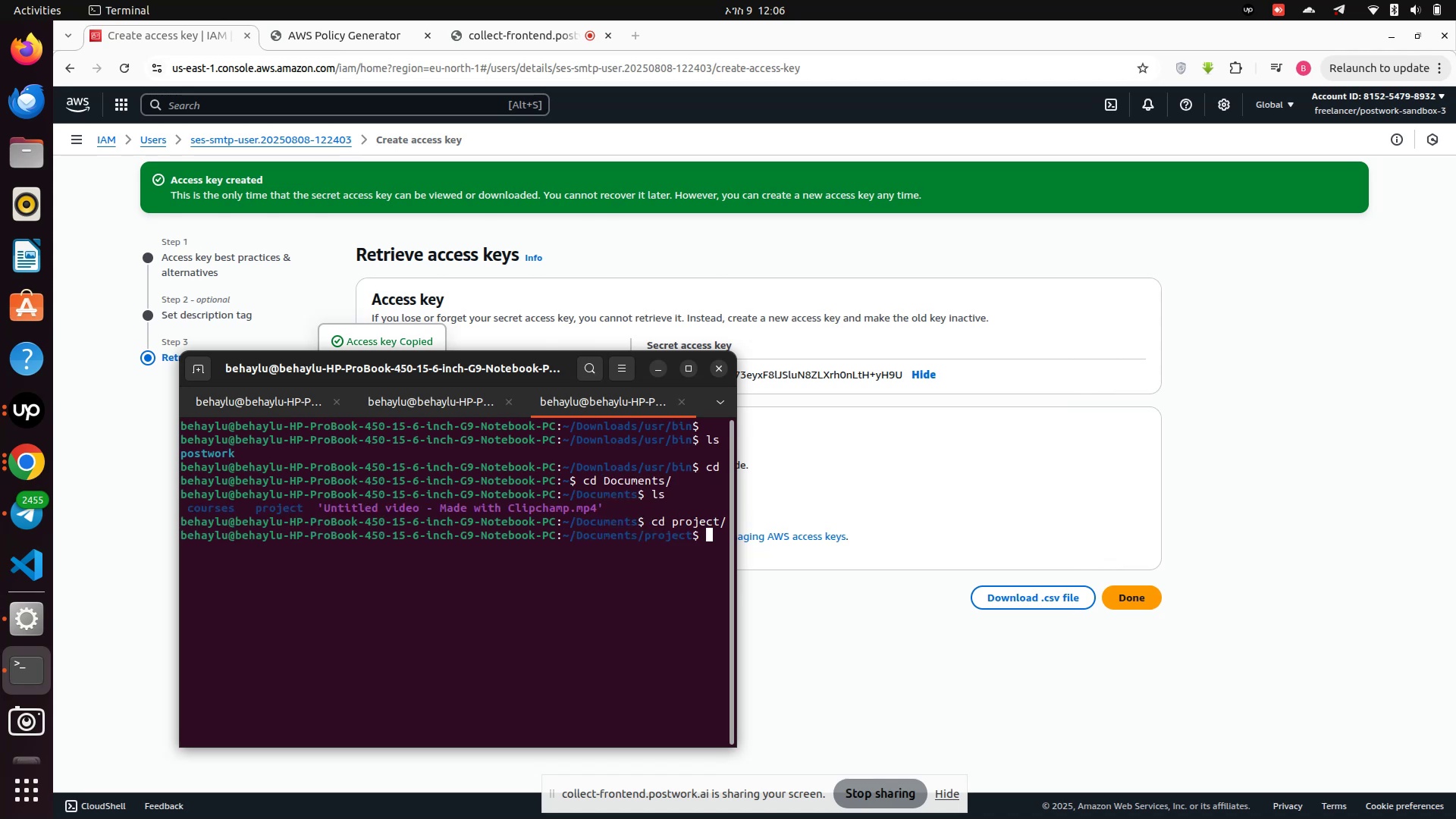 
type(ls)
 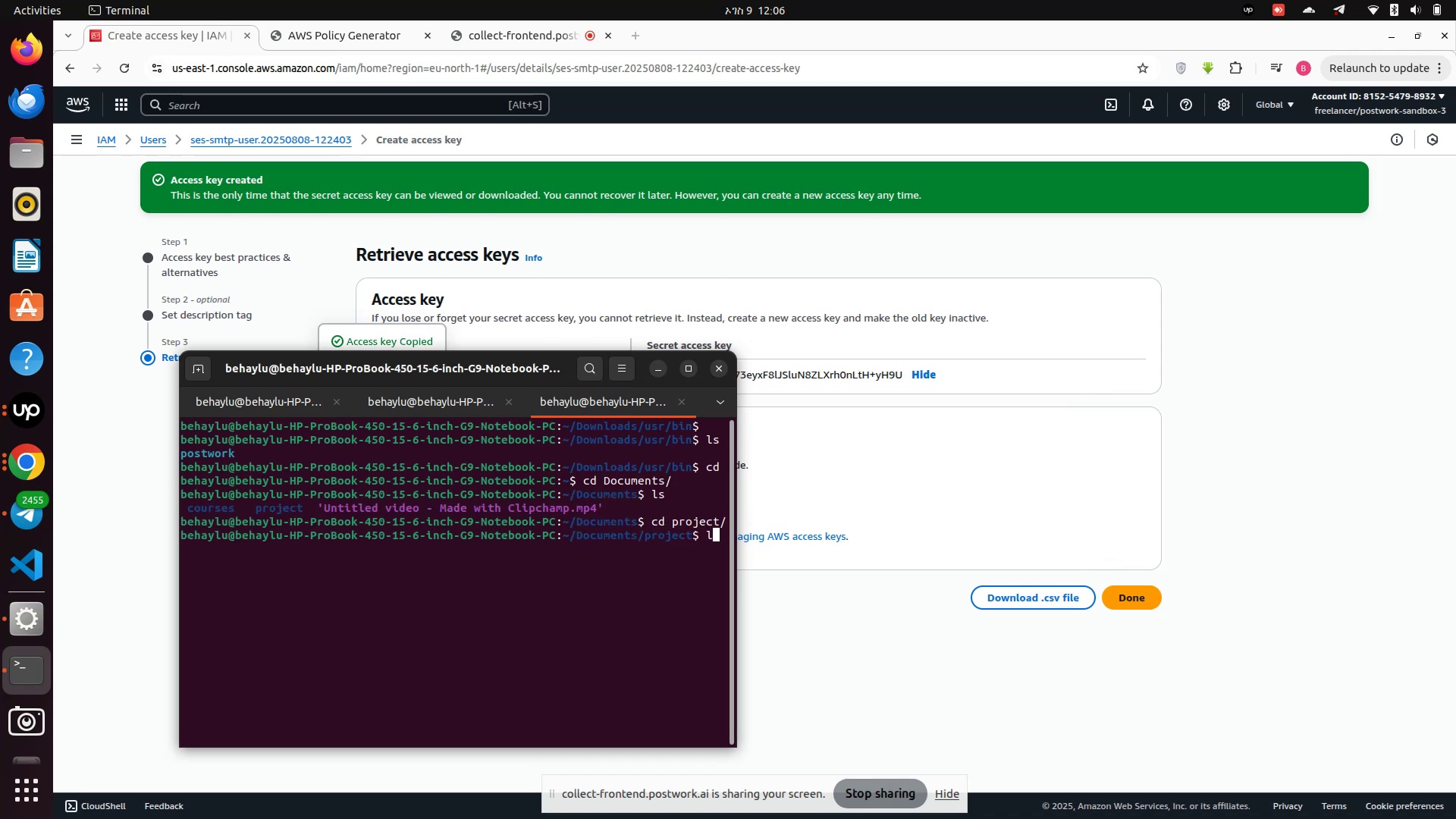 
key(Enter)
 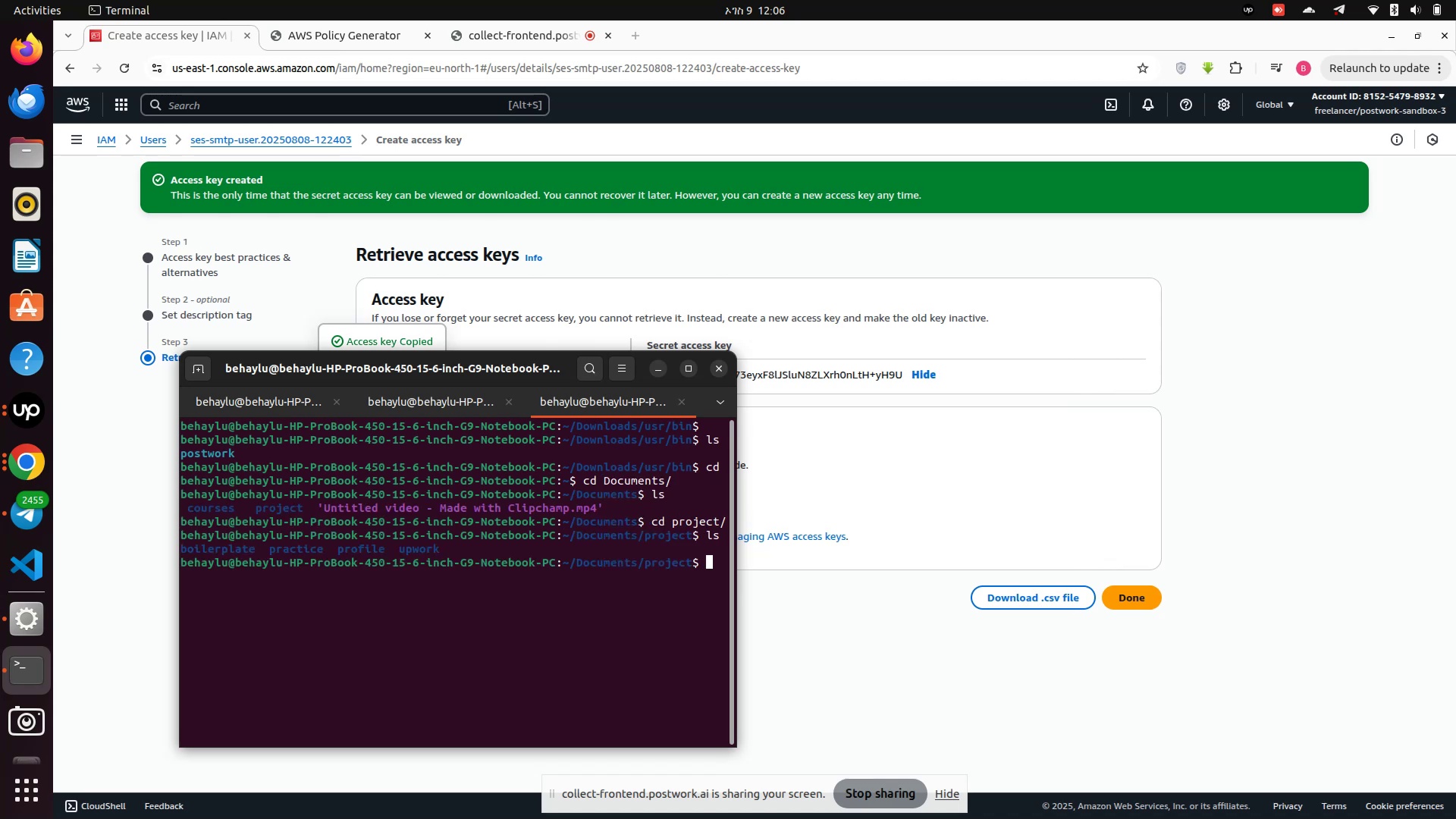 
type(cd u)
key(Tab)
 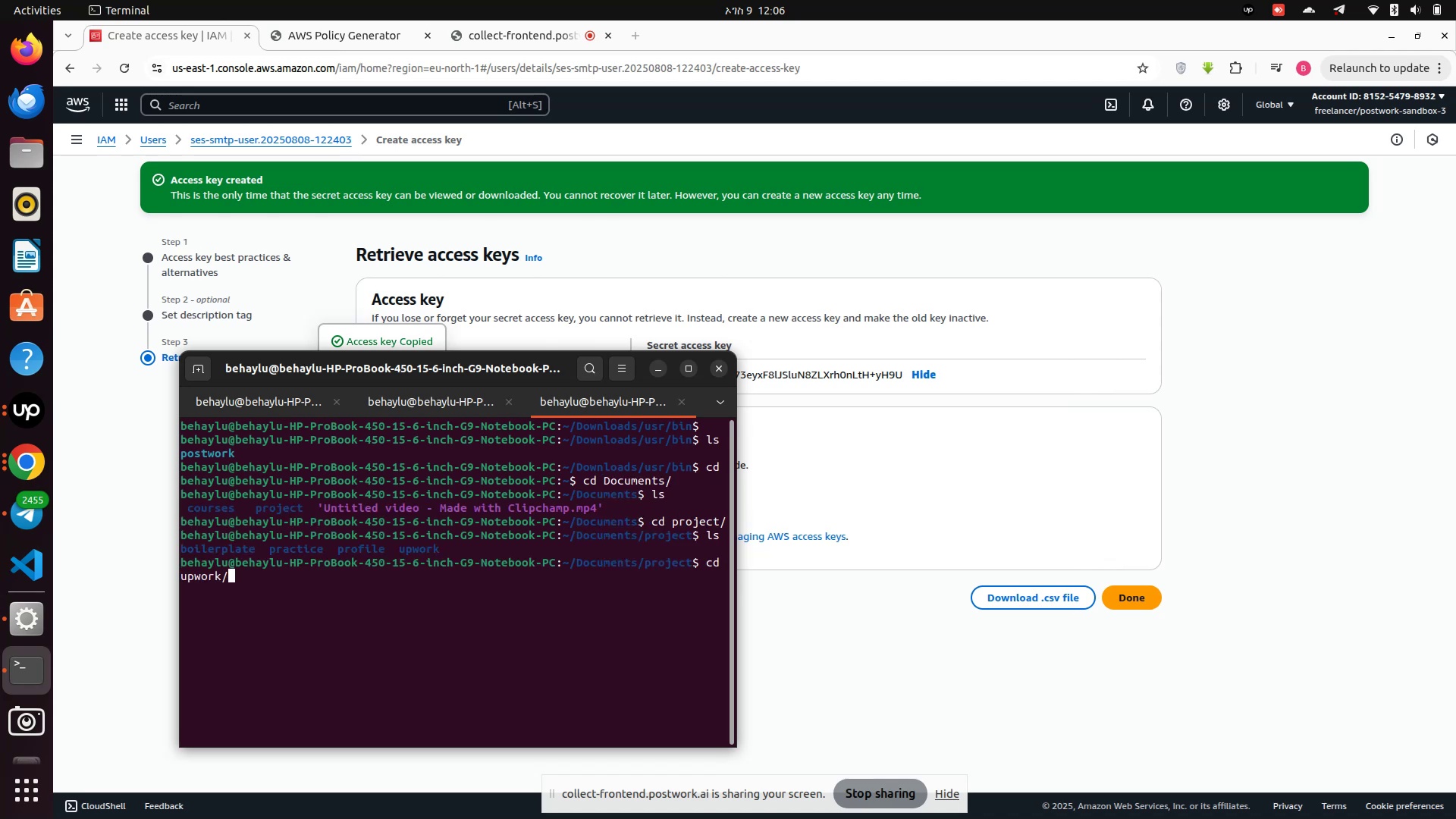 
key(Enter)
 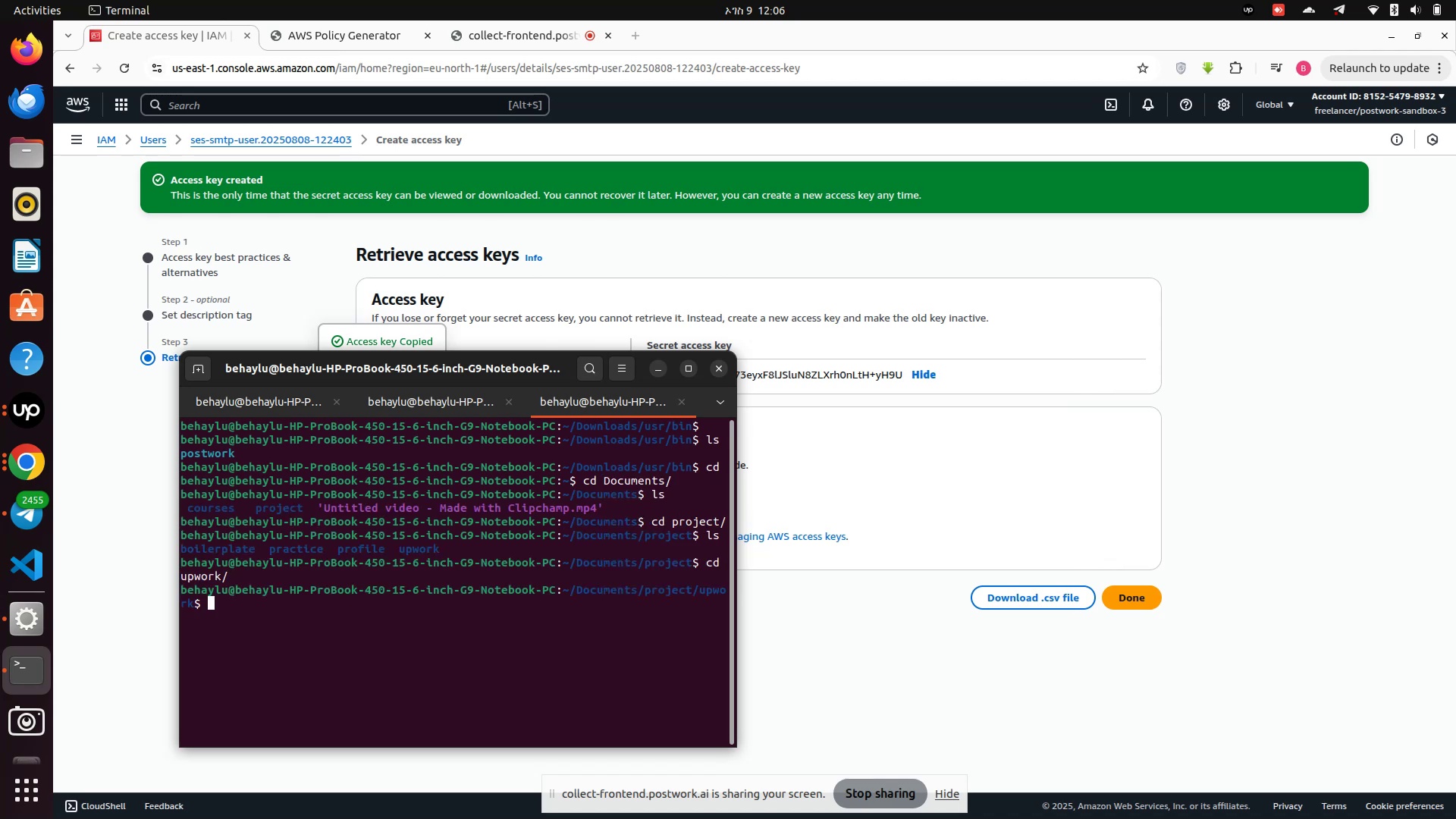 
type(ls)
 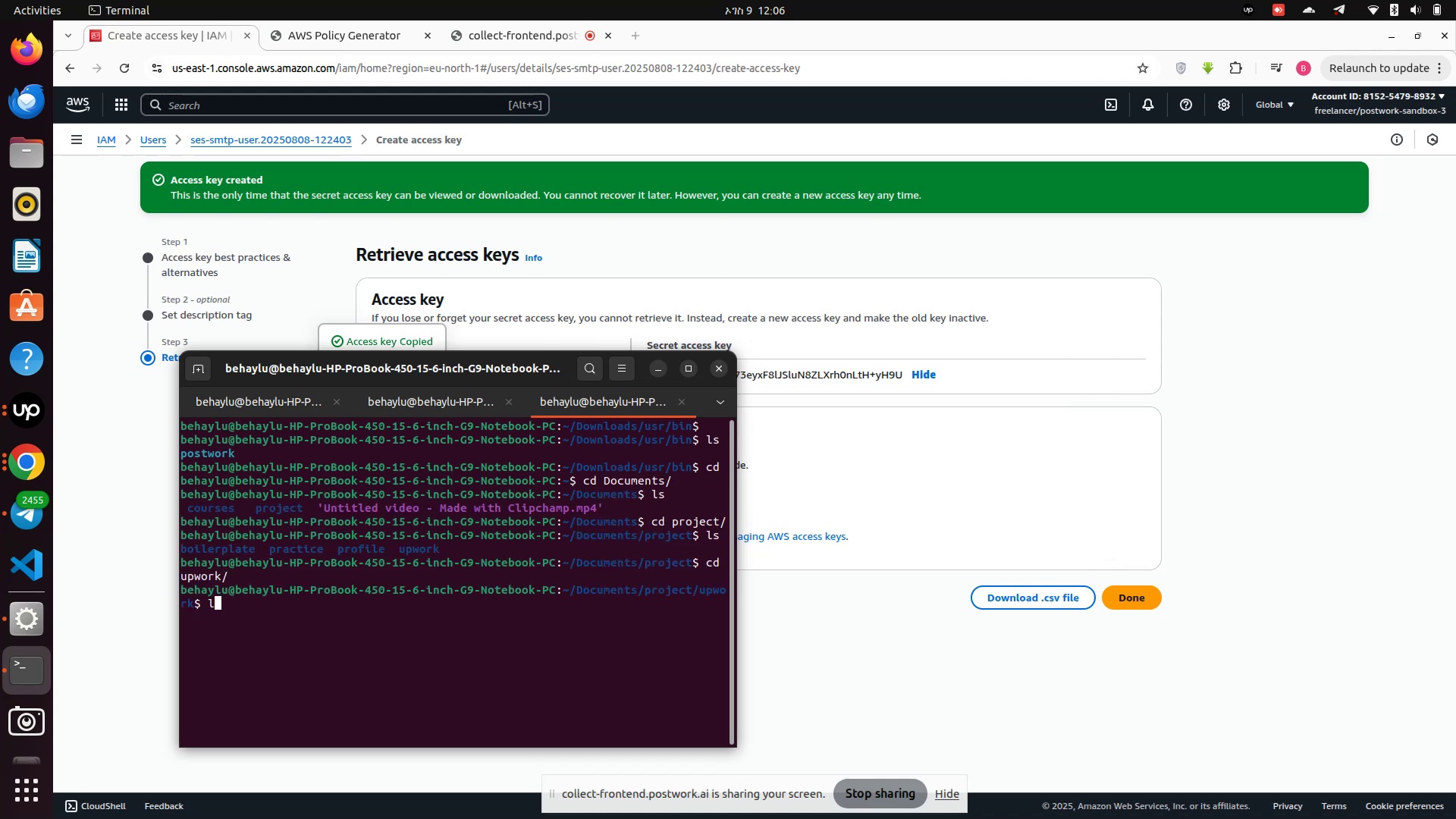 
key(Enter)
 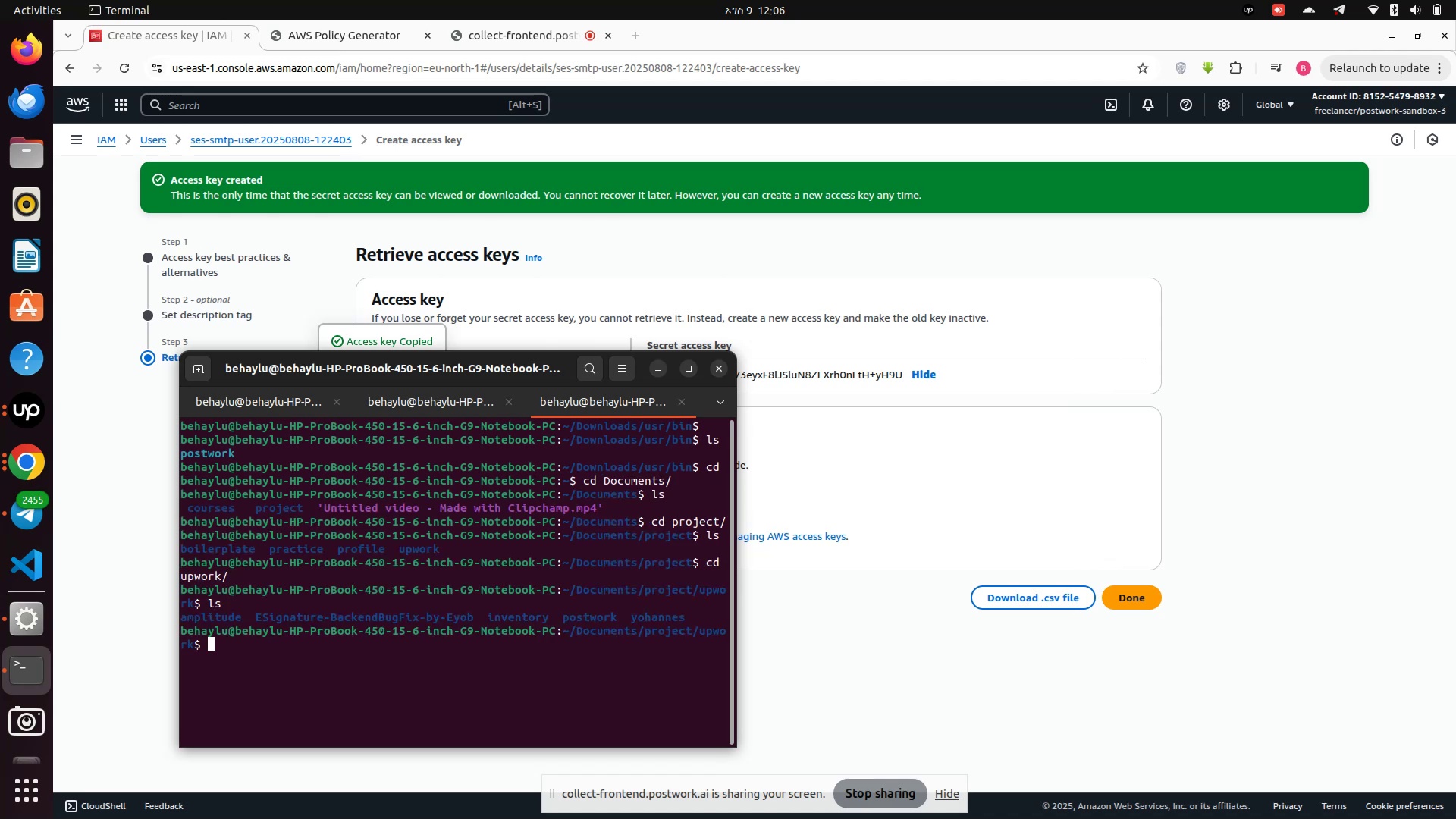 
type(cd )
 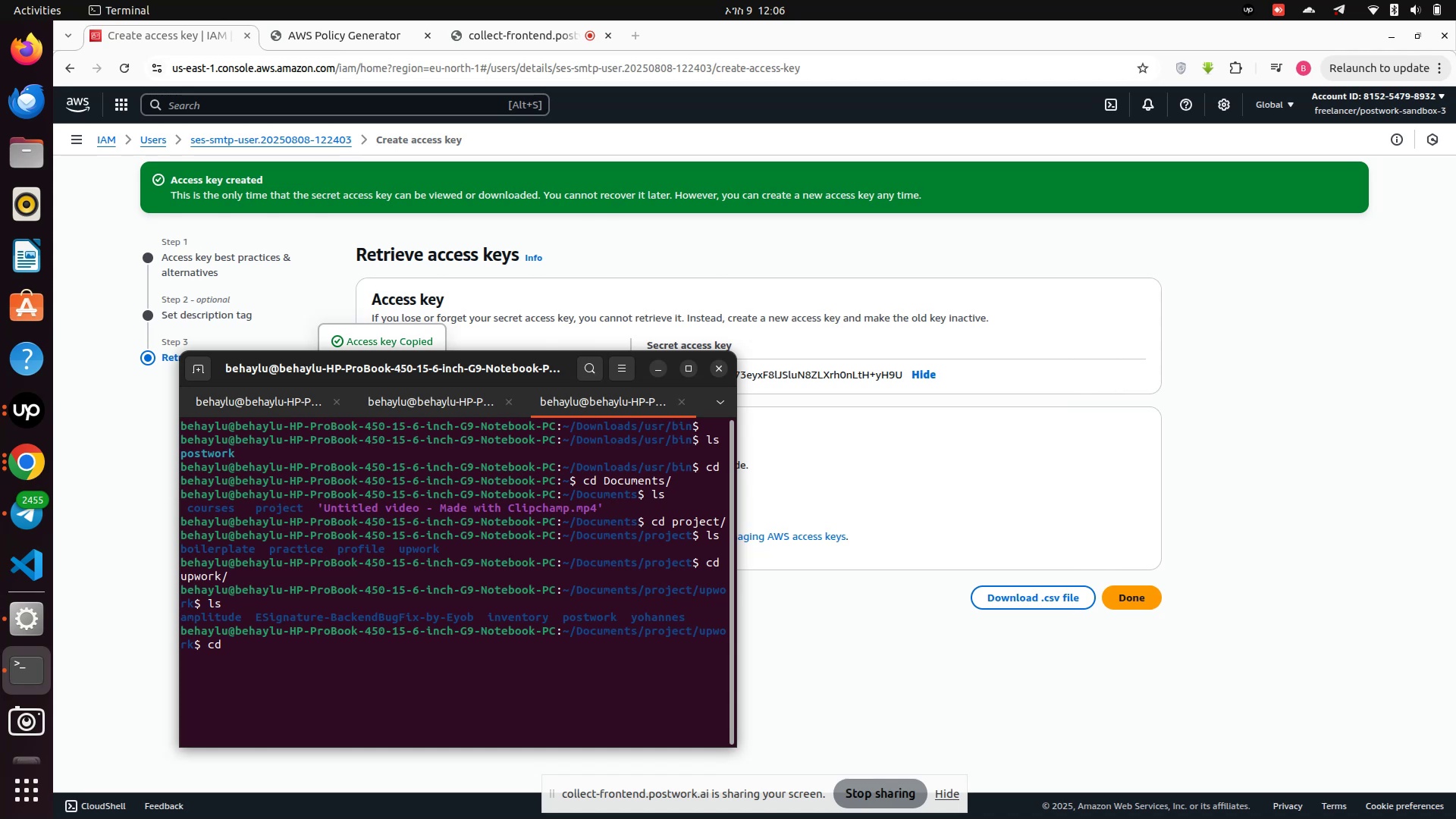 
type(poa)
key(Backspace)
type(st)
key(Tab)
 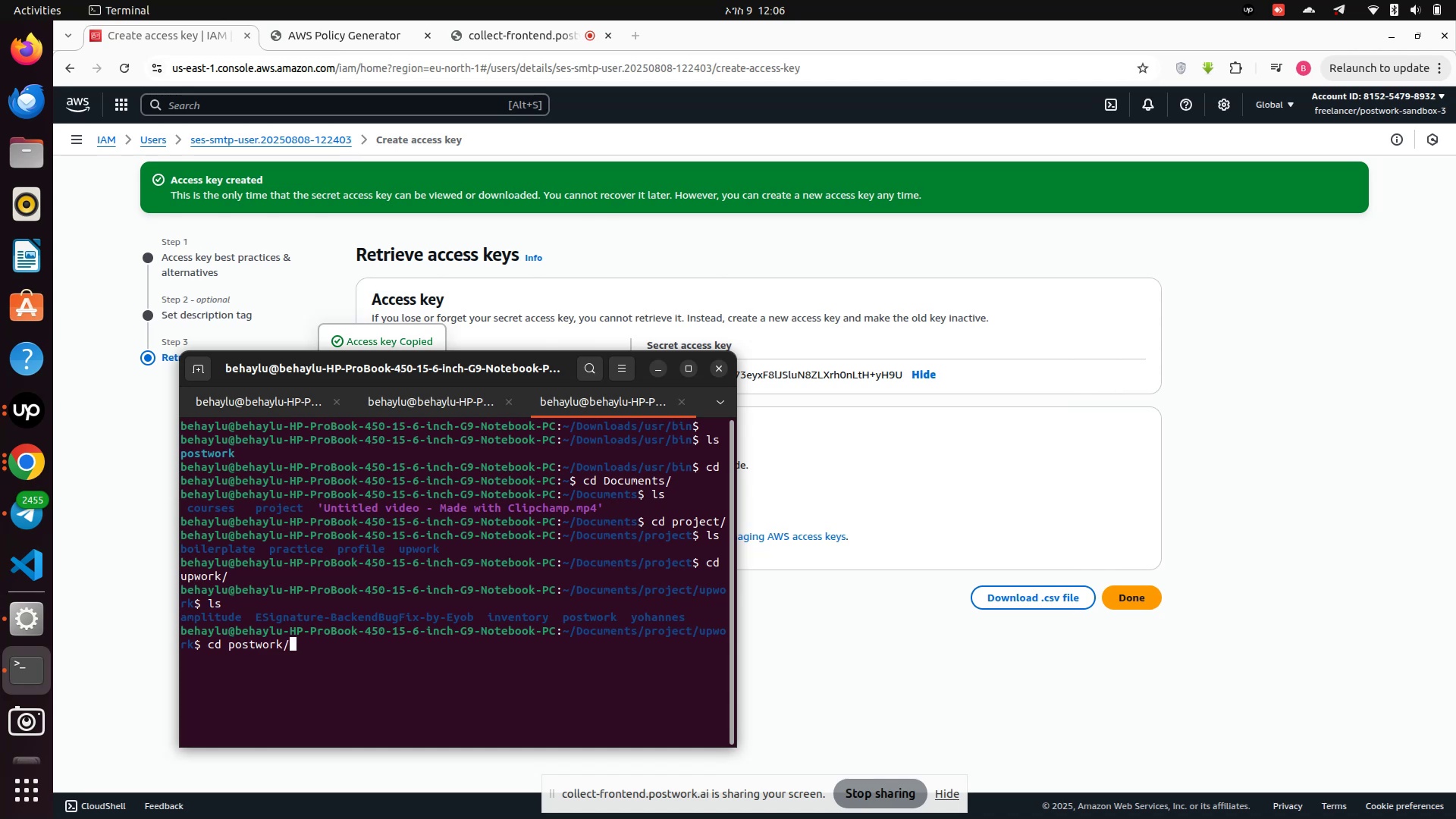 
key(Enter)
 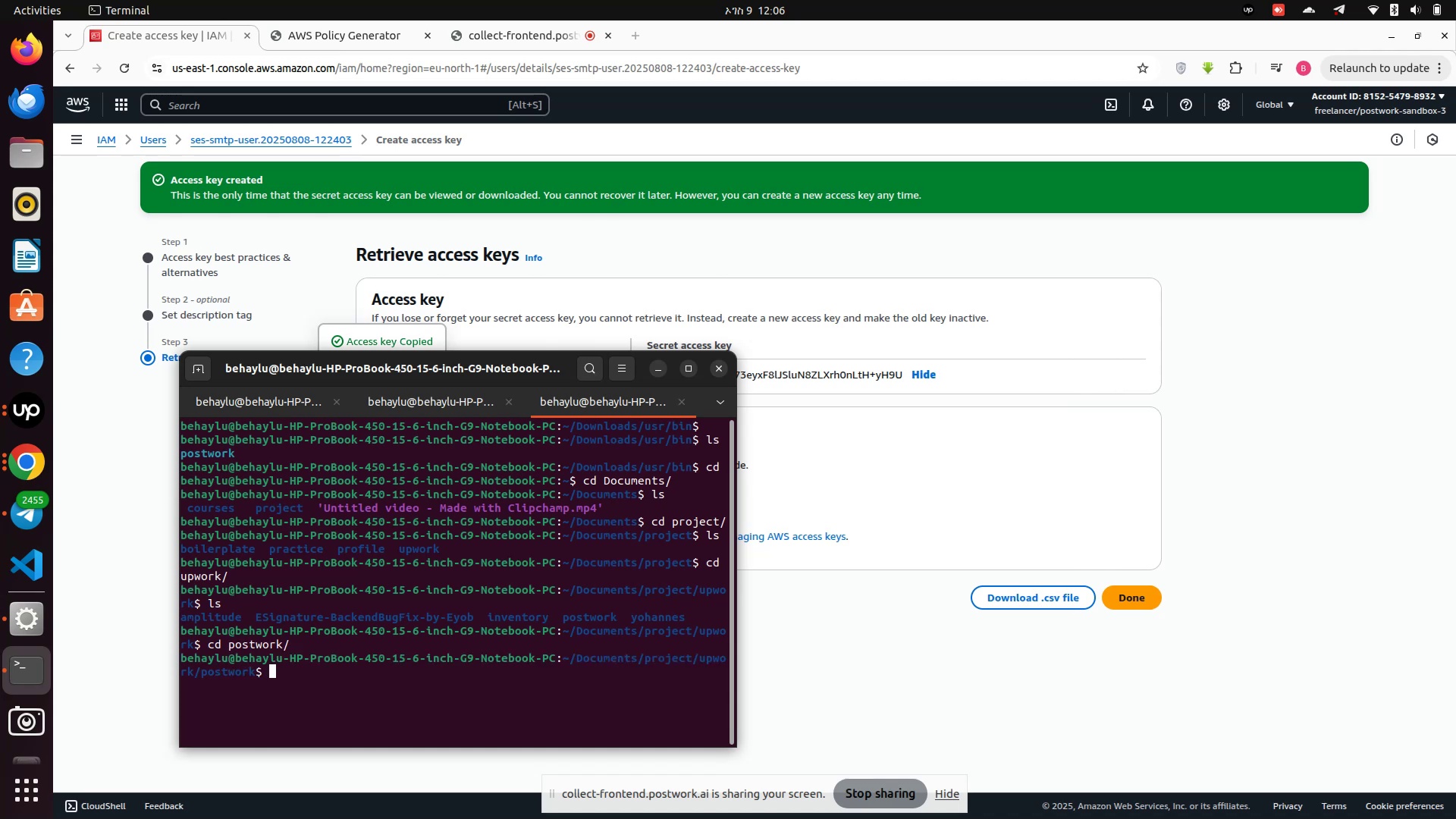 
type(ls)
 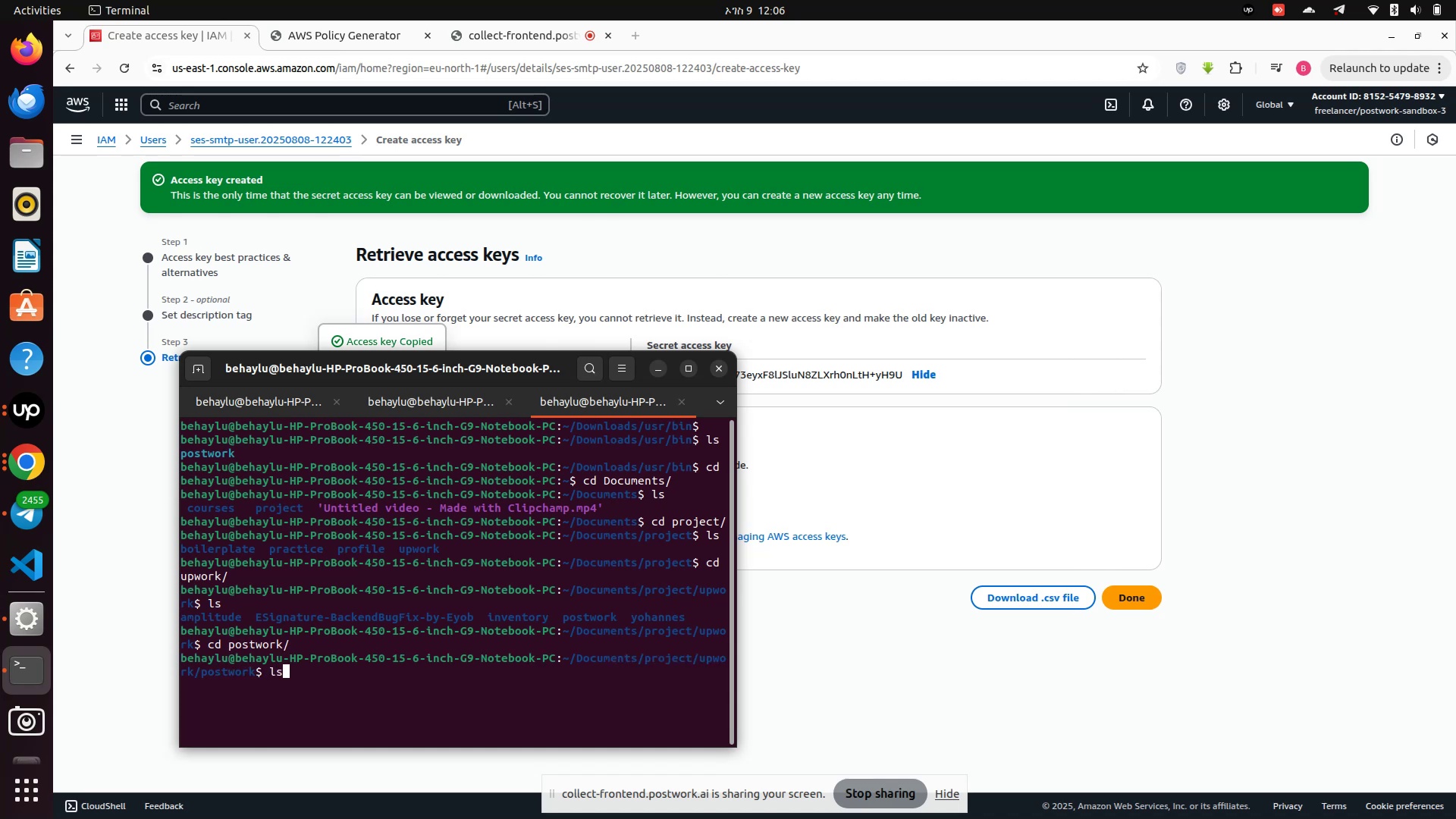 
key(Enter)
 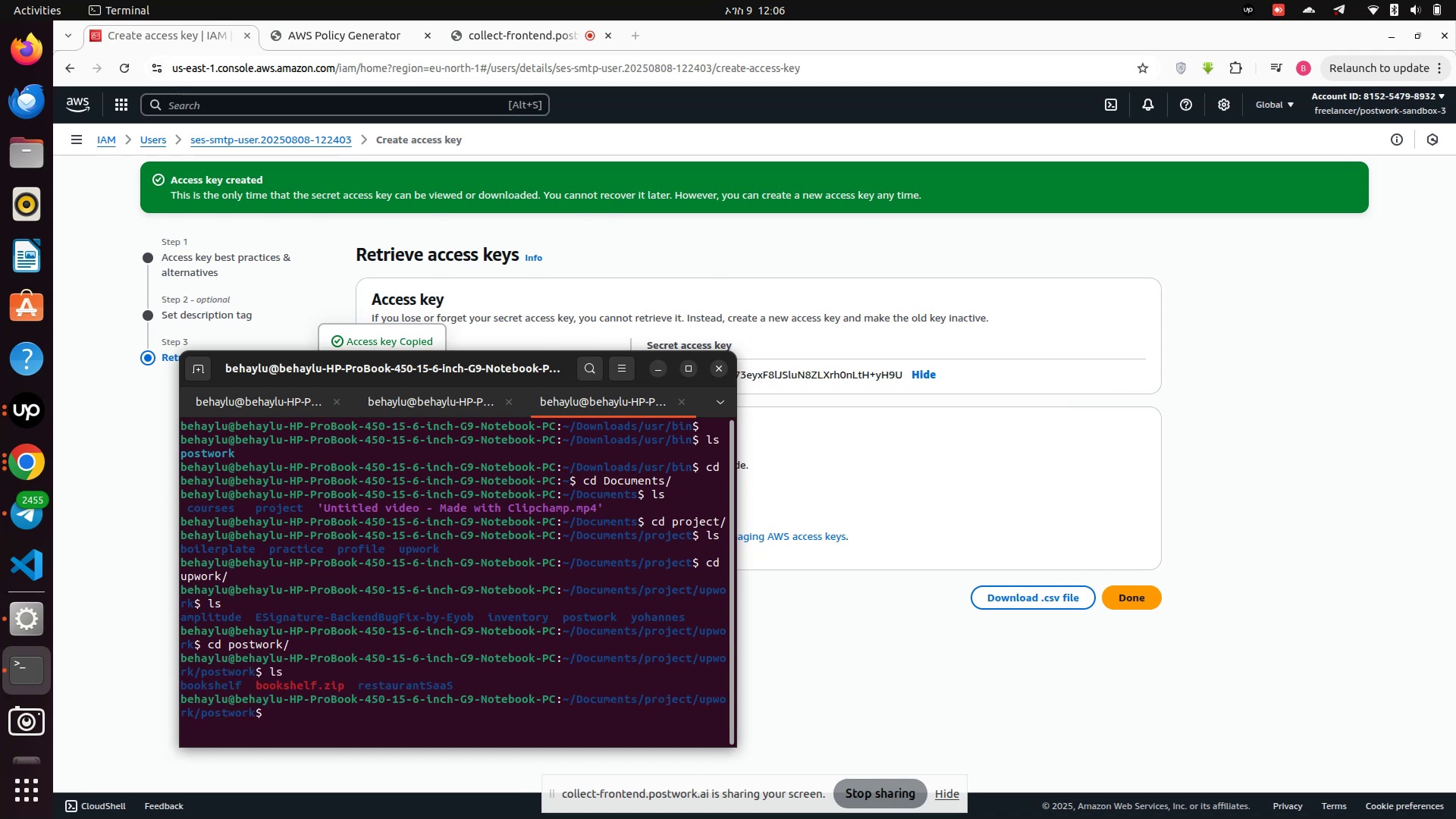 
type(cd restau)
key(Tab)
 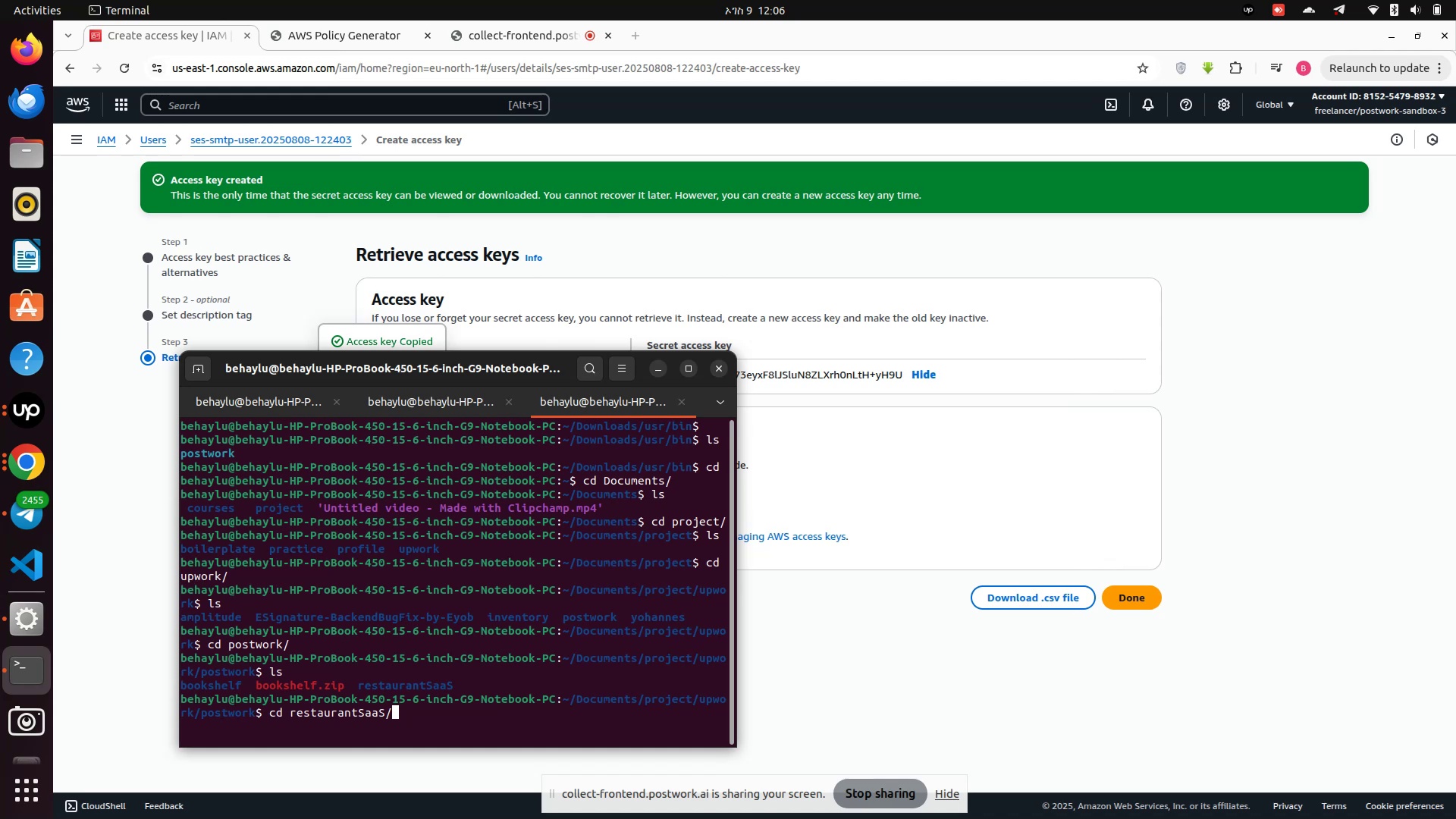 
key(Enter)
 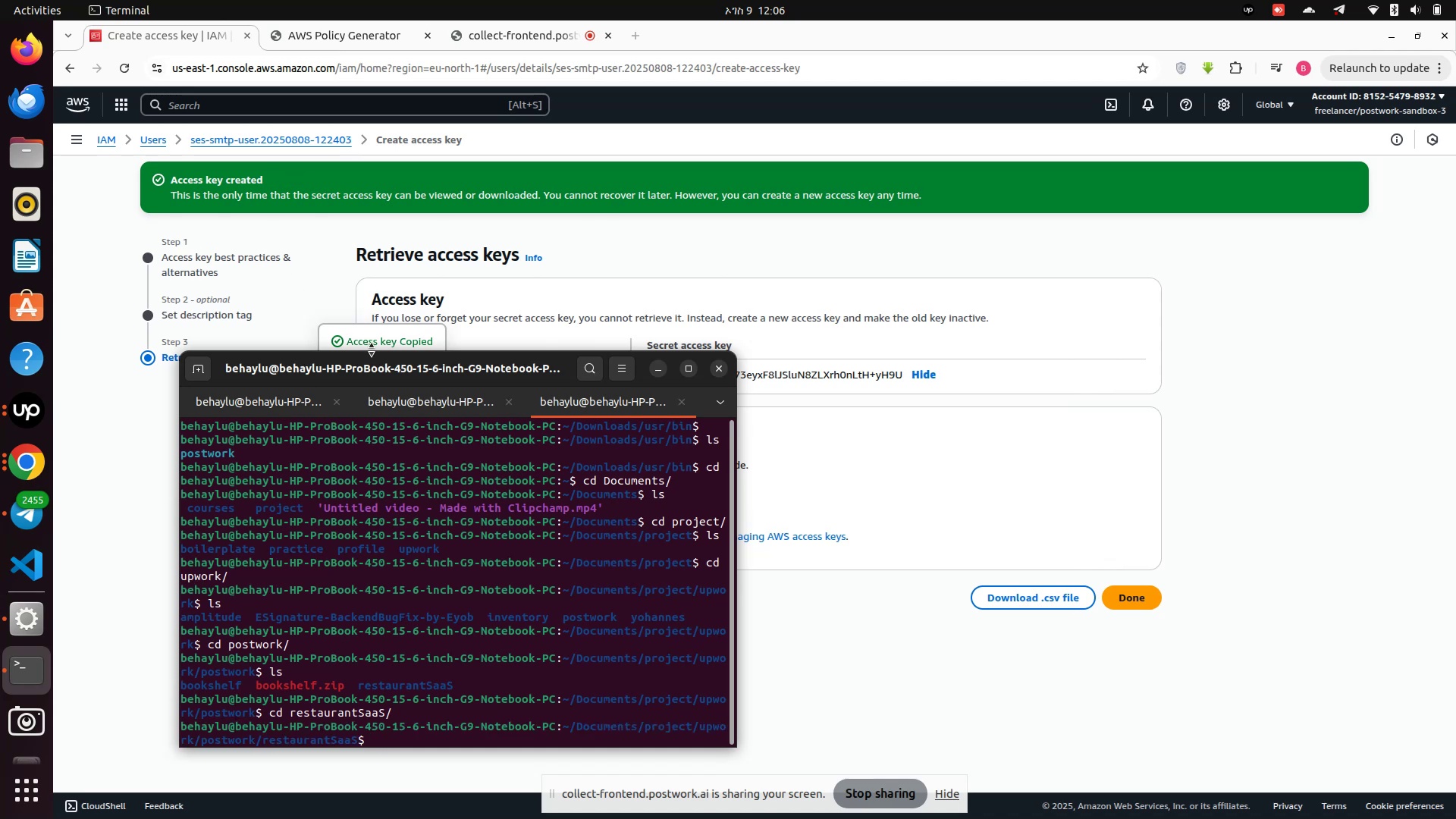 
left_click_drag(start_coordinate=[387, 375], to_coordinate=[408, 259])
 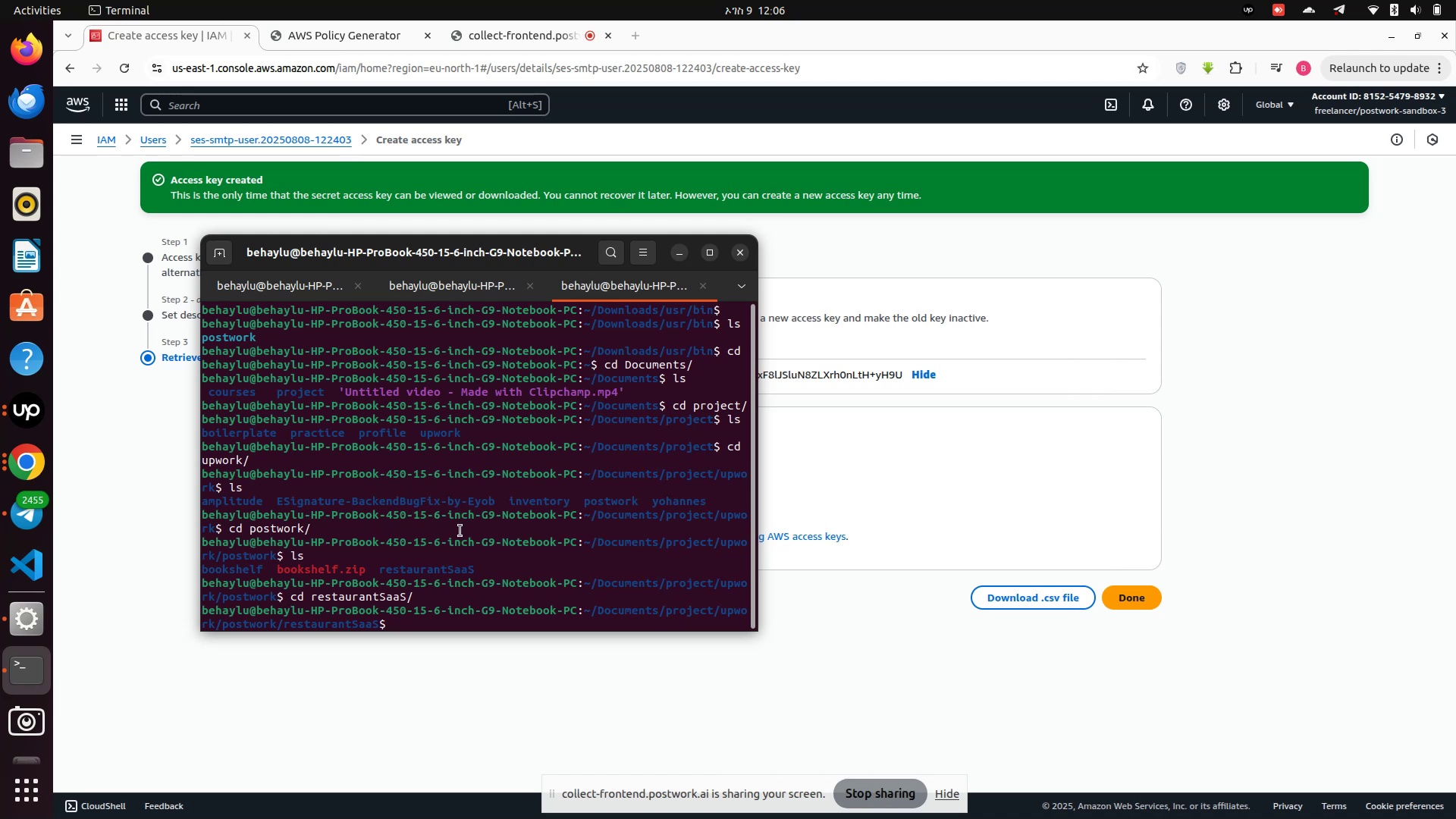 
wait(14.49)
 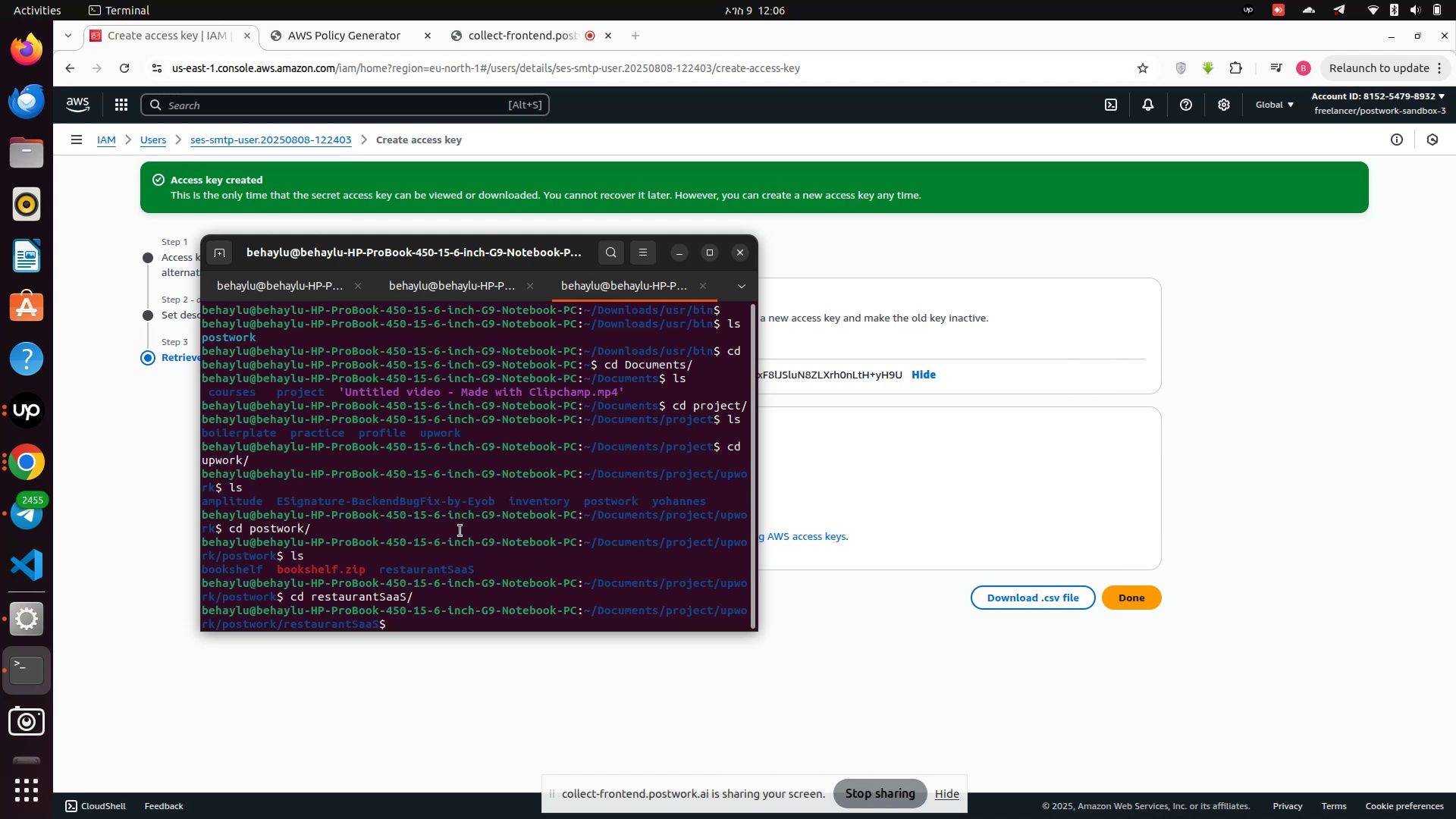 
left_click([513, 37])
 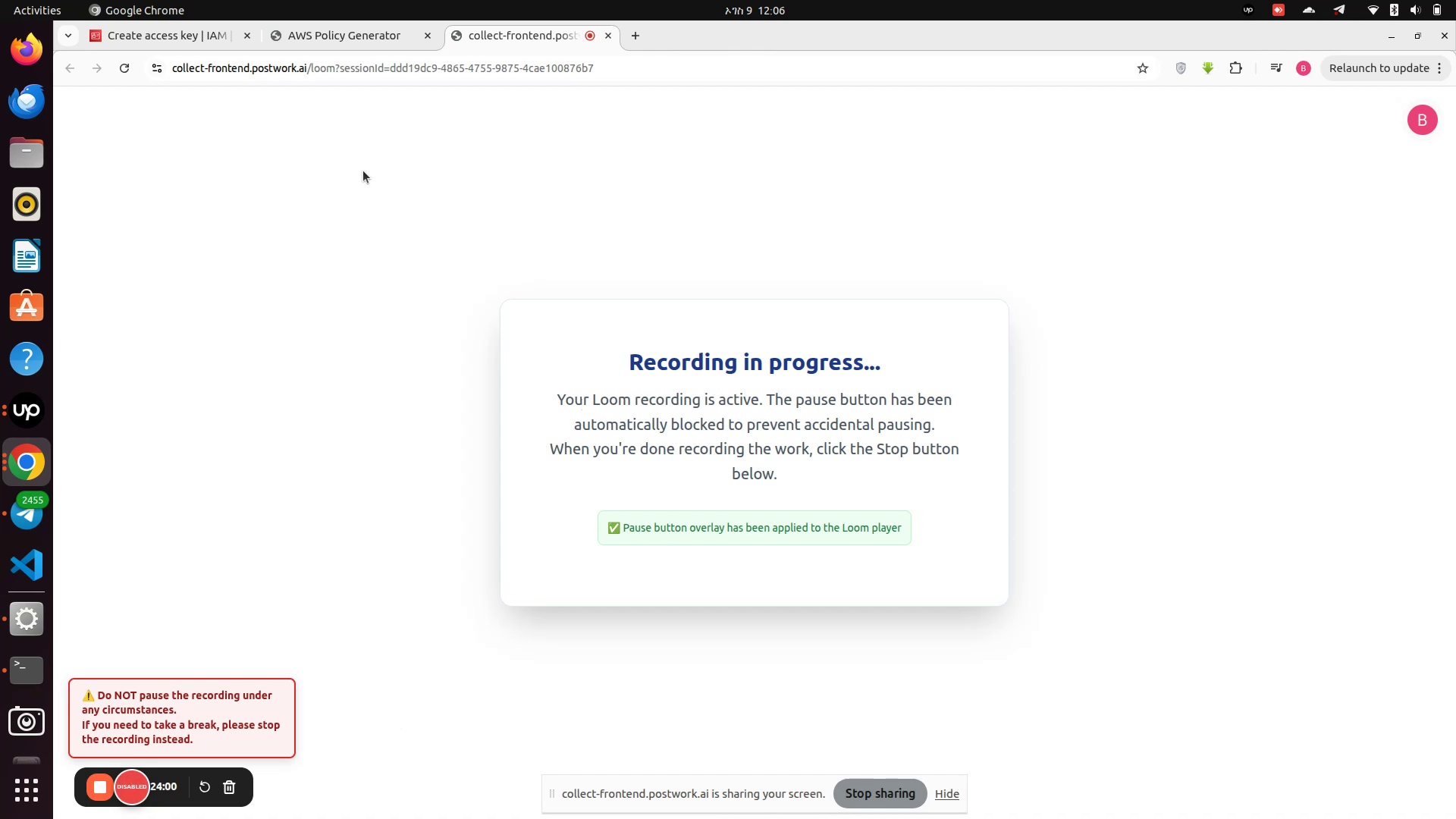 
left_click([348, 29])
 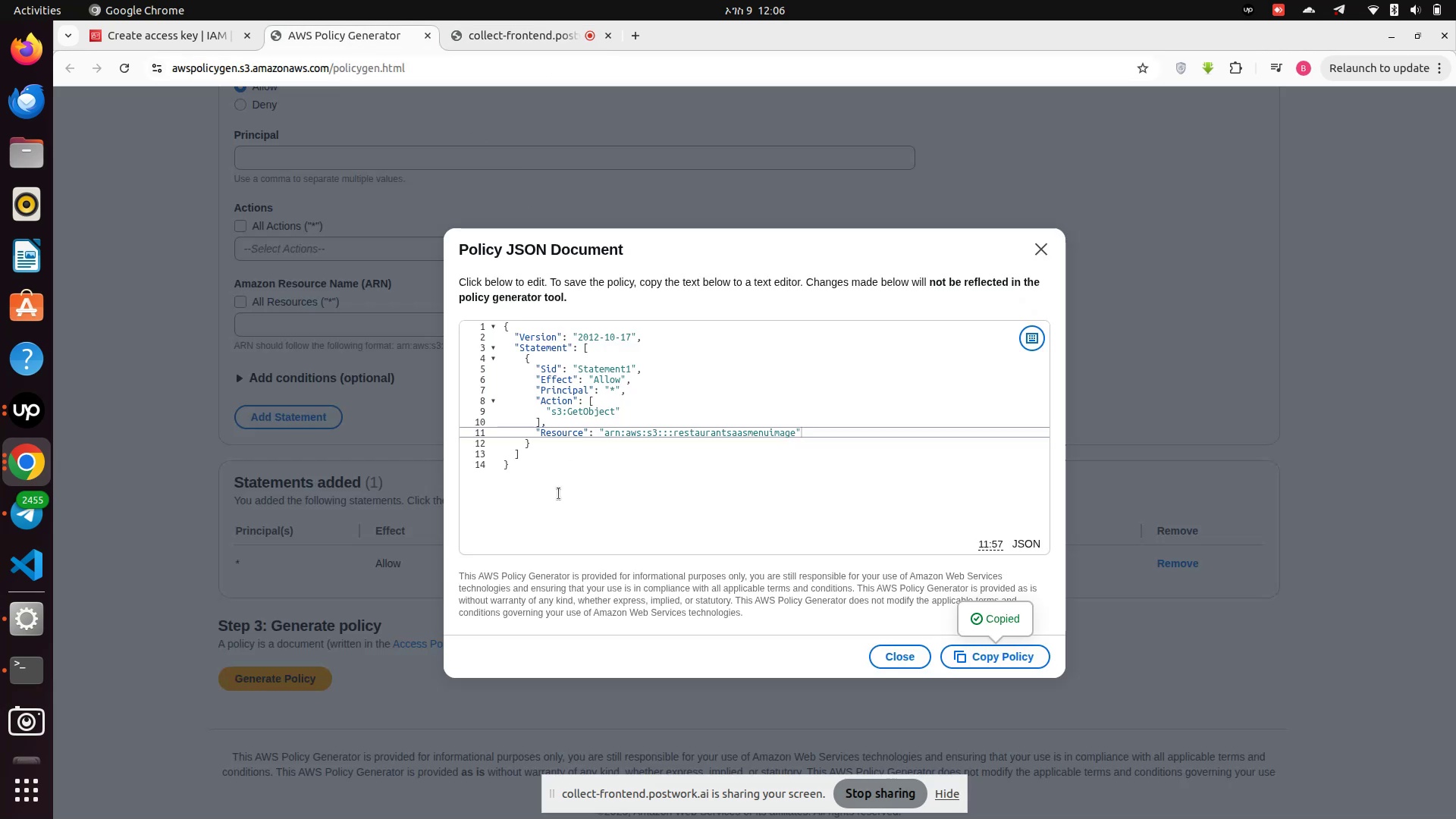 
left_click([560, 500])
 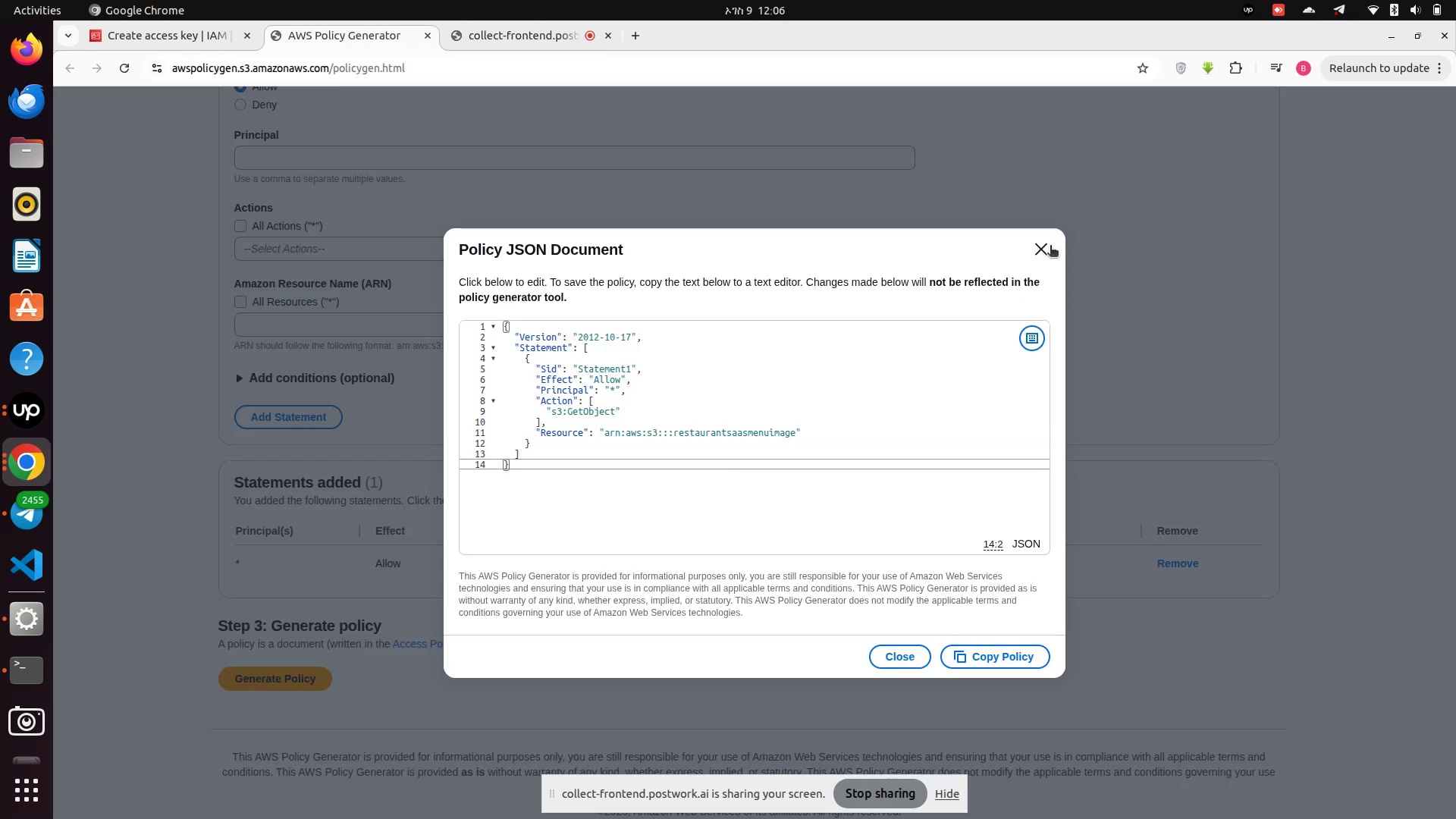 
left_click([1049, 245])
 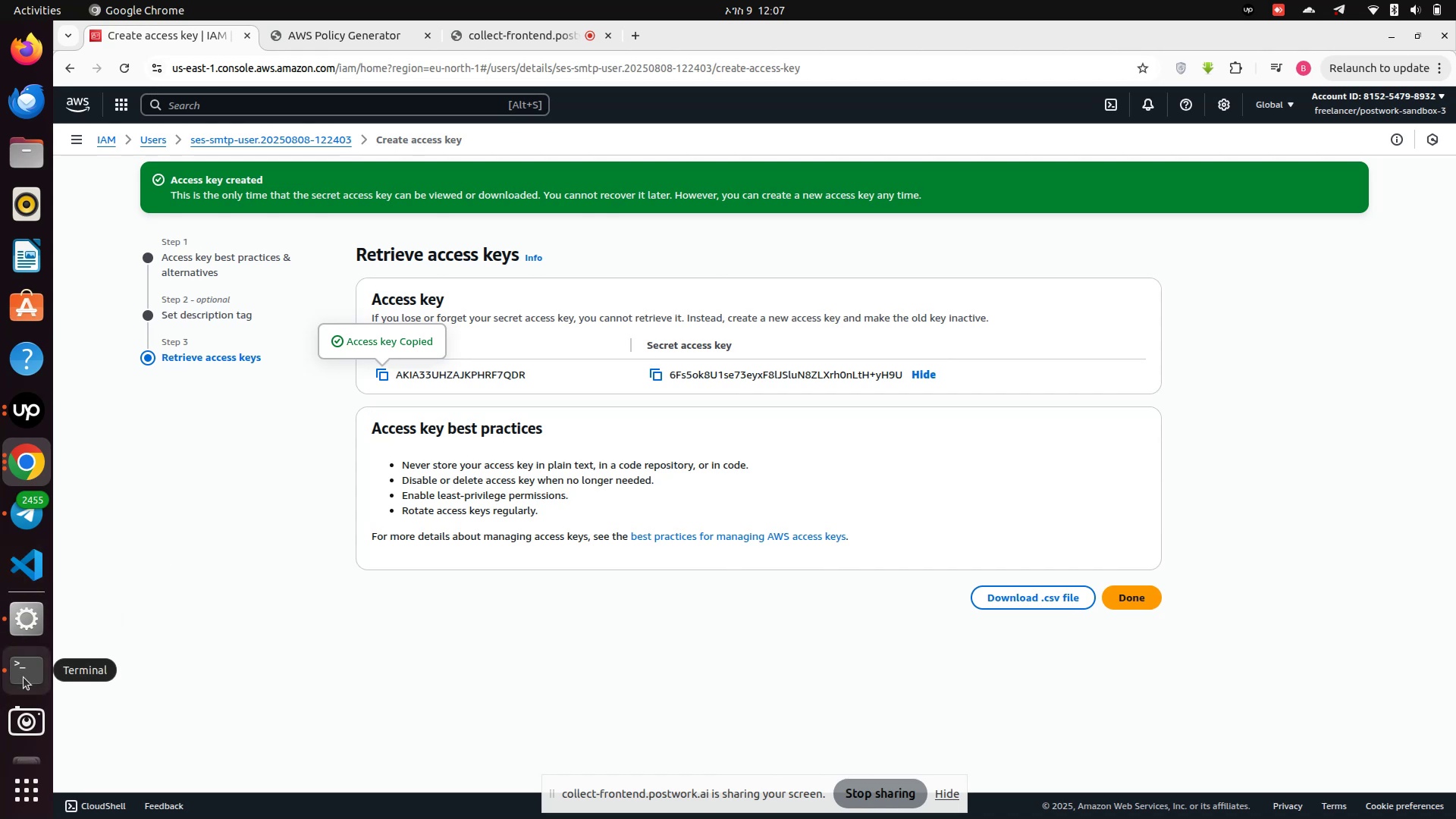 
wait(7.19)
 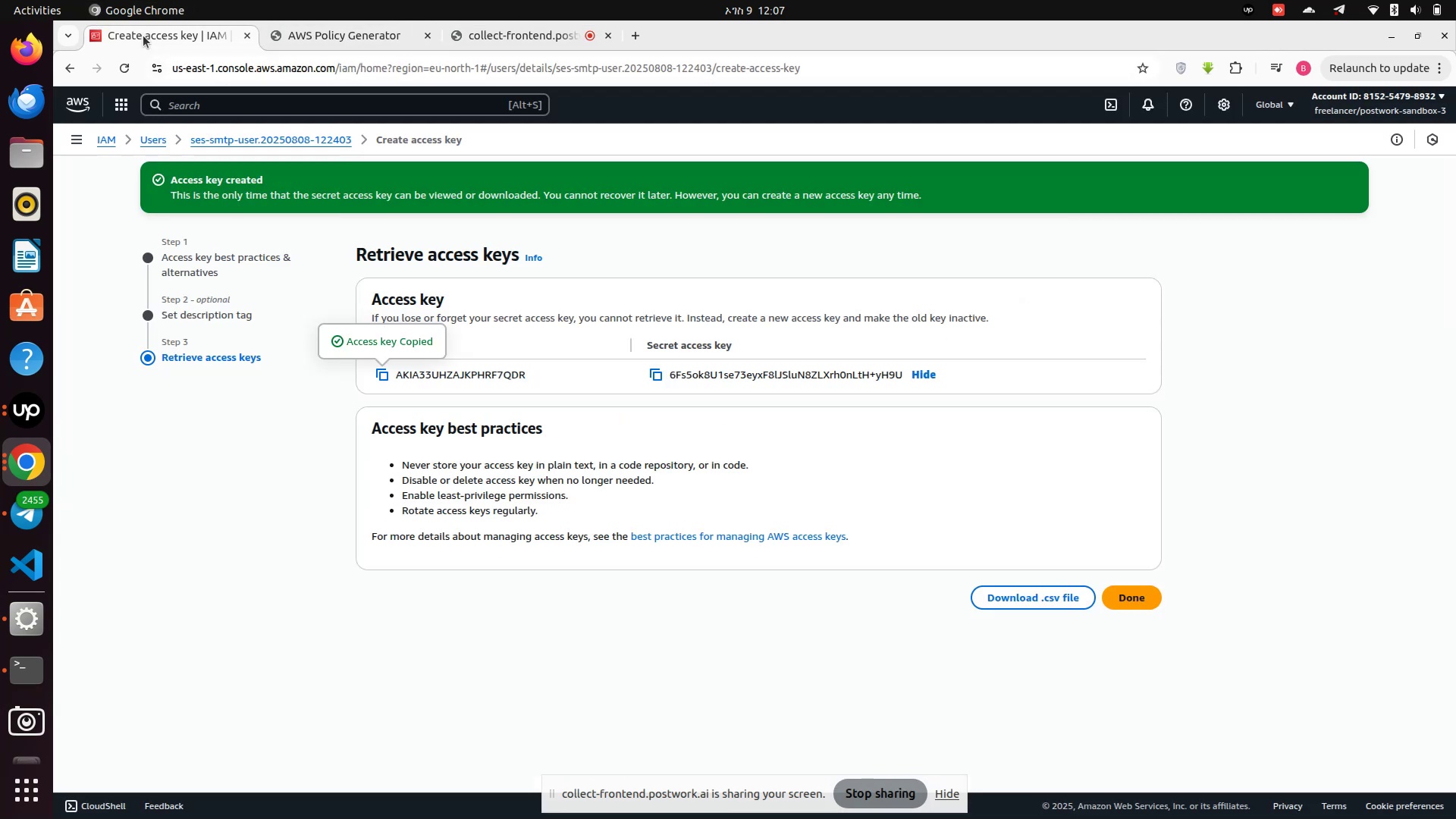 
type(code .)
 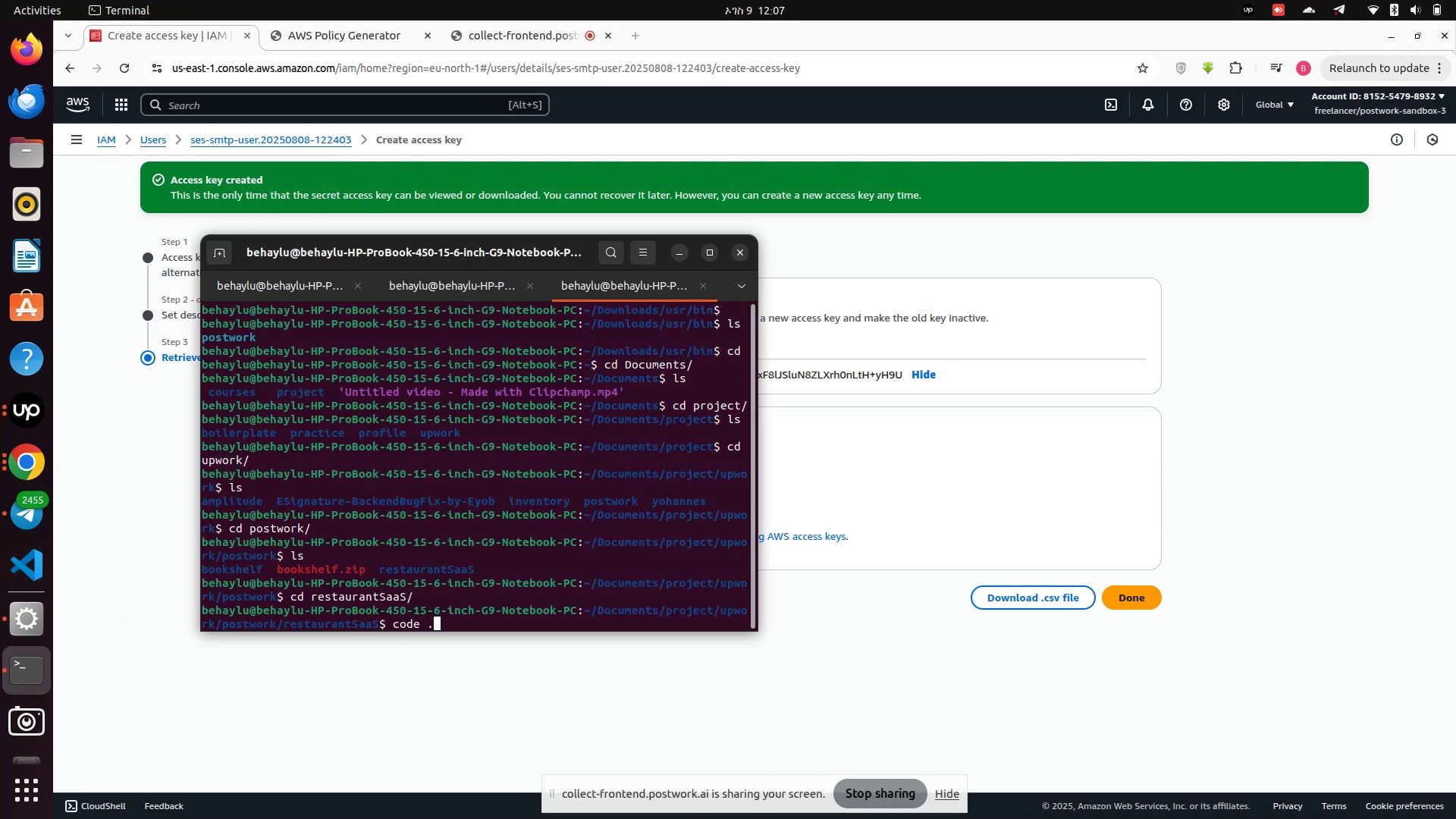 
key(Enter)
 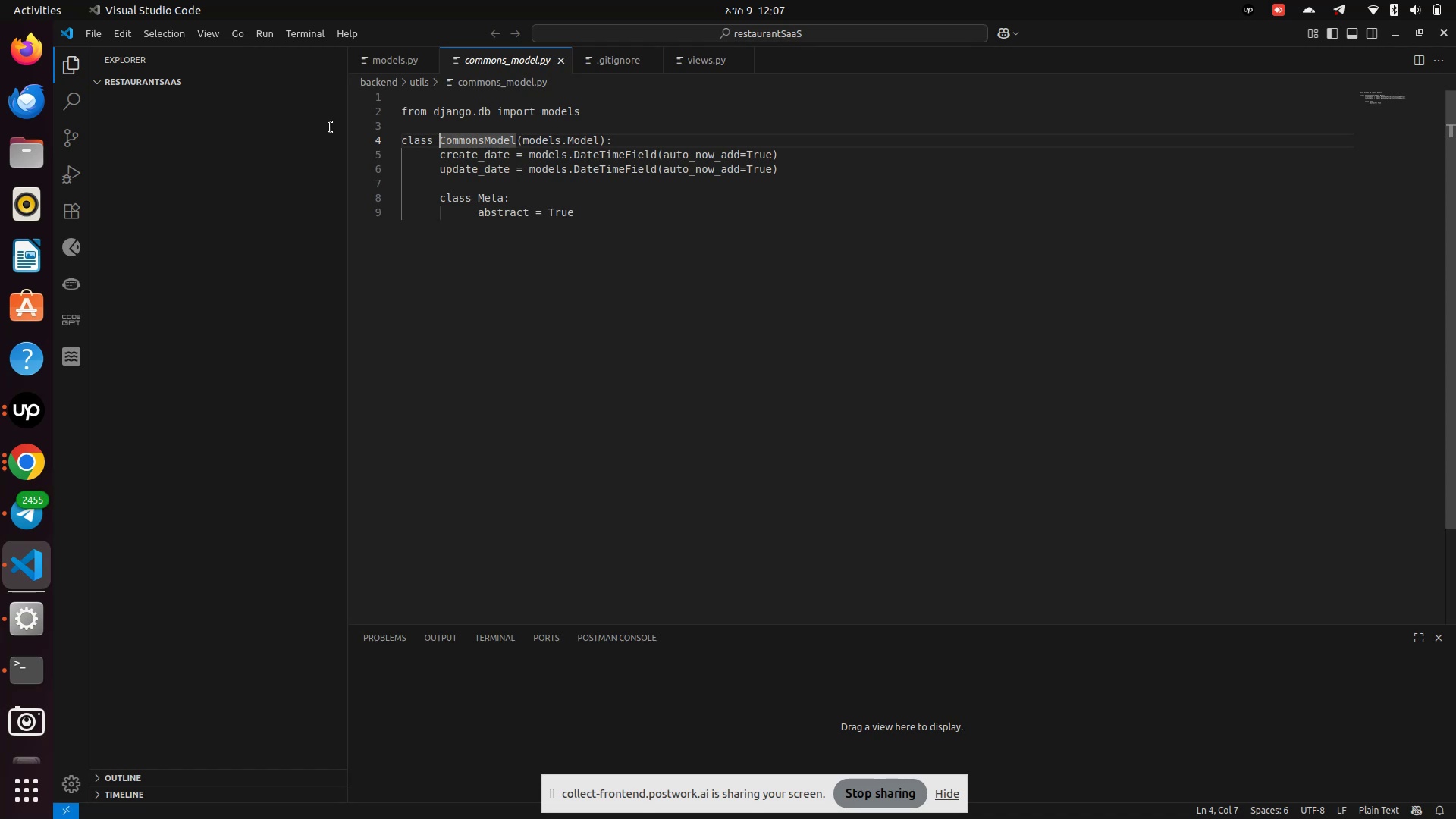 
wait(7.98)
 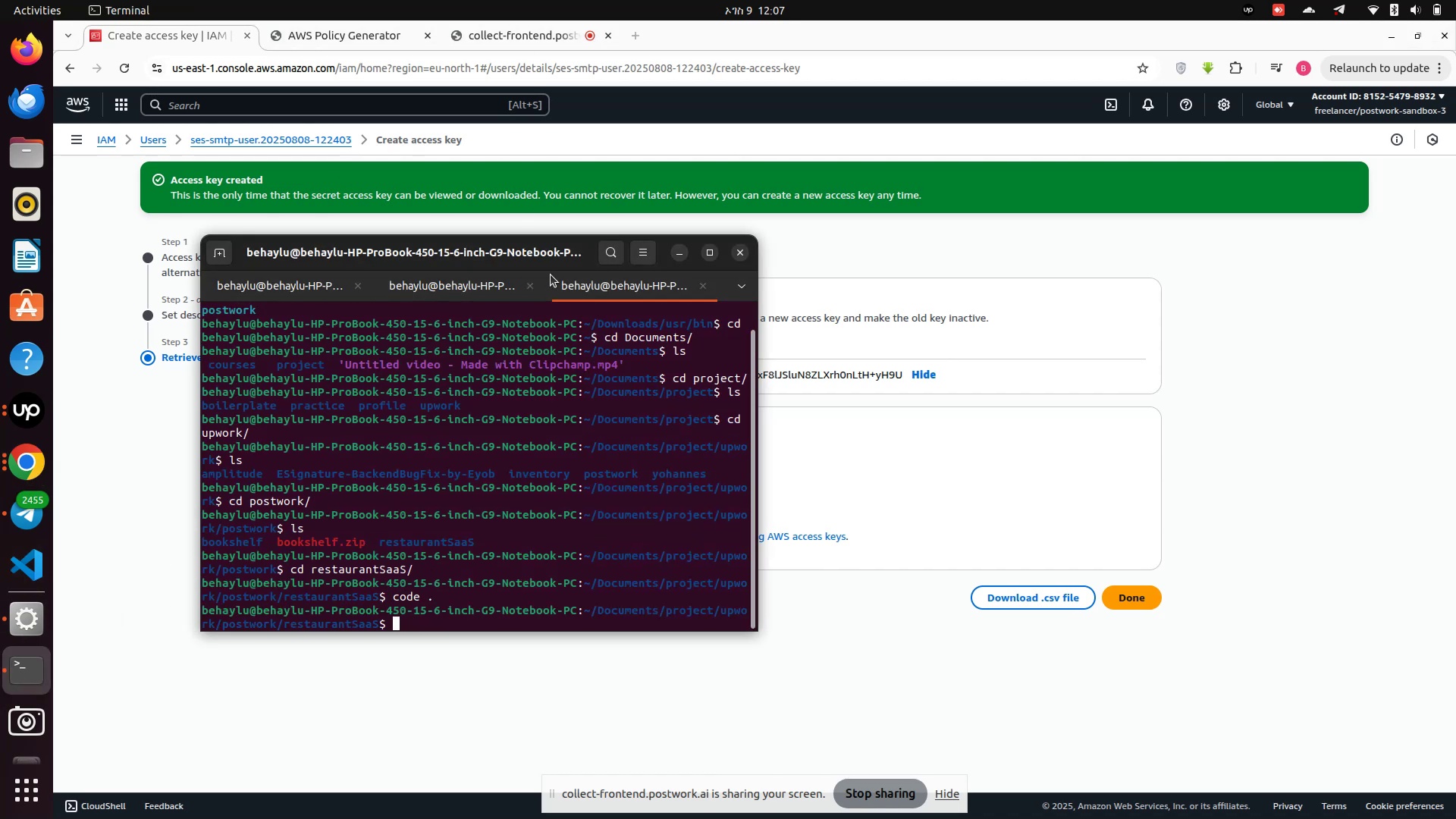 
left_click([115, 127])
 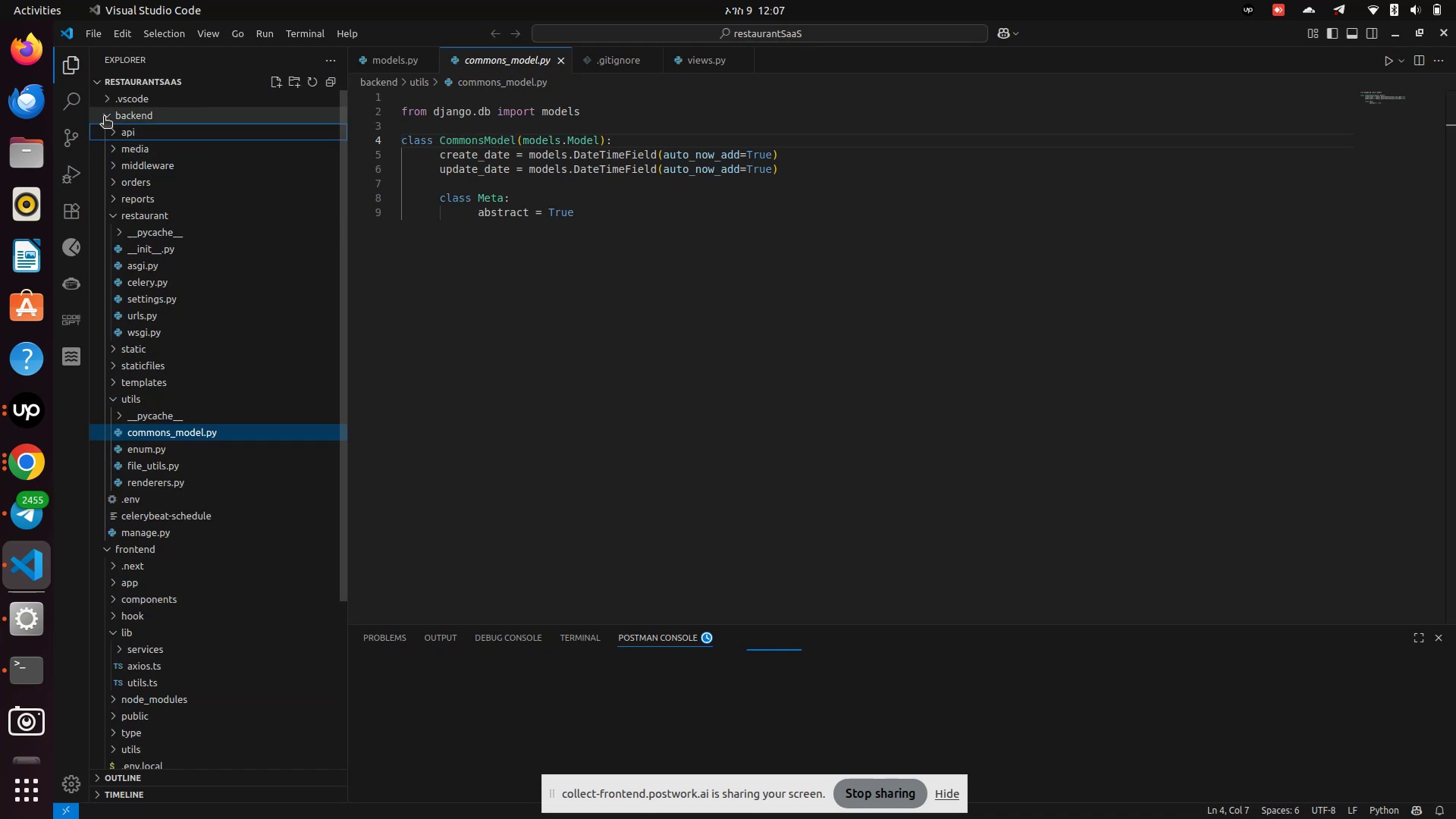 
left_click([104, 118])
 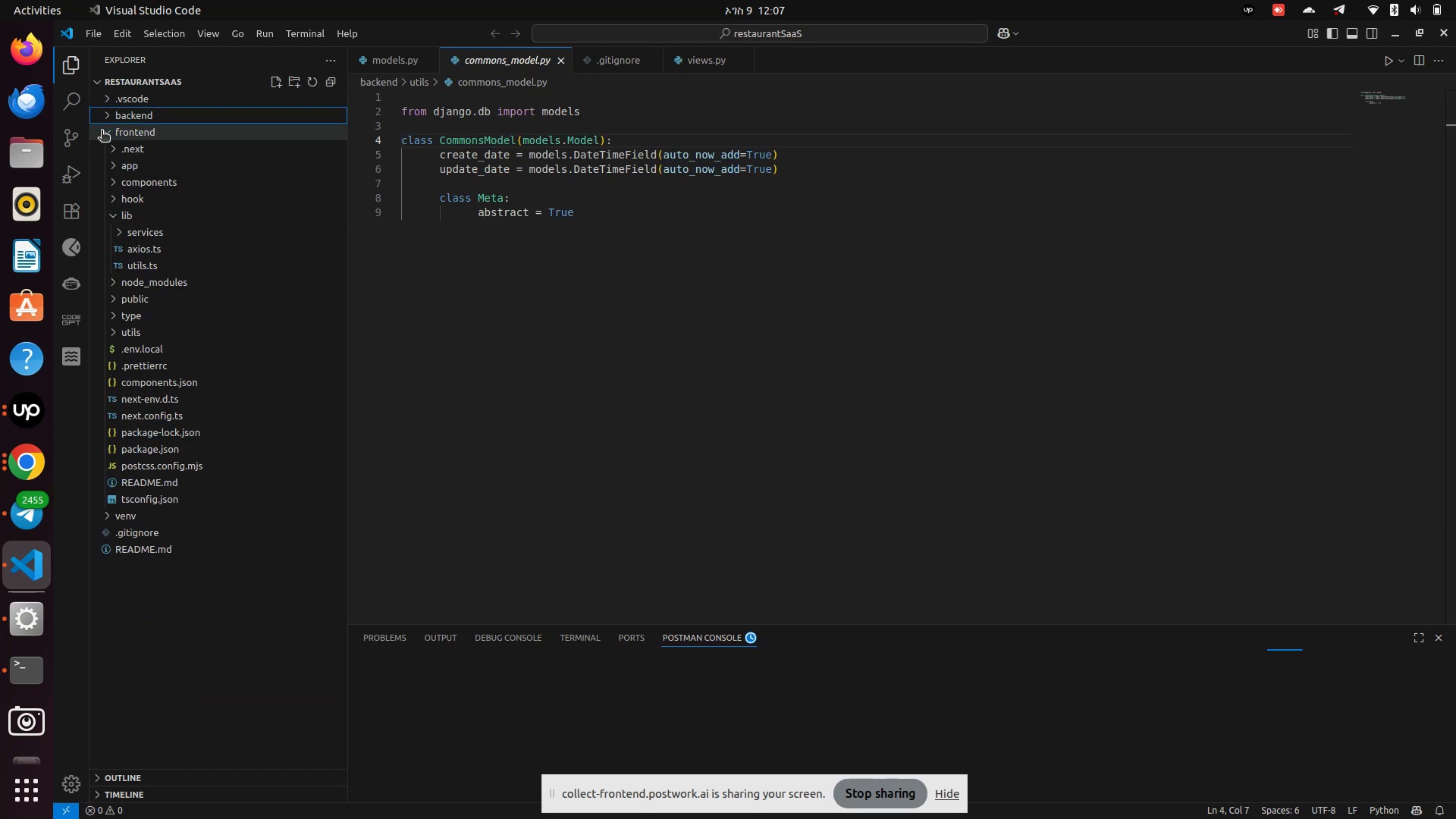 
left_click([115, 118])
 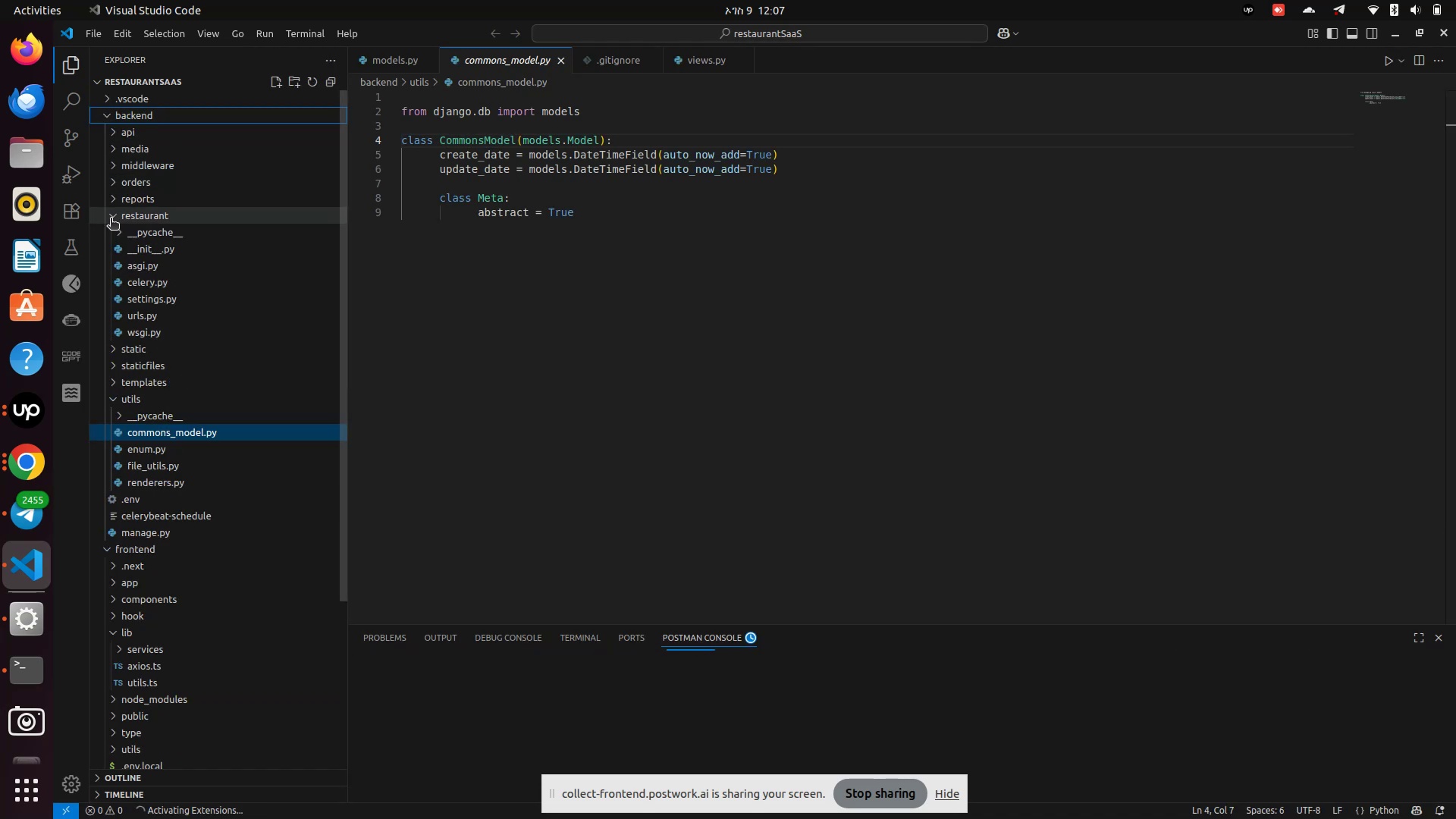 
left_click([111, 219])
 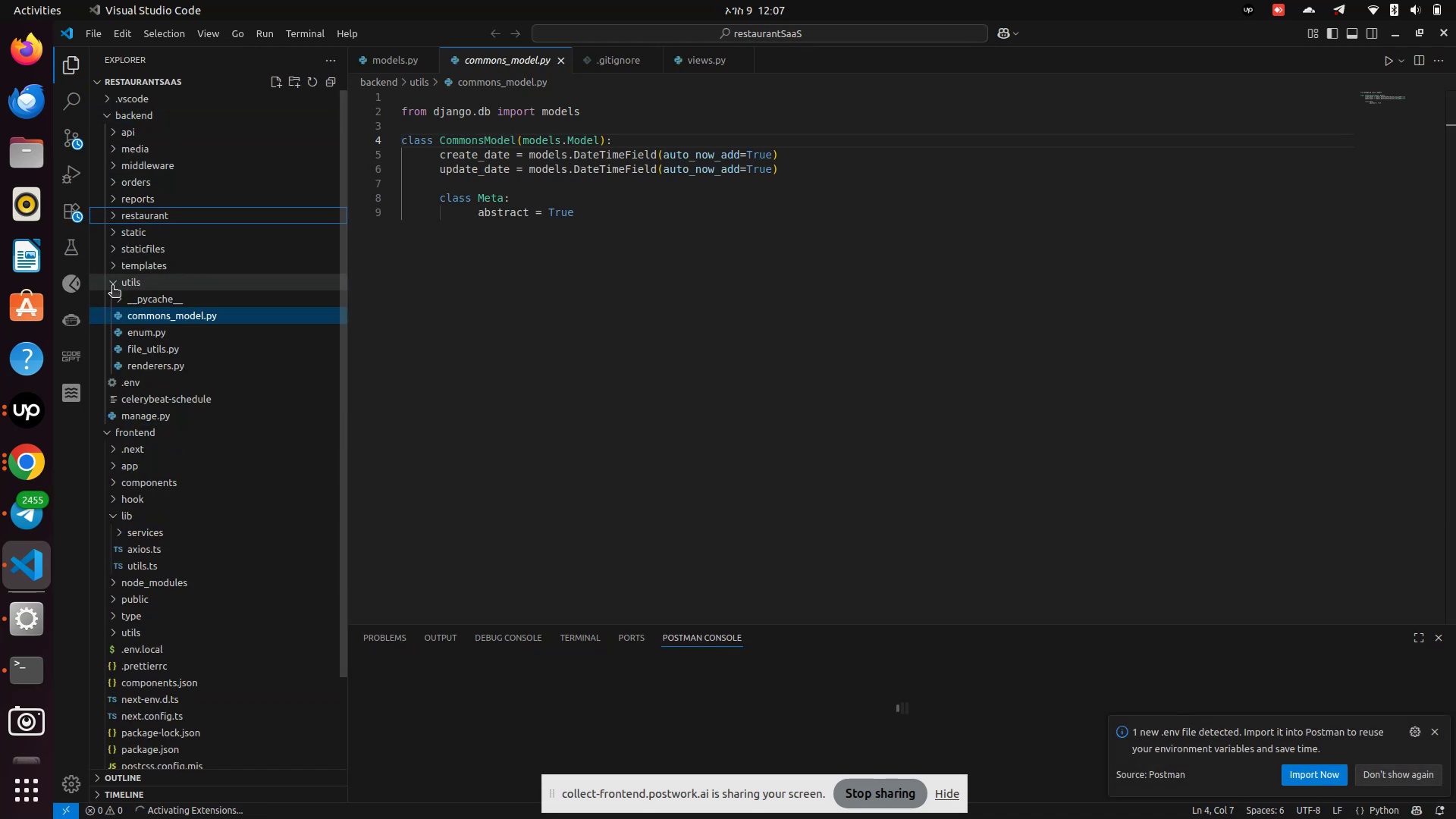 
left_click([116, 280])
 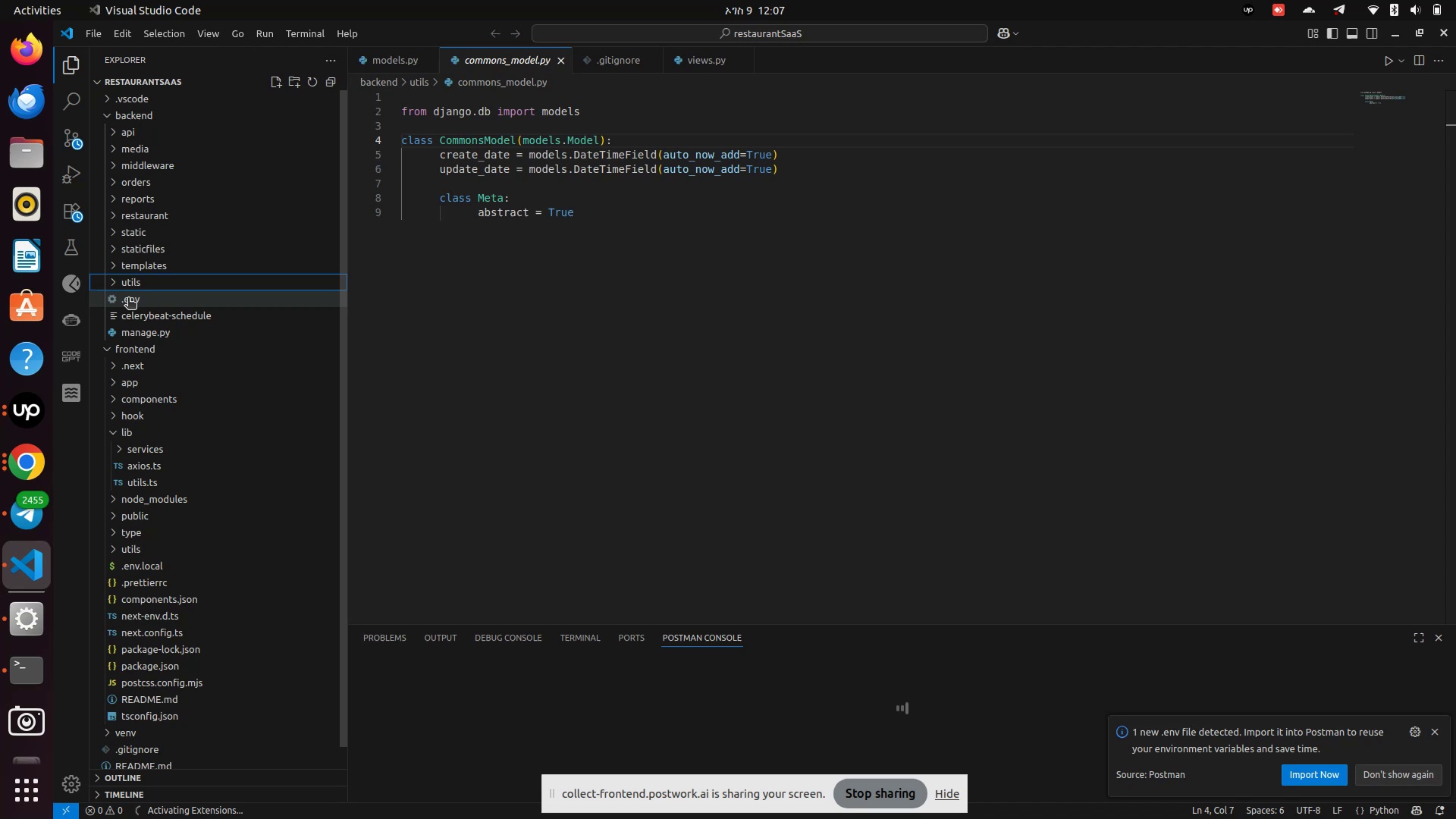 
left_click([130, 300])
 